 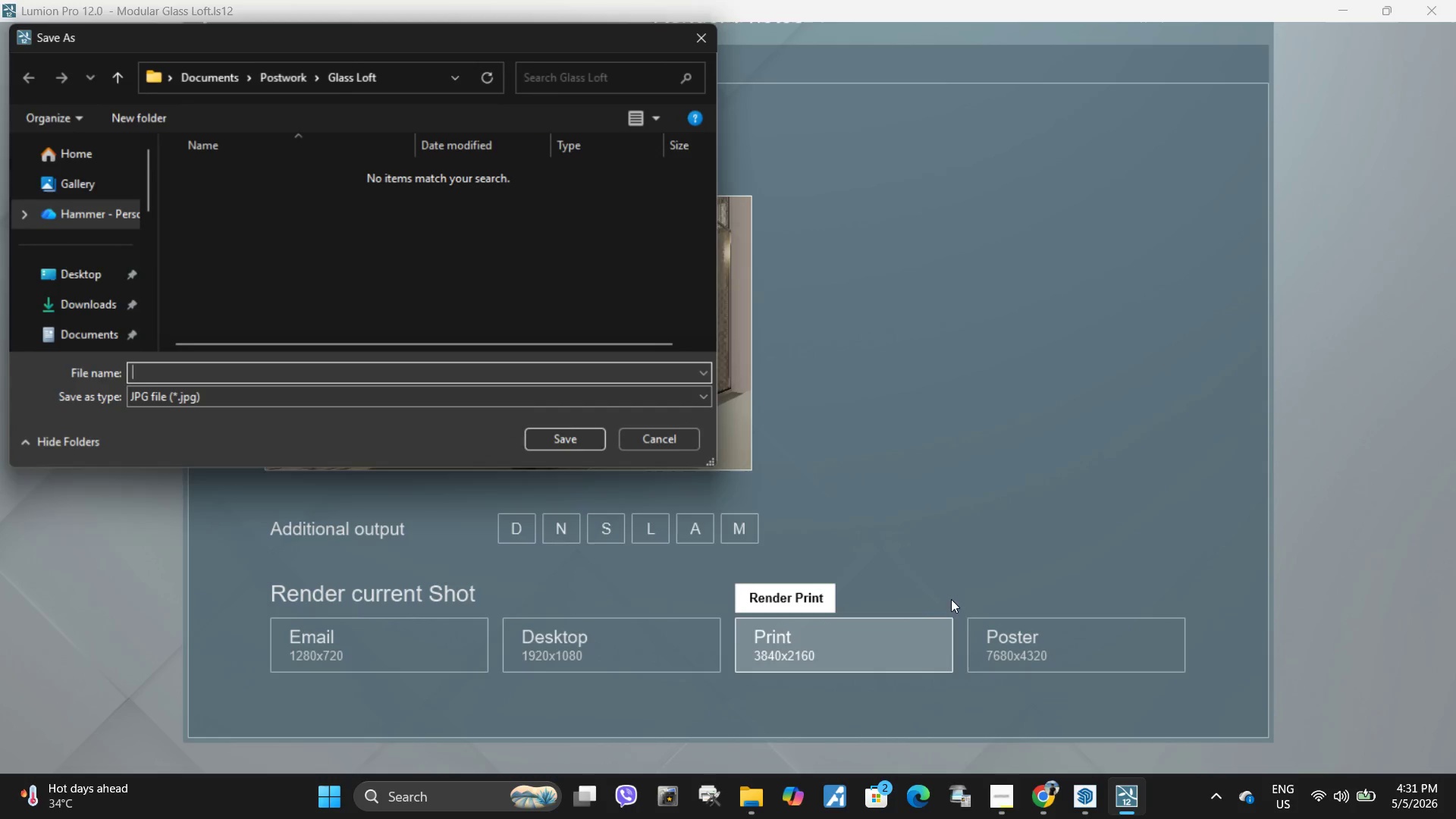 
mouse_move([1012, 708])
 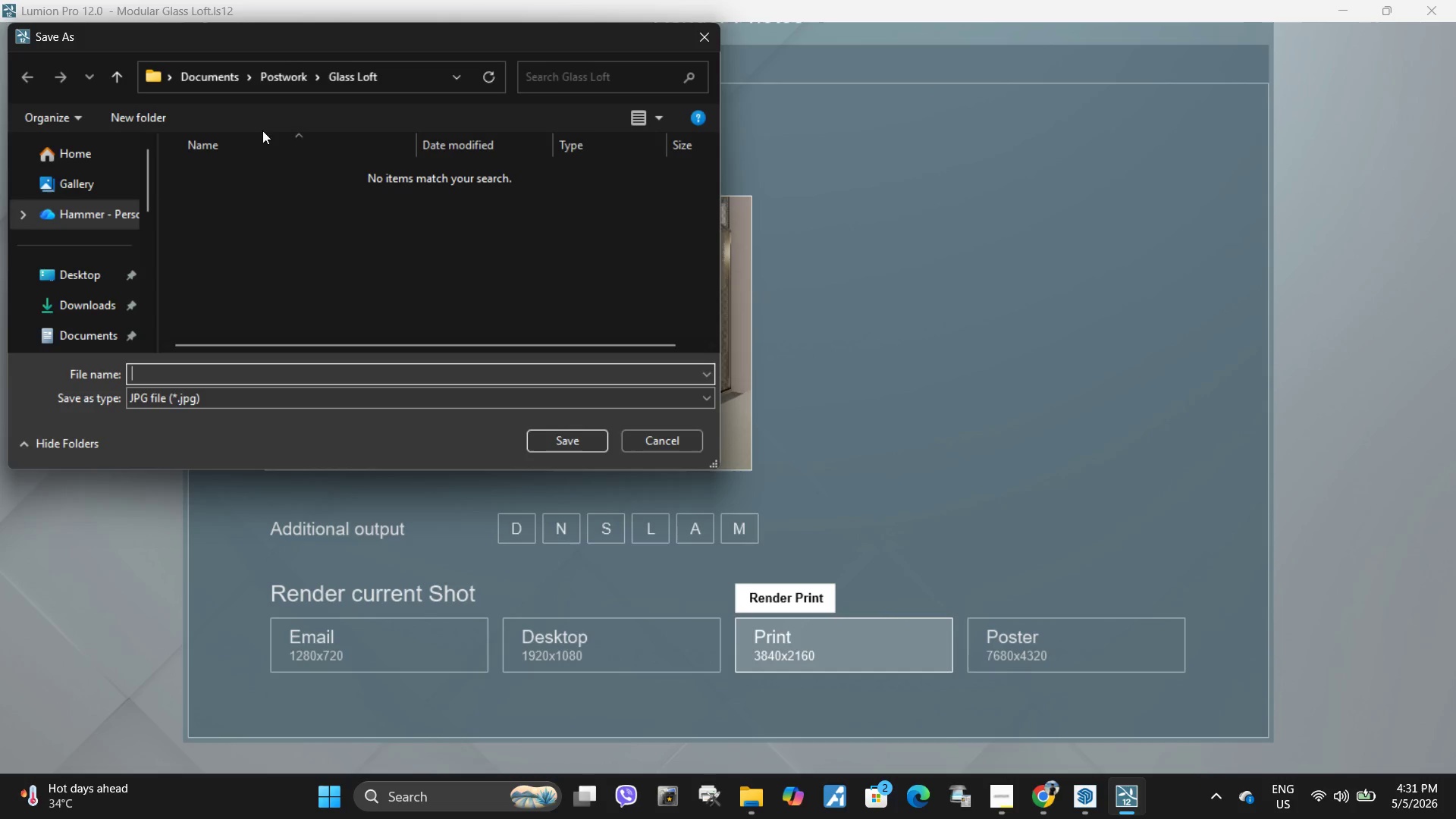 
left_click([246, 375])
 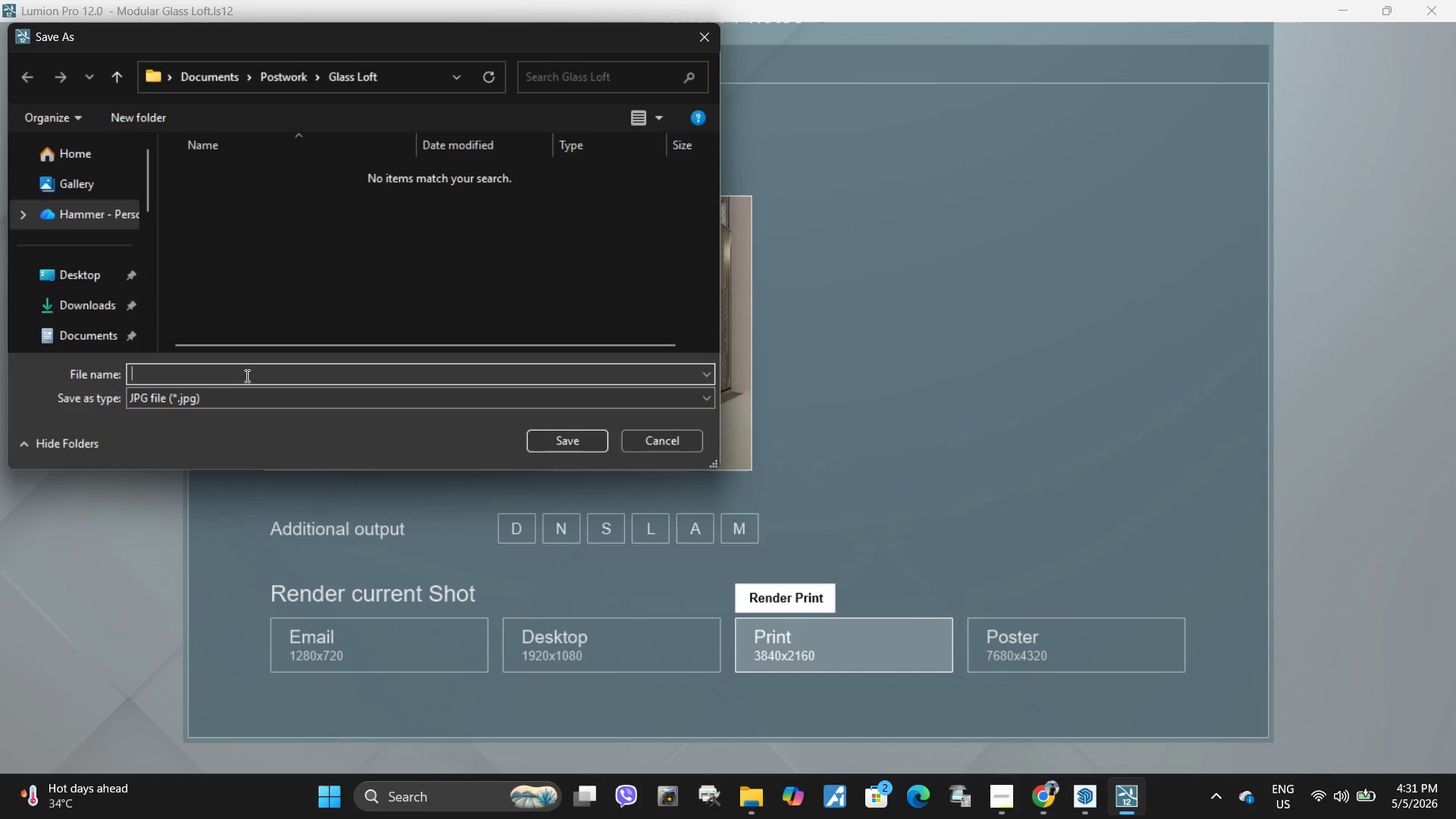 
type(Three-)
key(Backspace)
key(Backspace)
key(Backspace)
key(Backspace)
key(Backspace)
key(Backspace)
key(Backspace)
key(Backspace)
type(tHREE-QUARTER CLOSE-I)
key(Backspace)
key(Backspace)
type(-UP)
 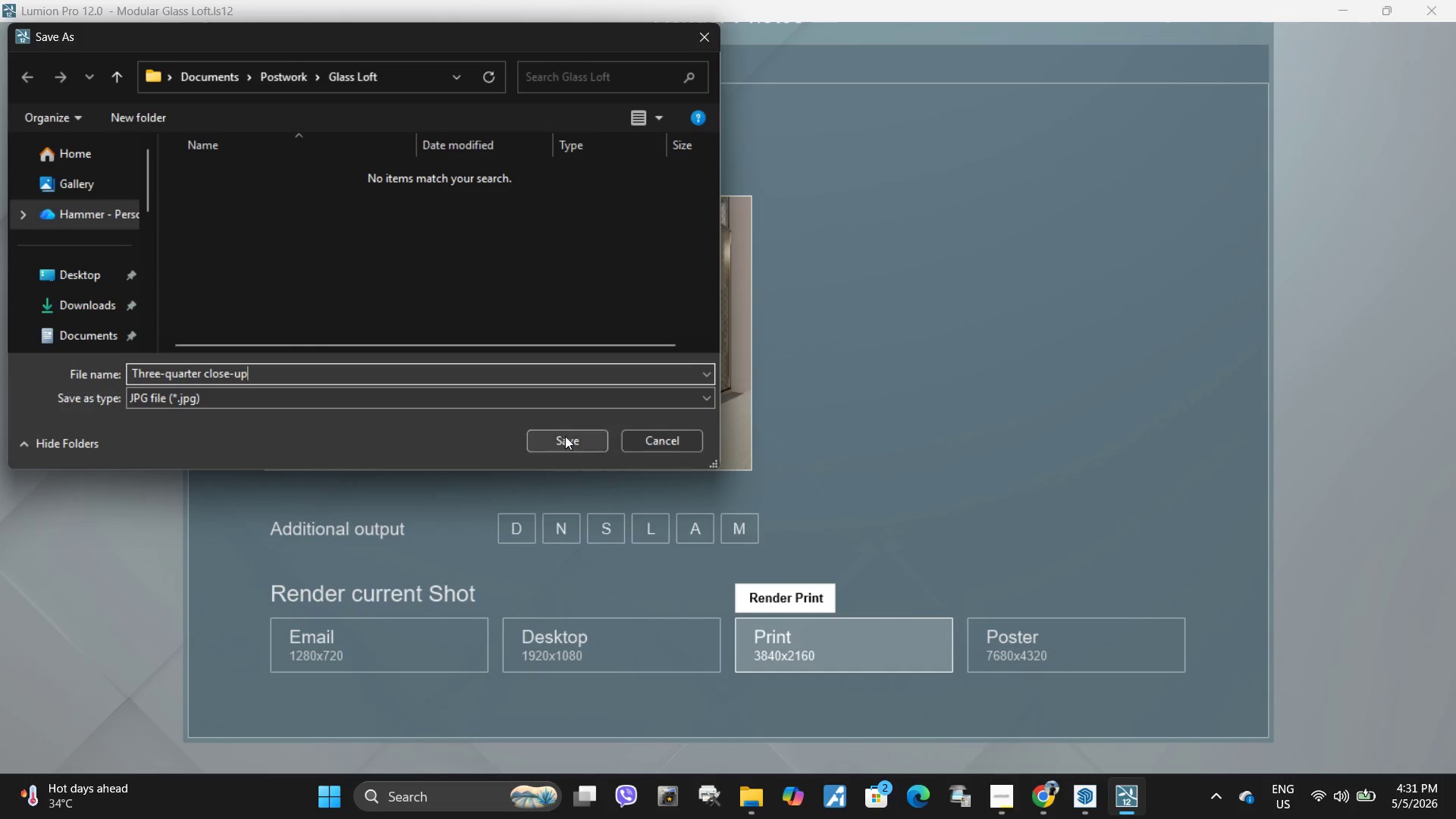 
left_click([569, 436])
 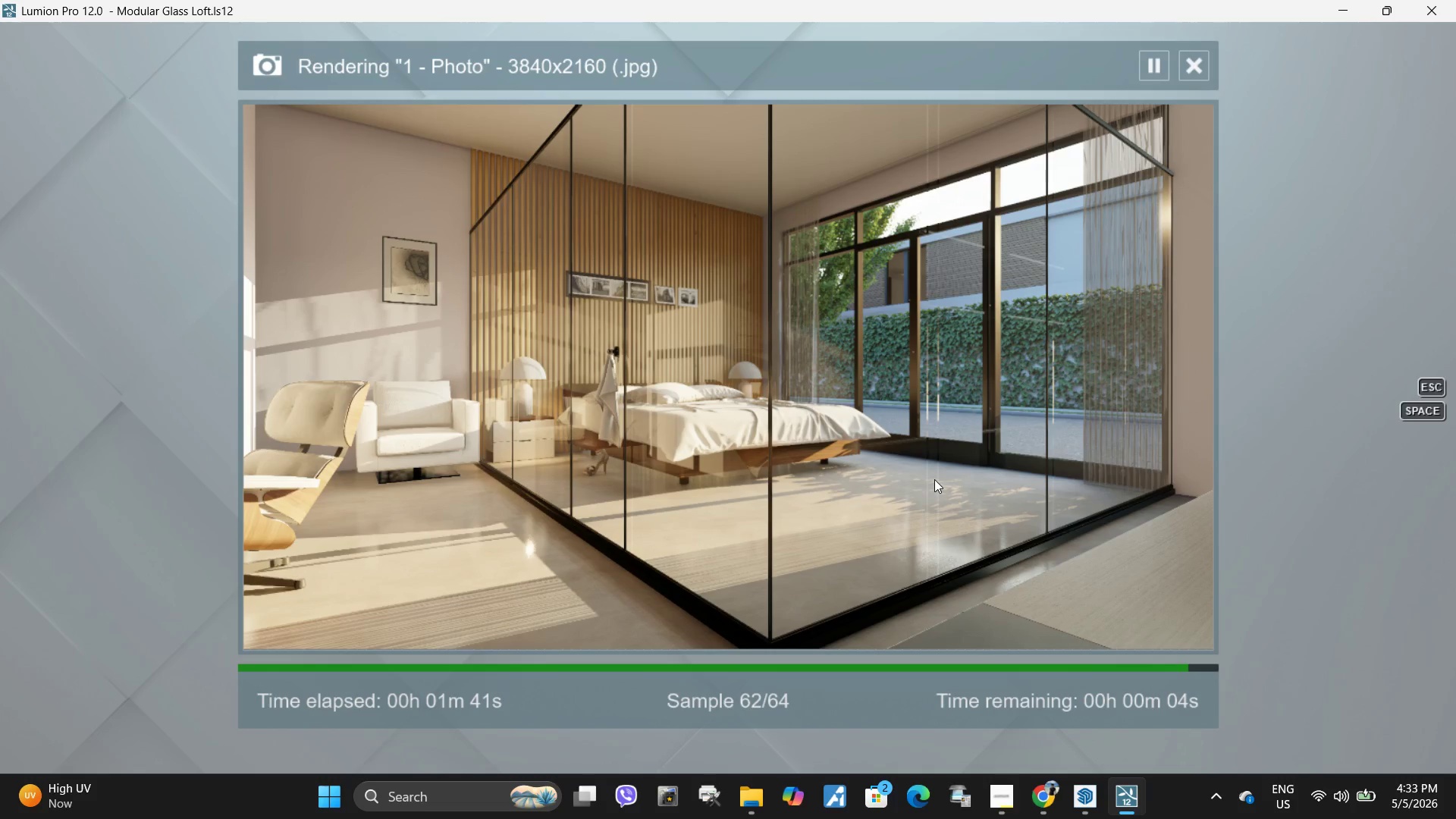 
wait(110.42)
 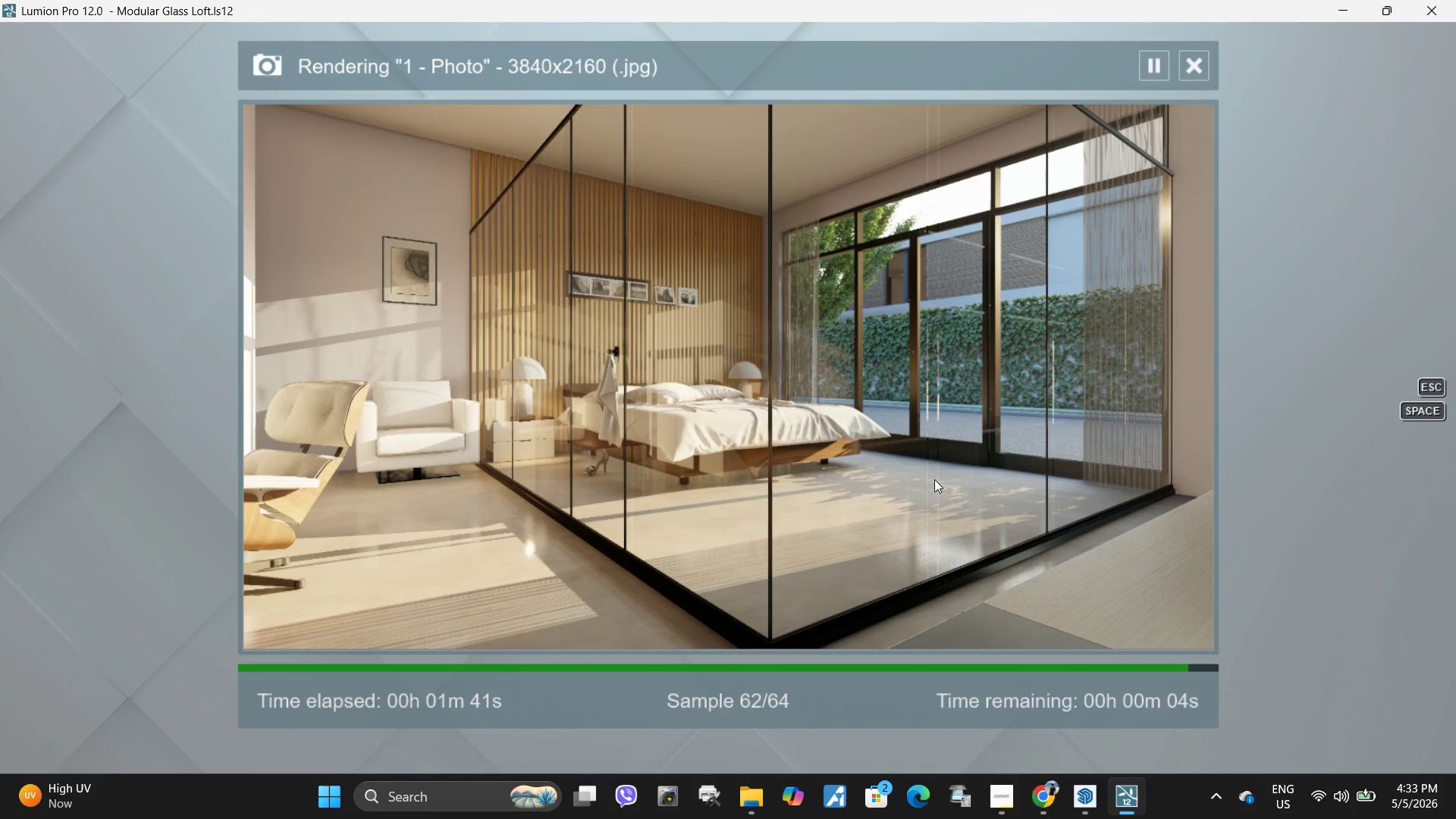 
left_click([1041, 619])
 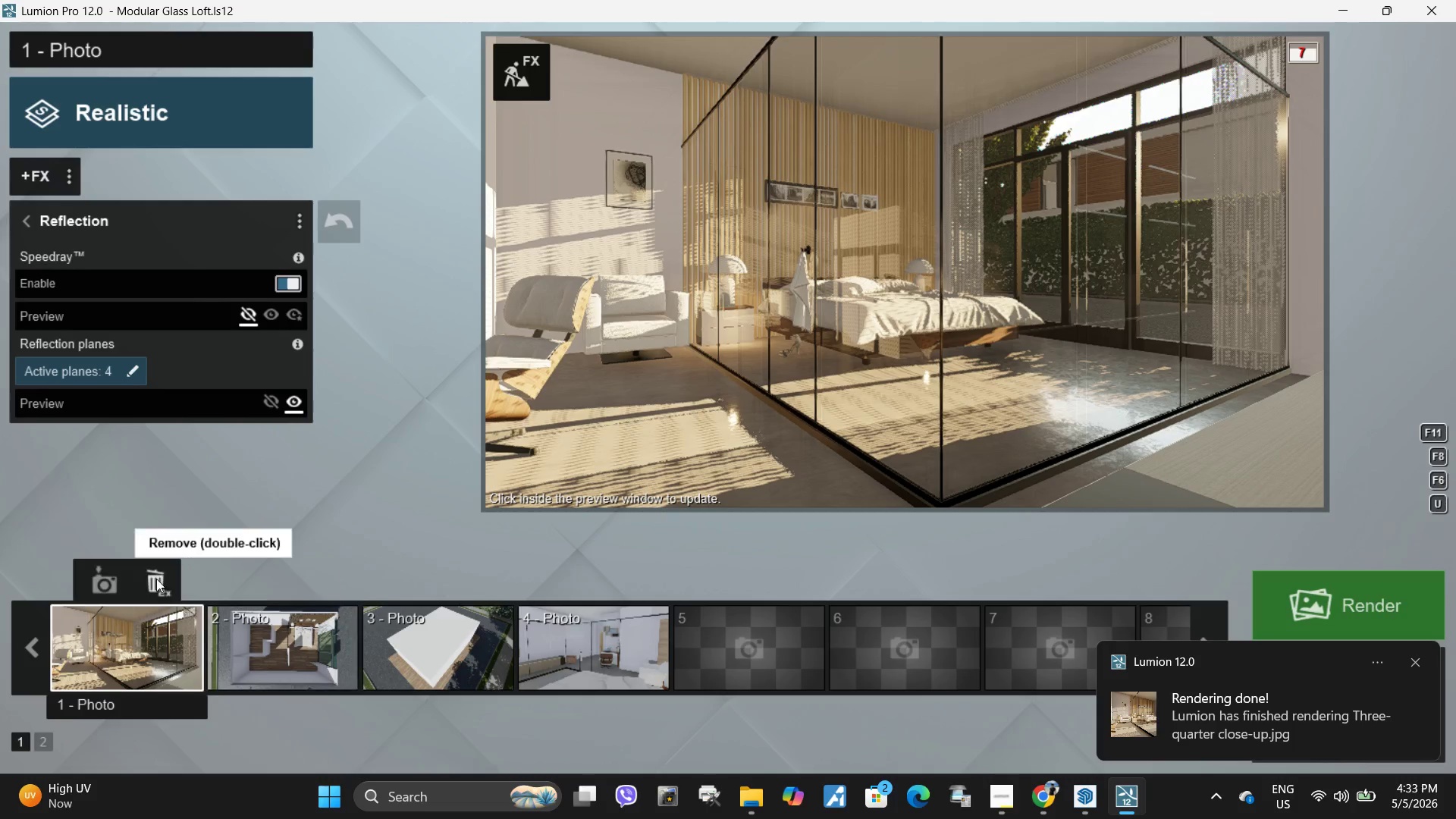 
left_click([64, 174])
 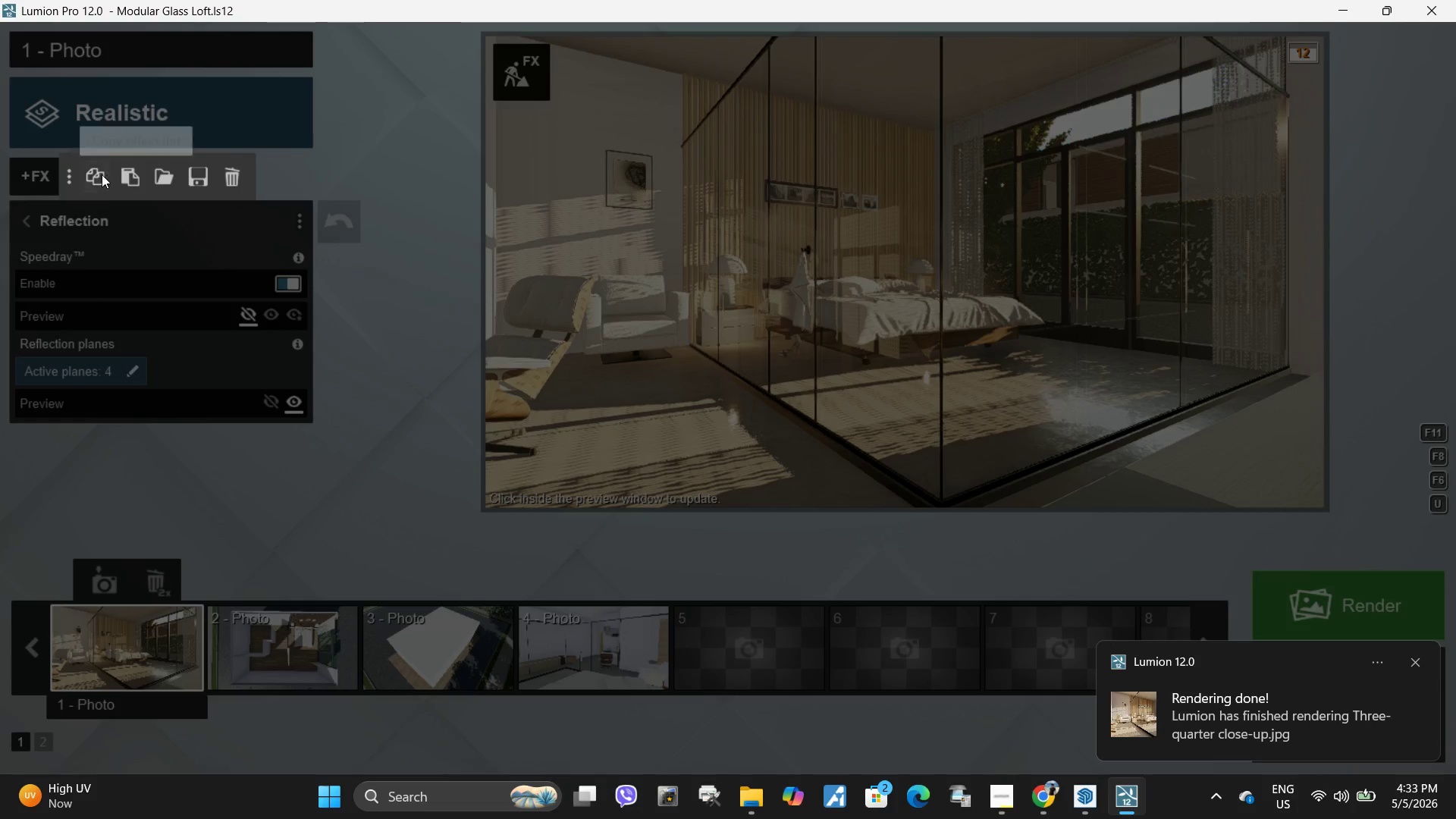 
left_click([99, 174])
 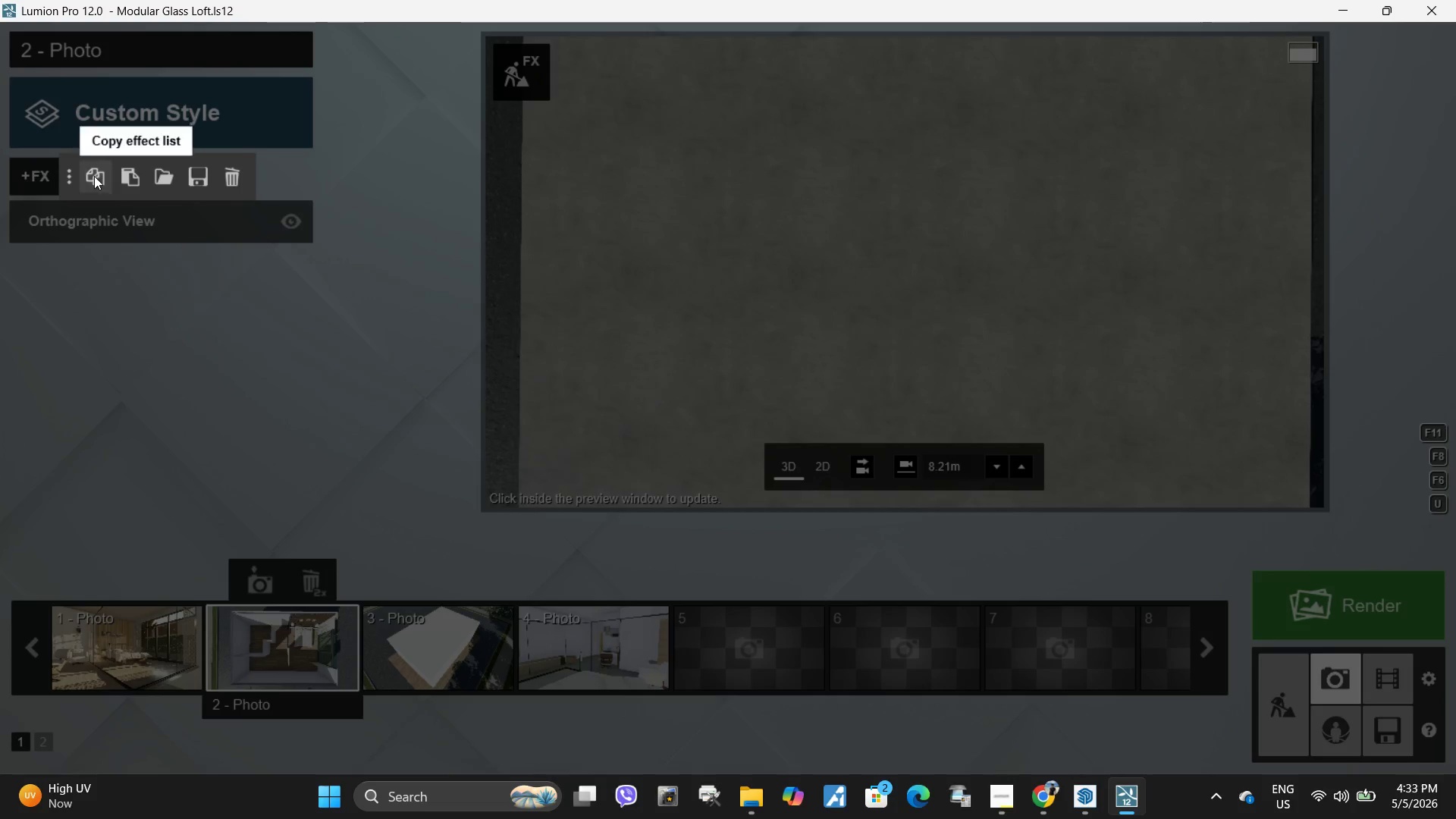 
left_click([126, 180])
 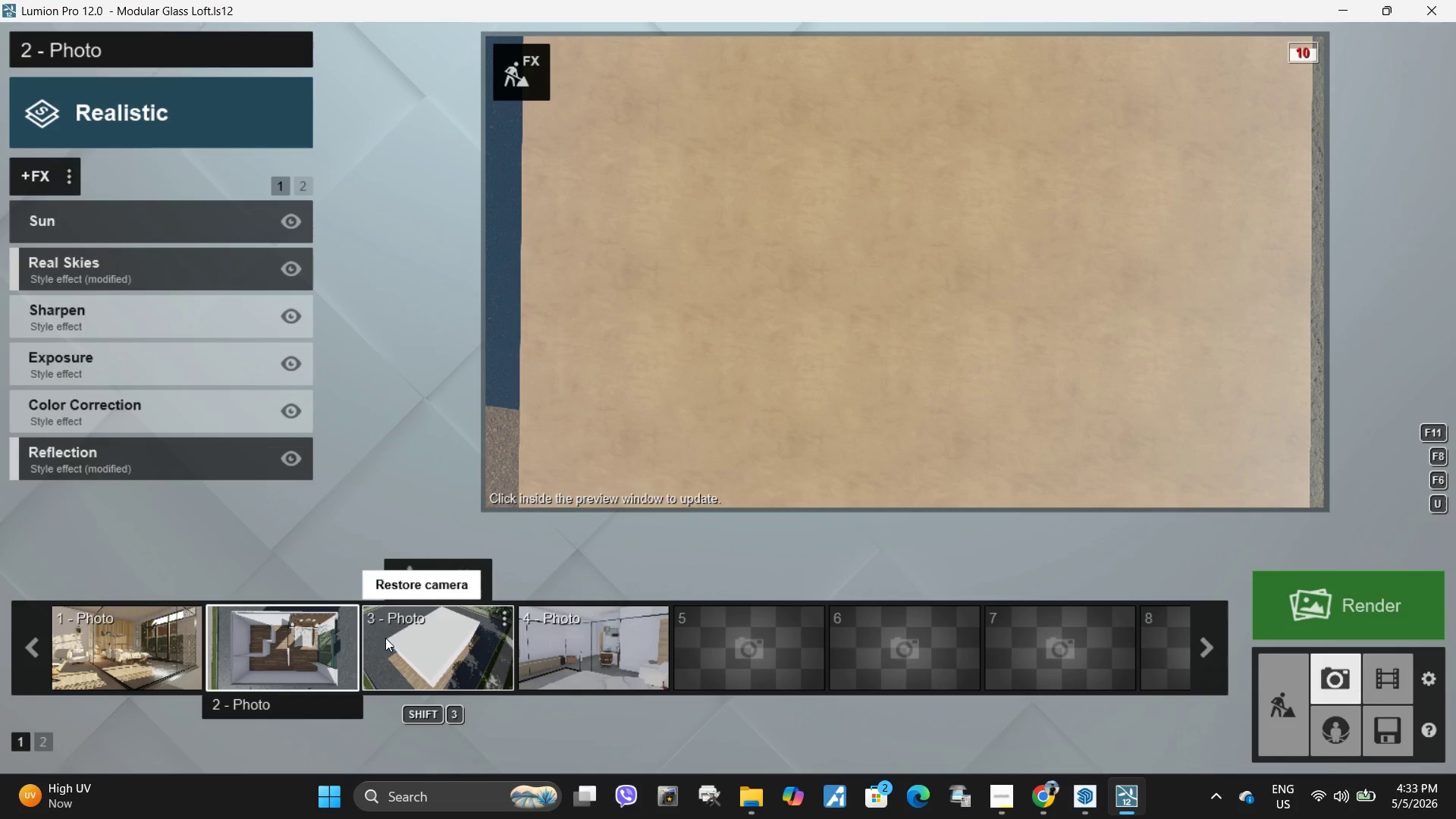 
left_click([436, 643])
 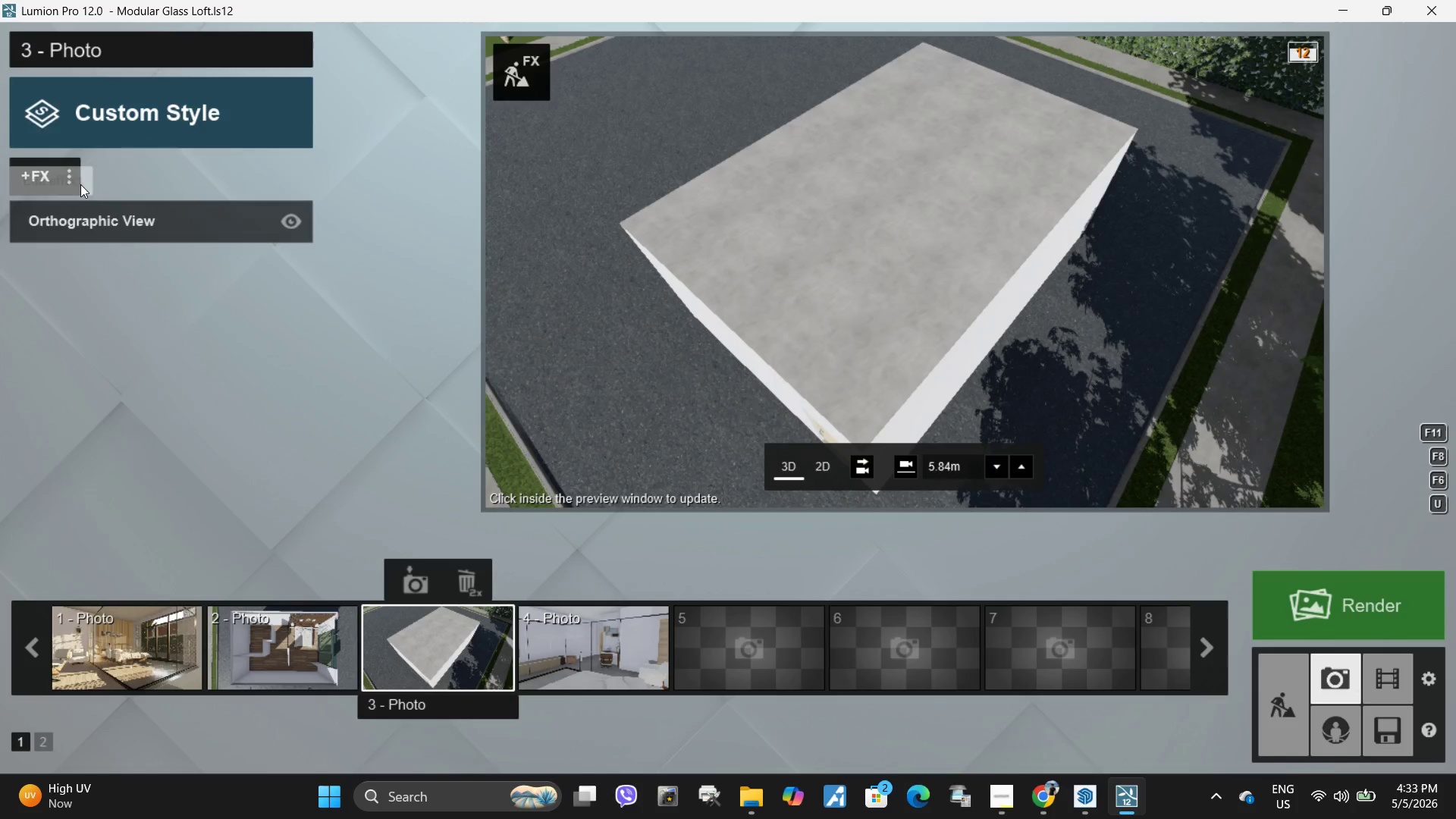 
left_click([69, 175])
 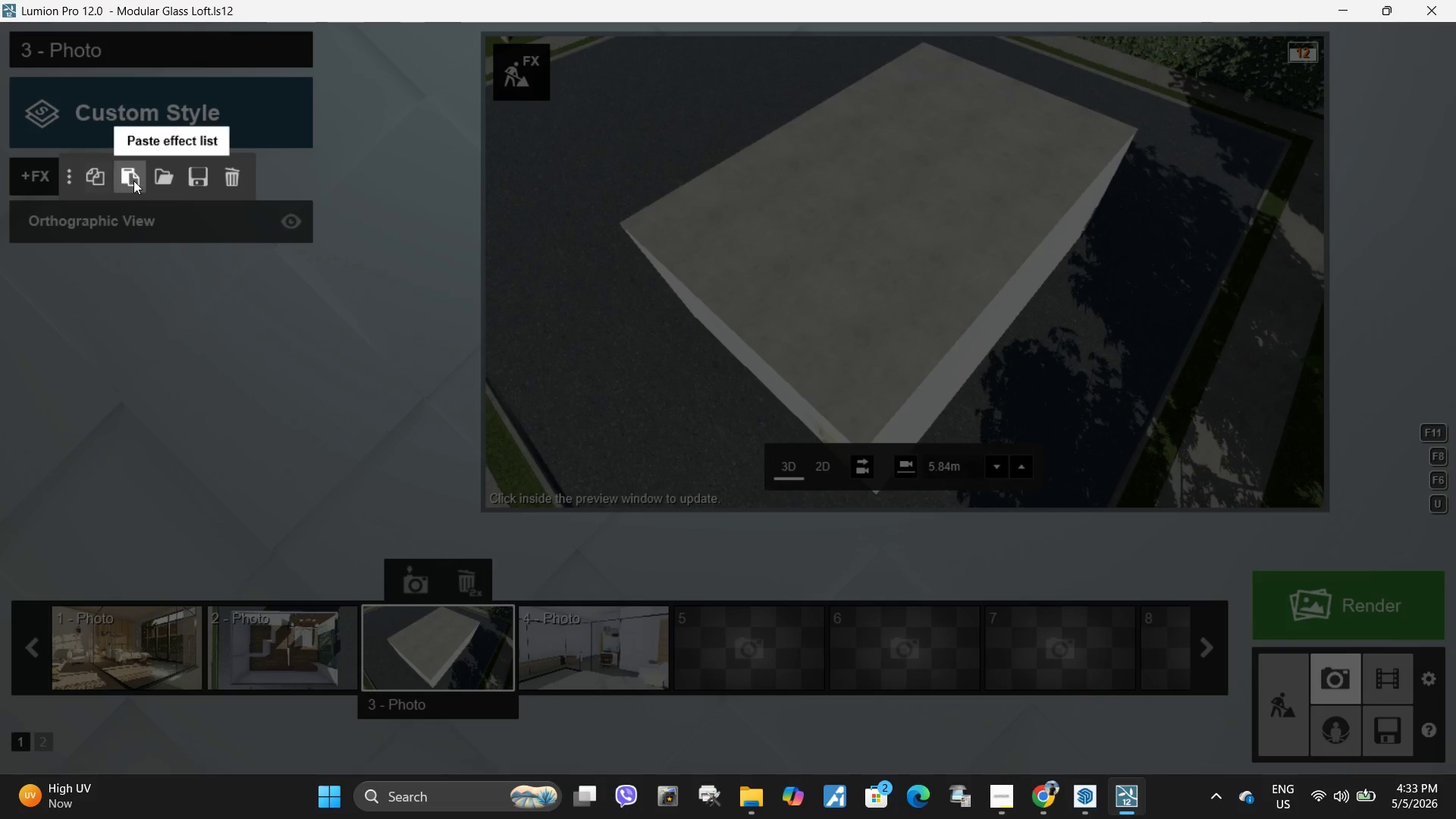 
left_click([133, 180])
 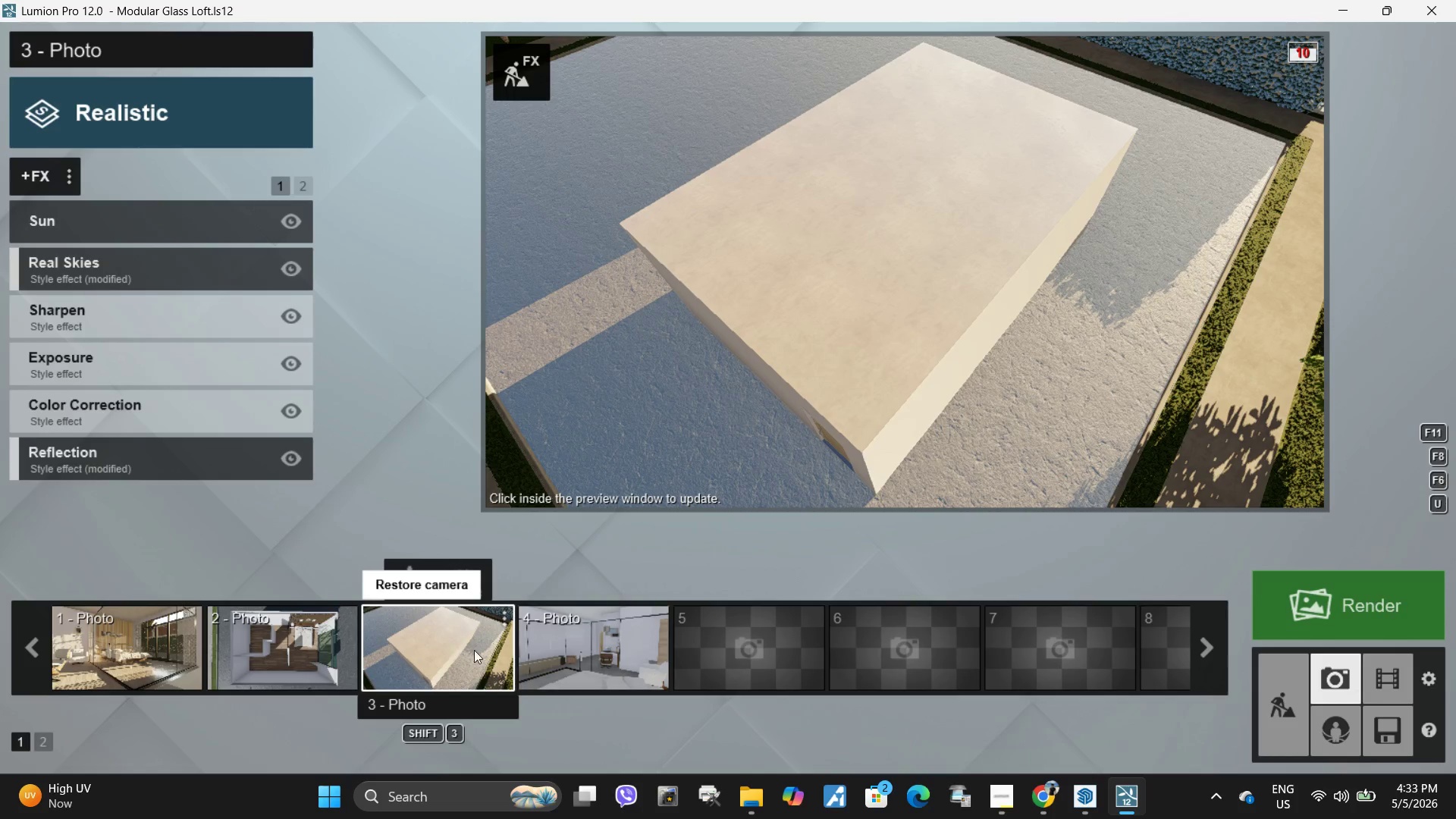 
left_click([610, 649])
 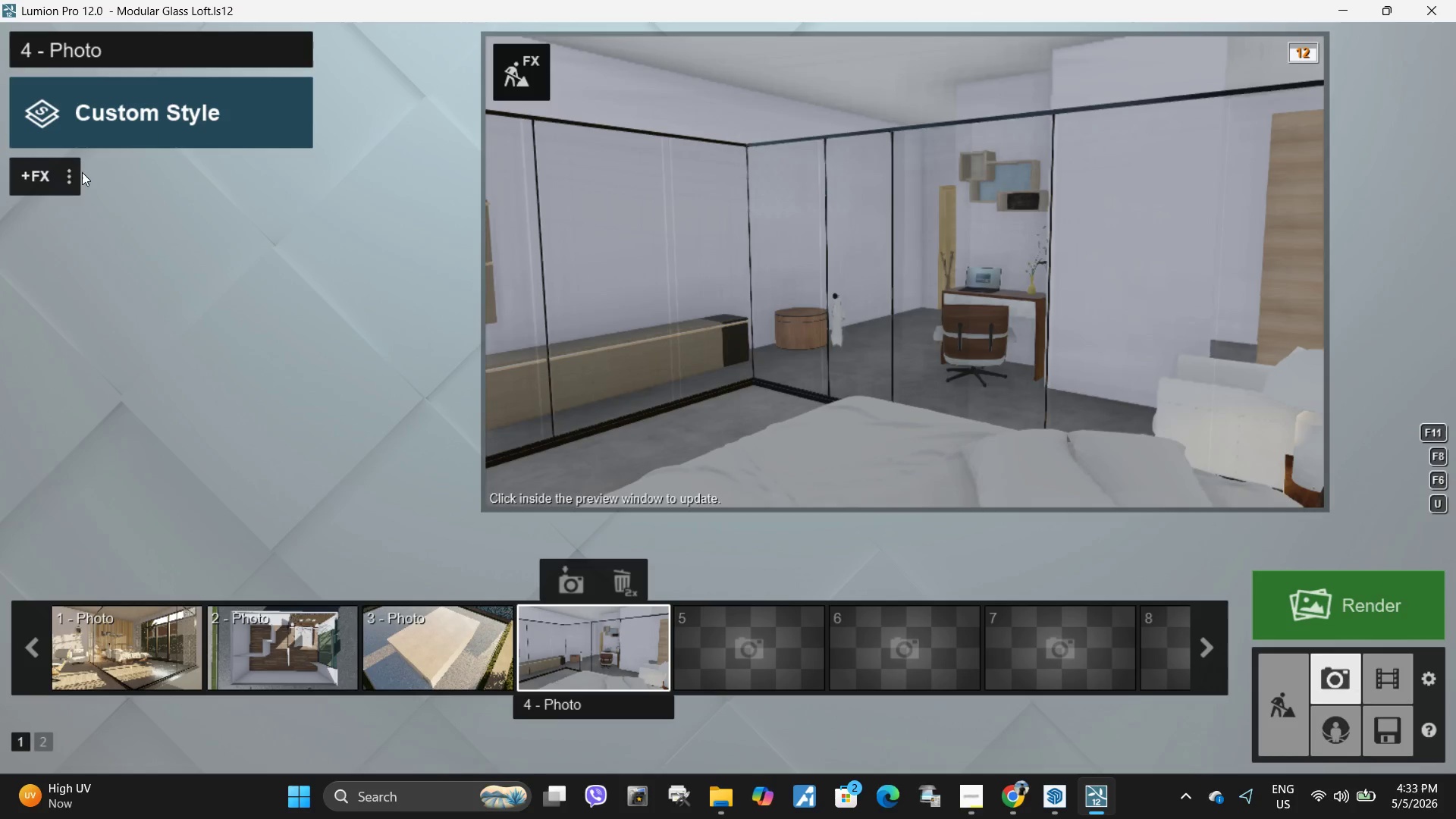 
left_click([67, 171])
 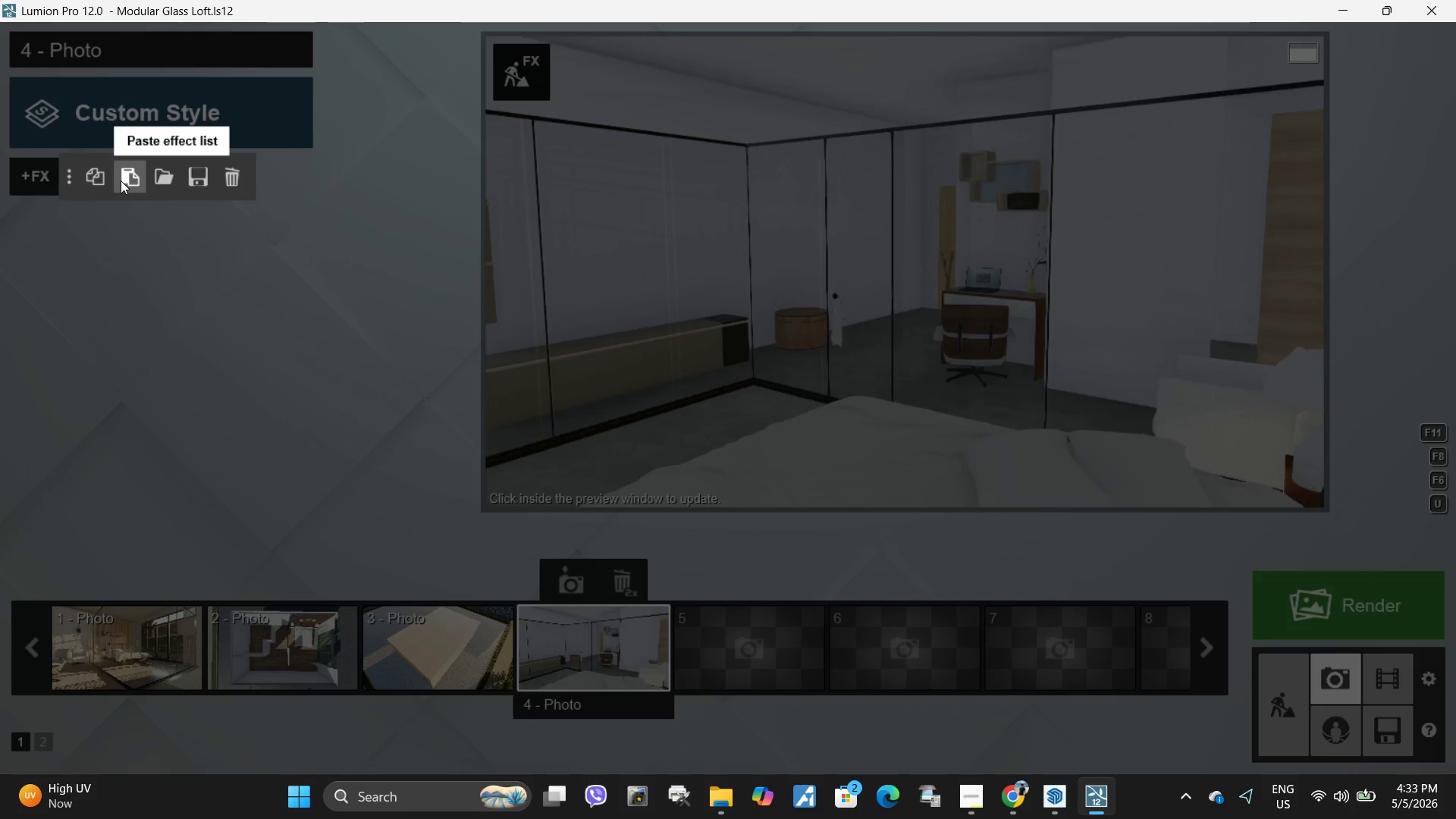 
left_click([121, 180])
 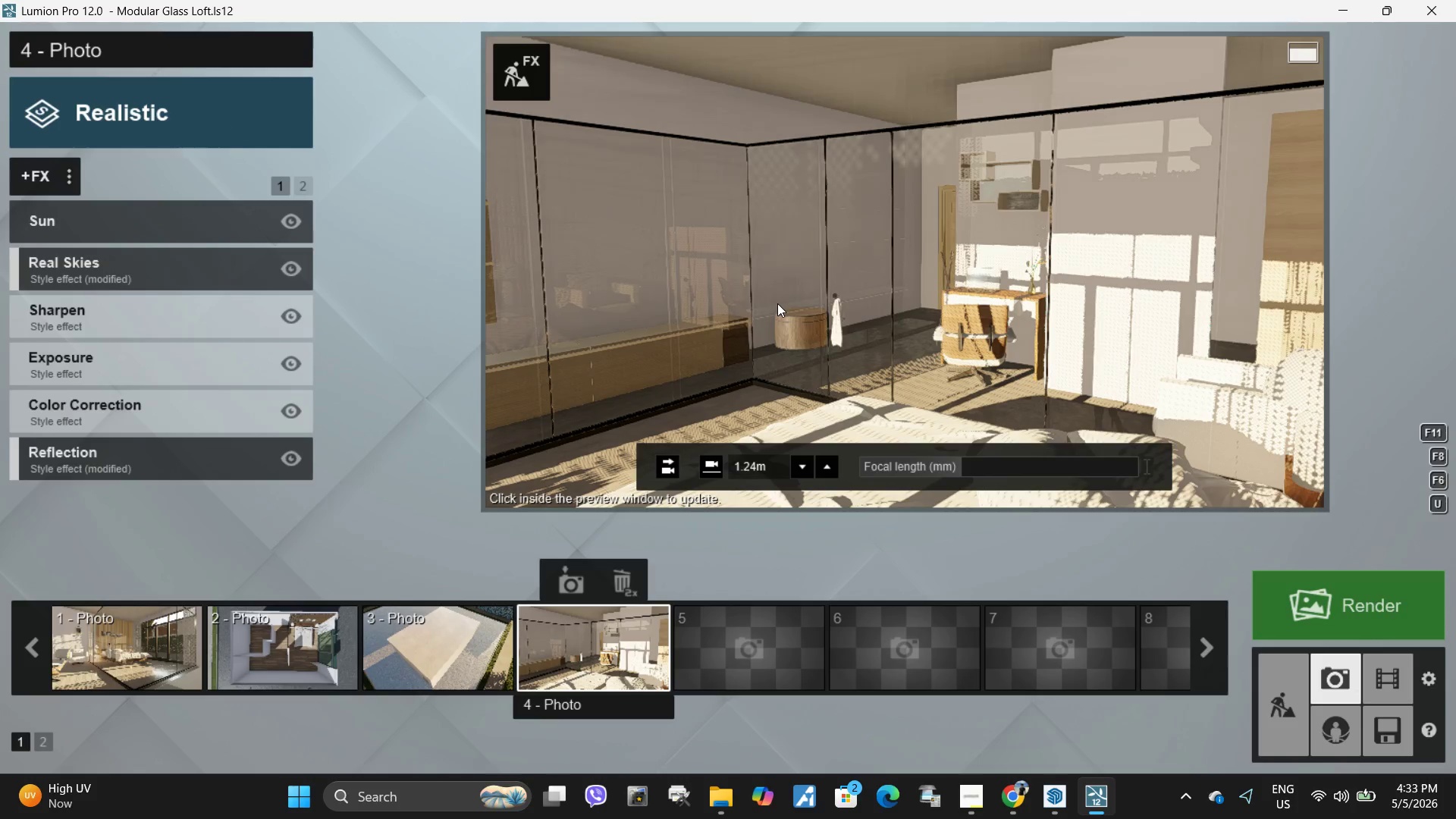 
left_click([777, 303])
 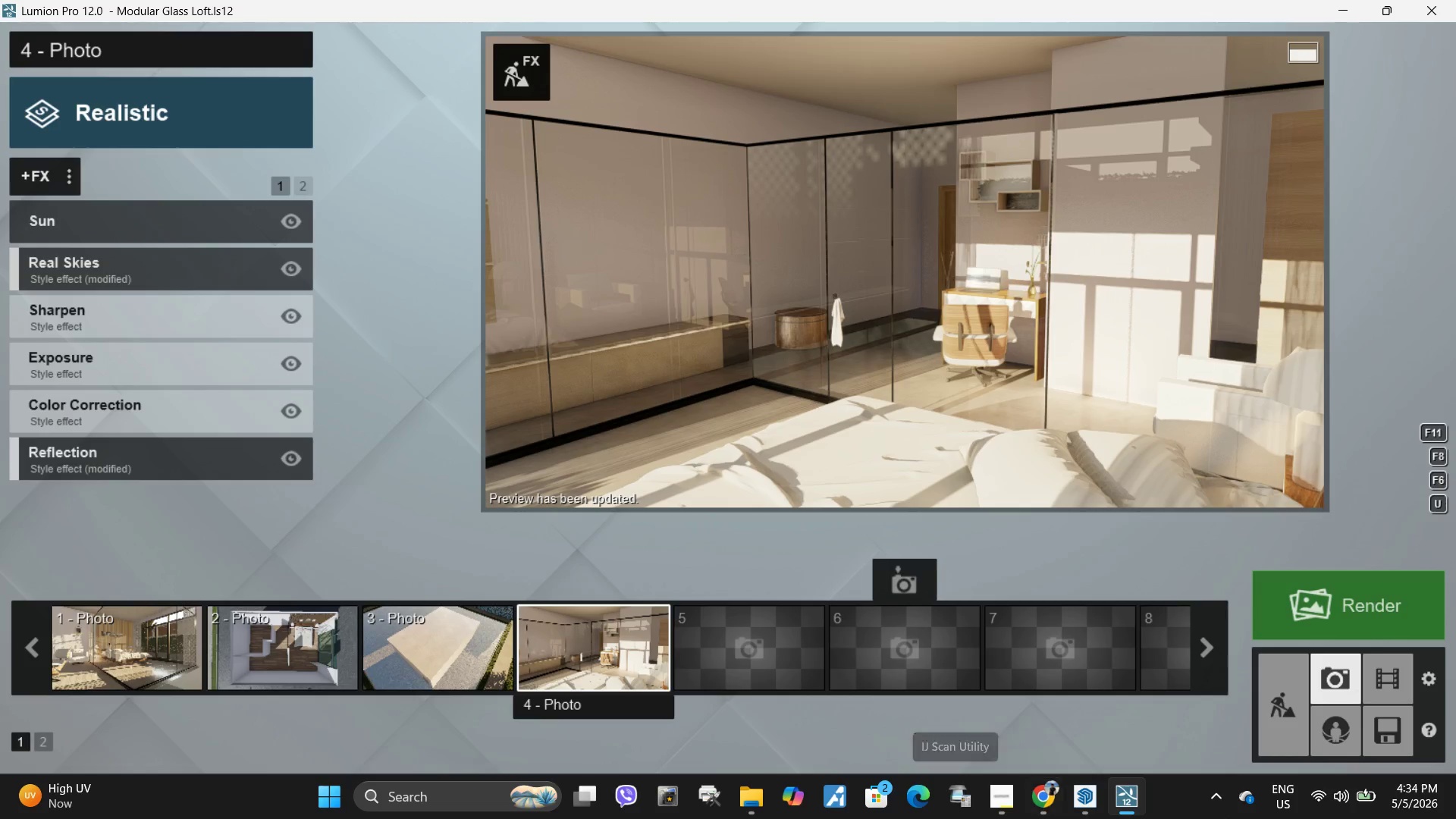 
wait(10.86)
 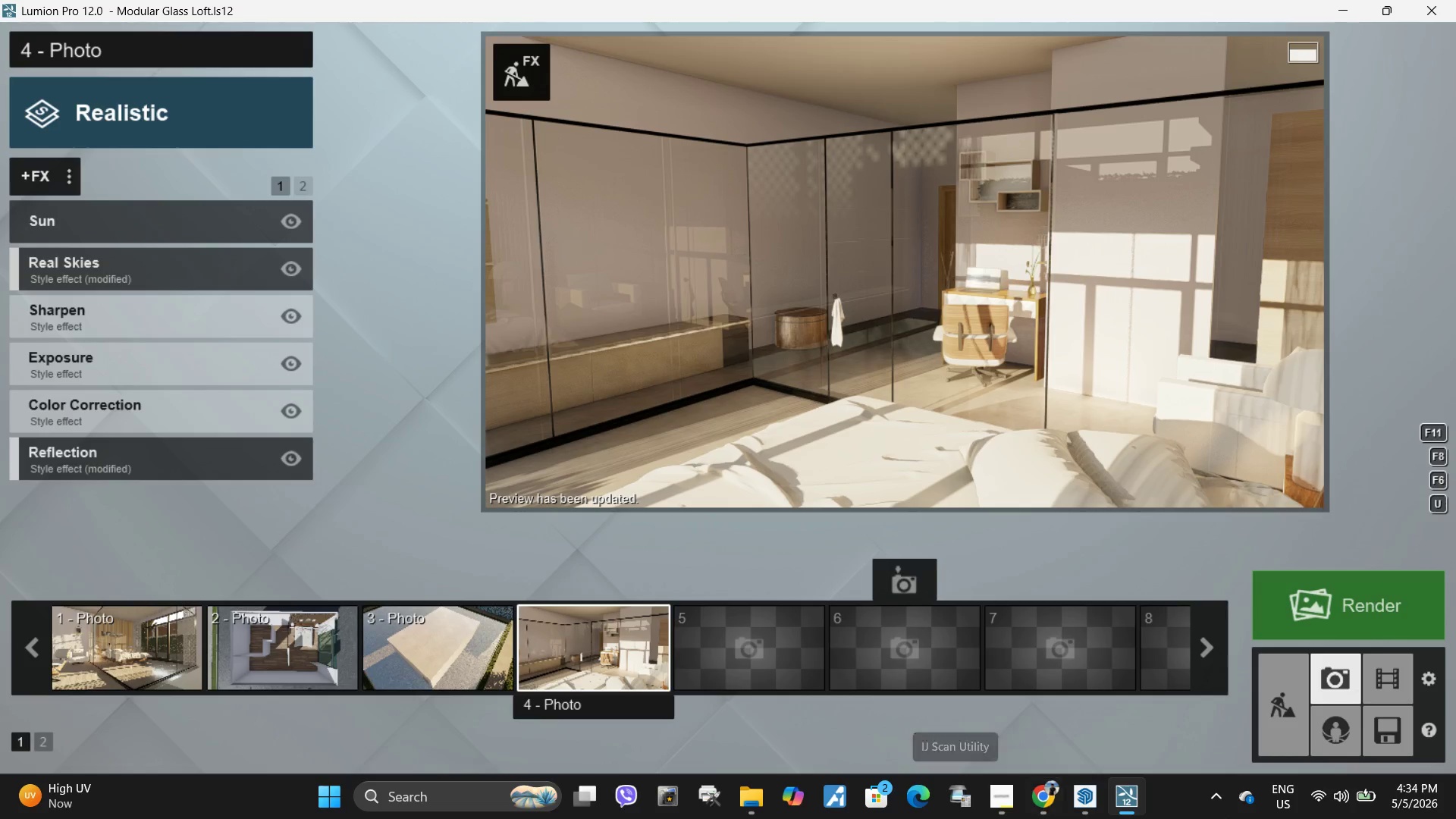 
left_click([1282, 709])
 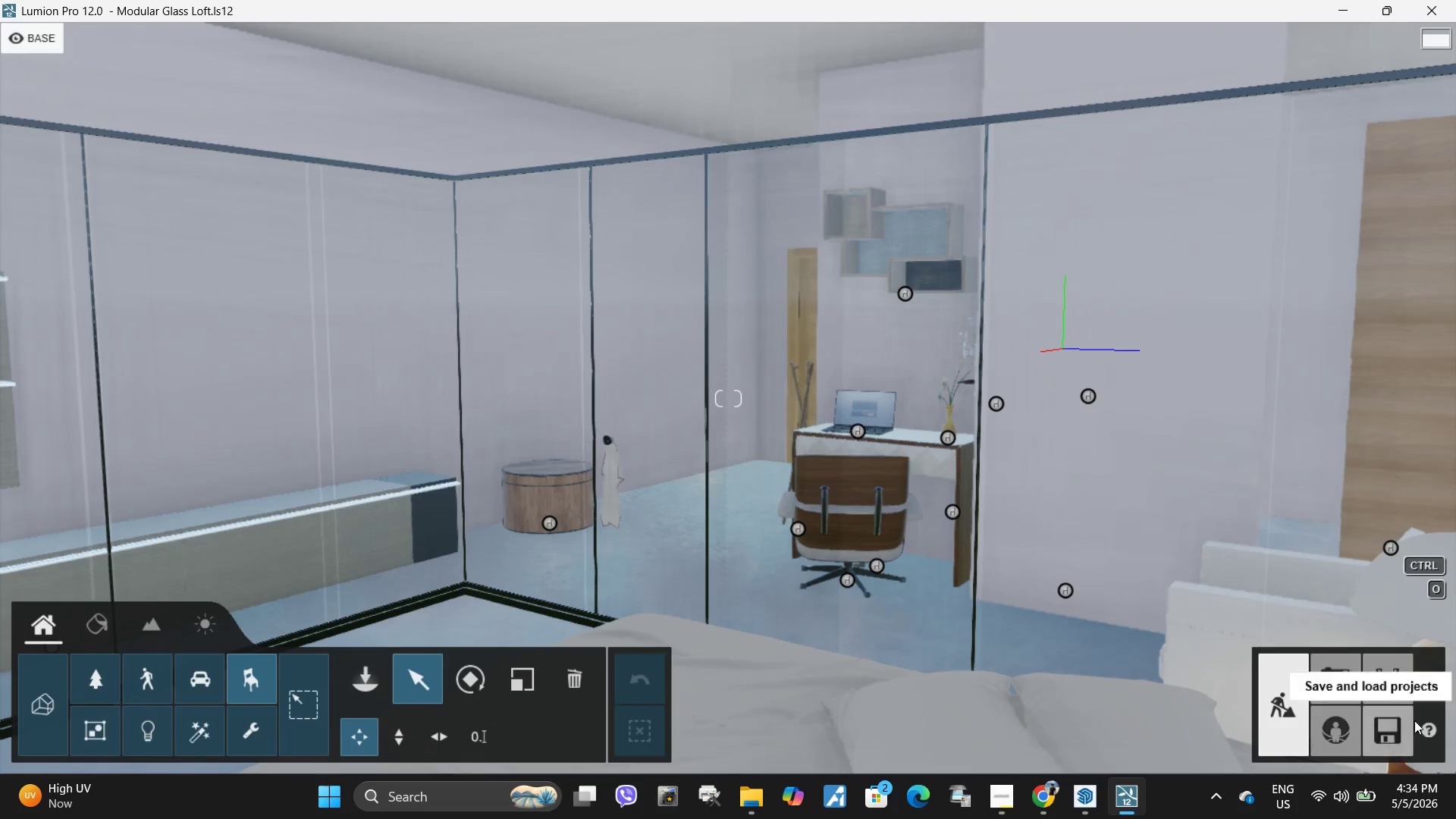 
left_click([1332, 670])
 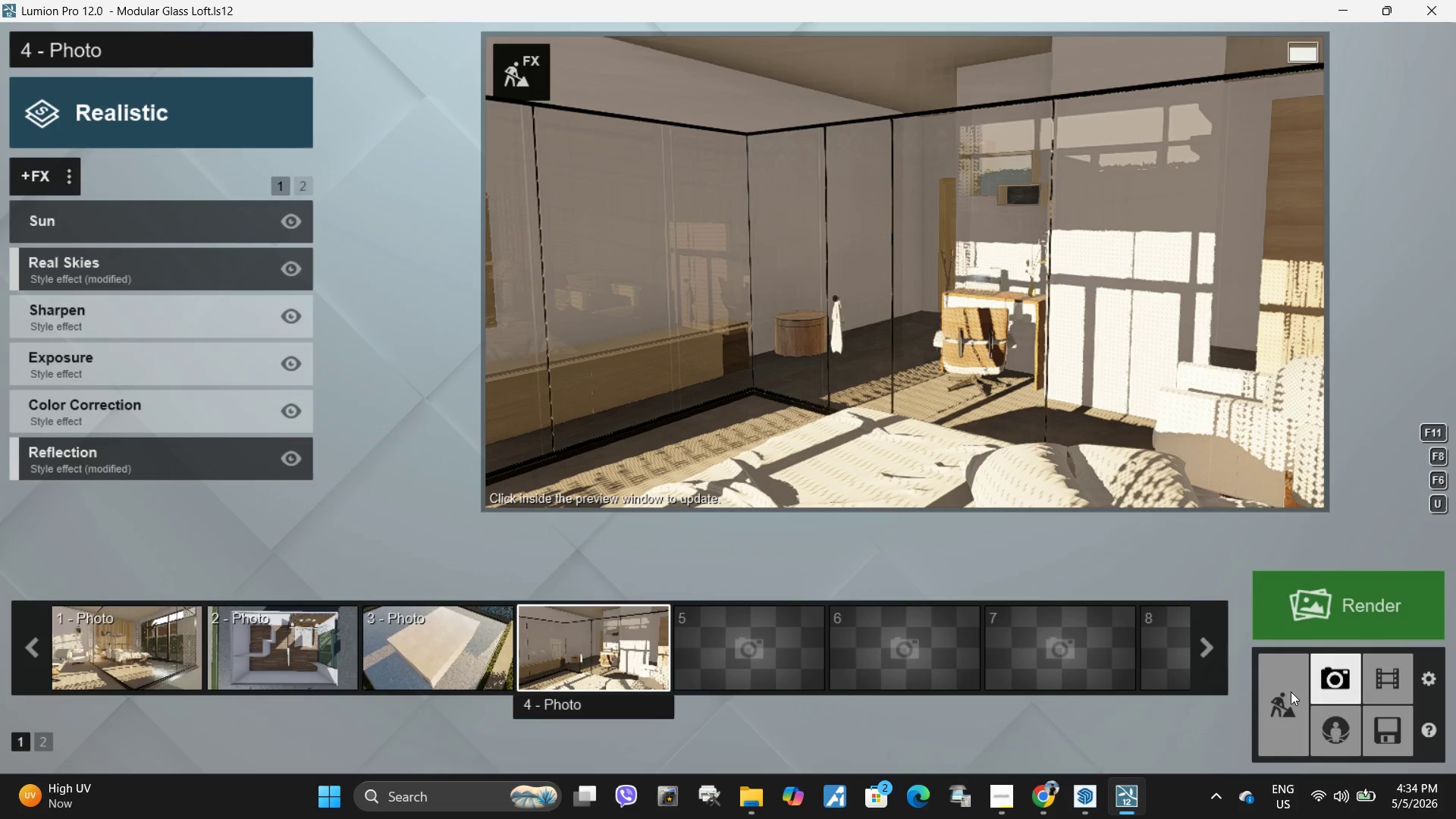 
left_click([954, 303])
 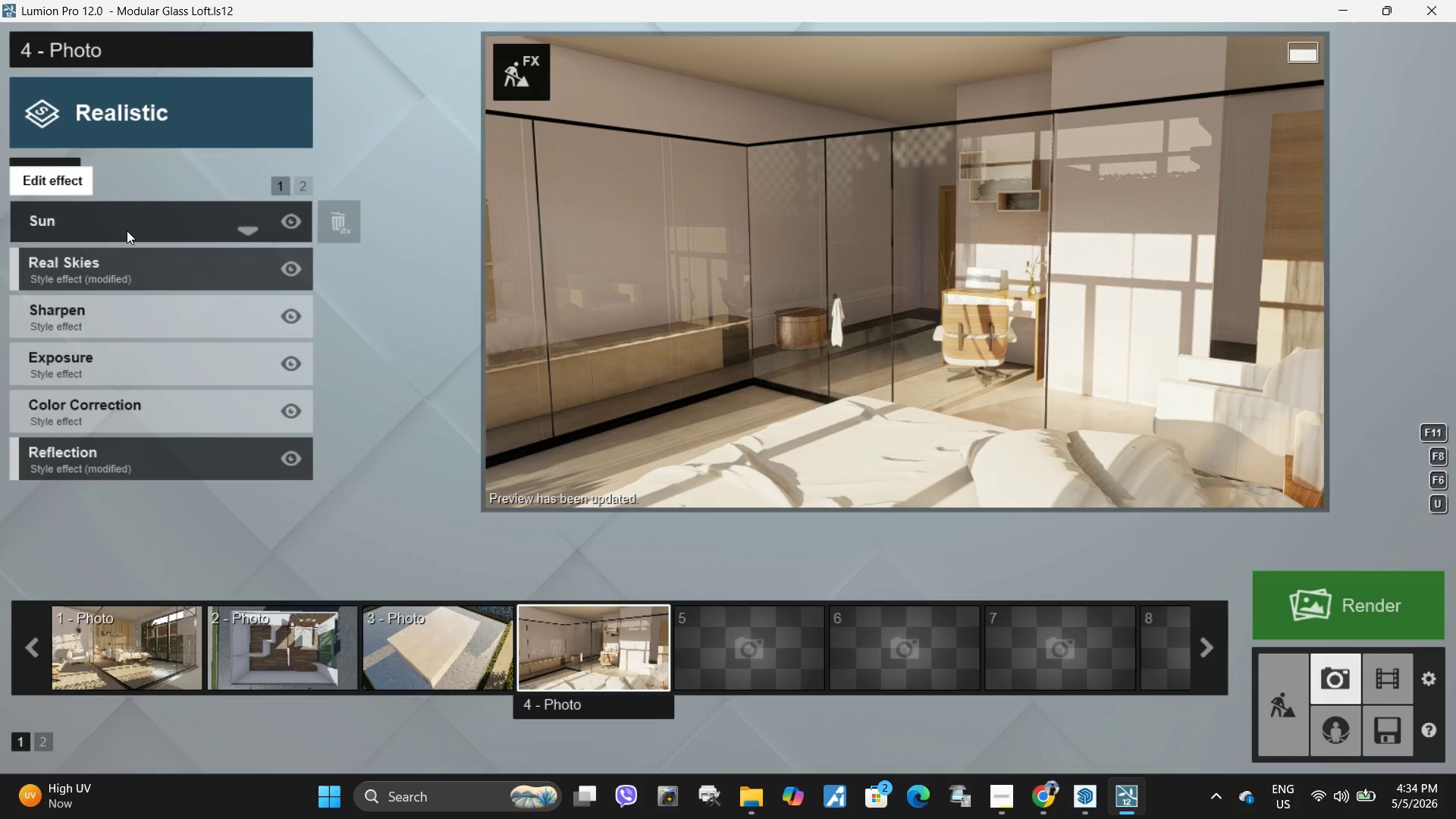 
wait(8.86)
 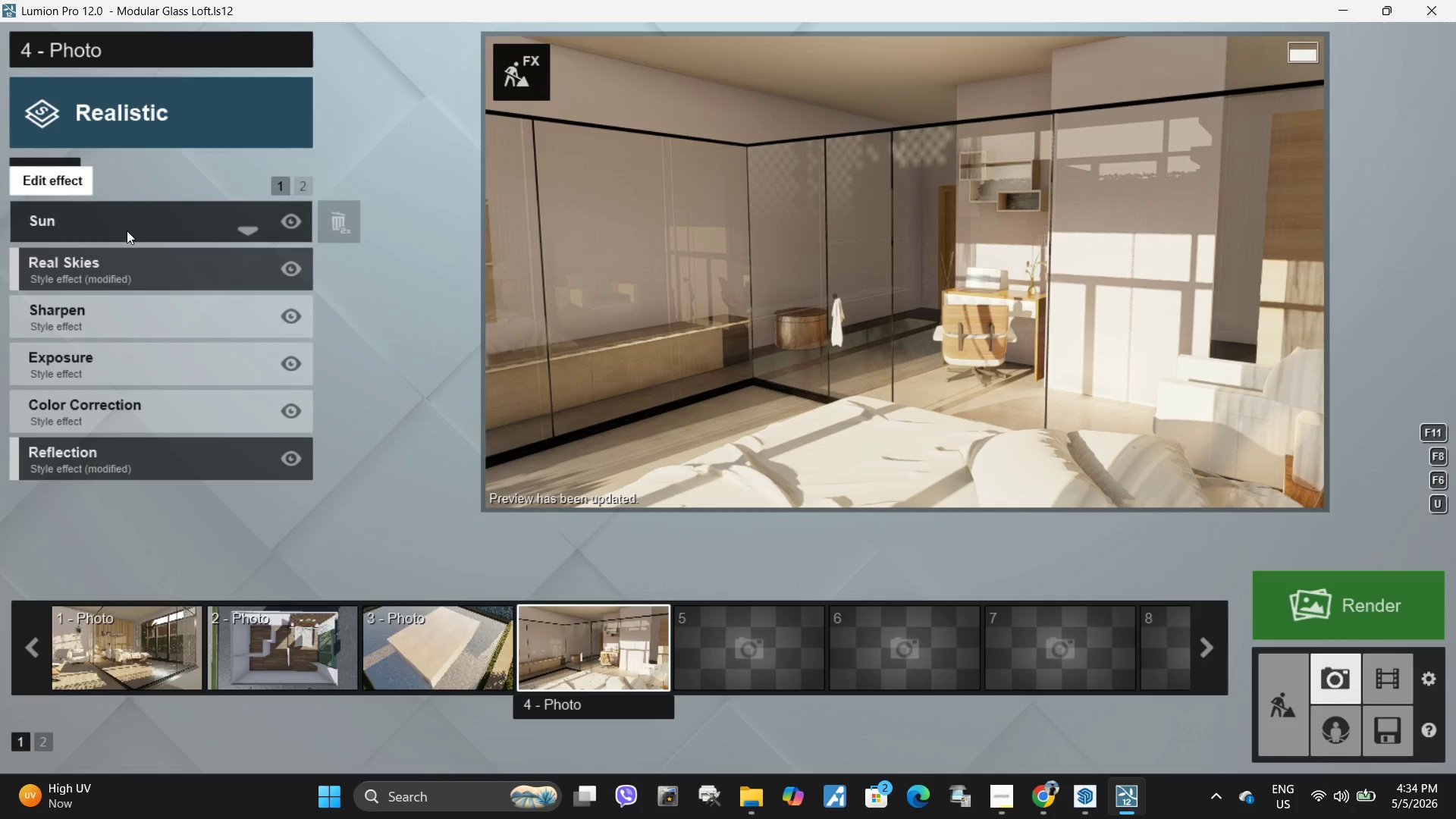 
left_click([147, 226])
 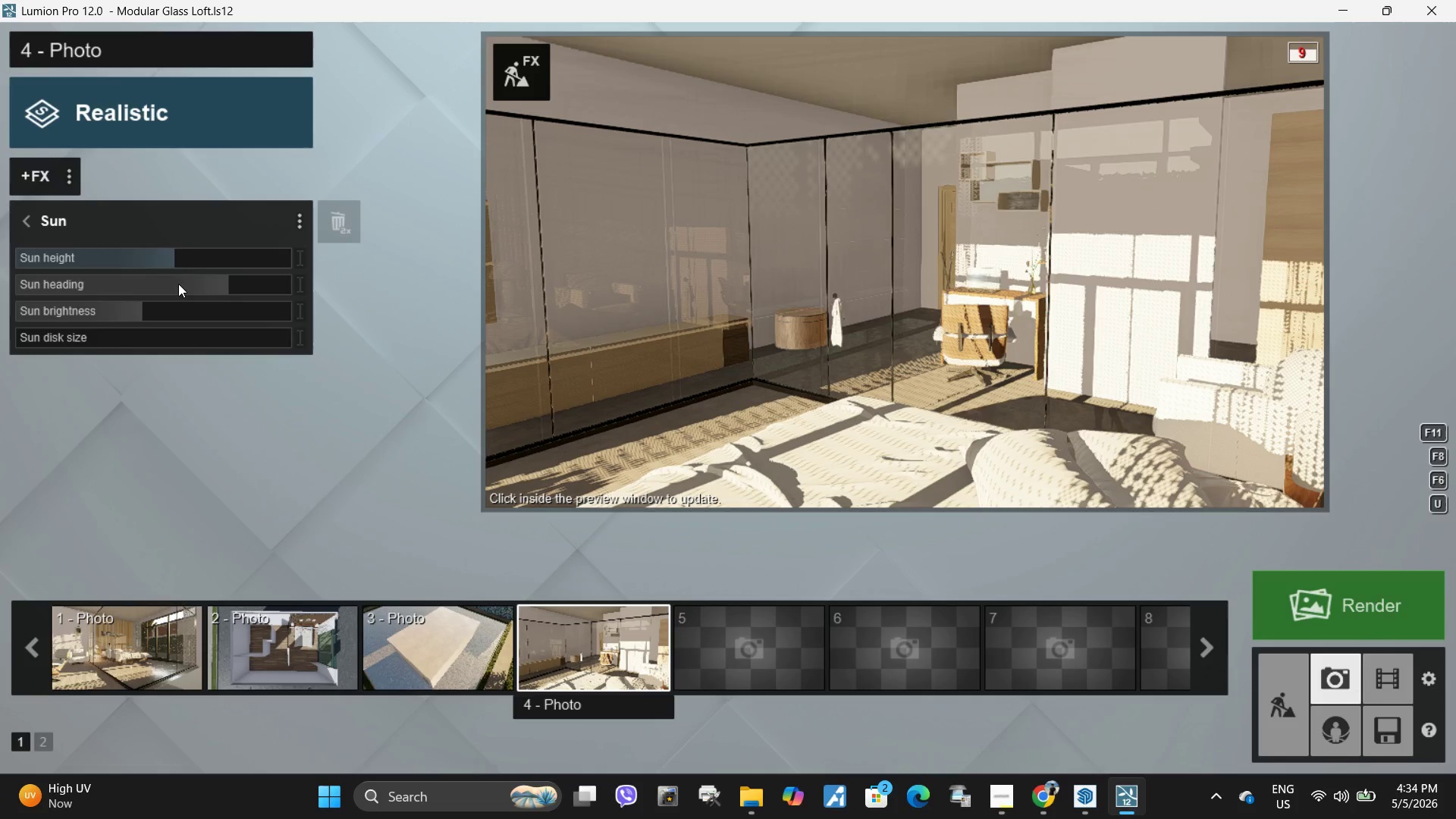 
left_click_drag(start_coordinate=[215, 281], to_coordinate=[228, 286])
 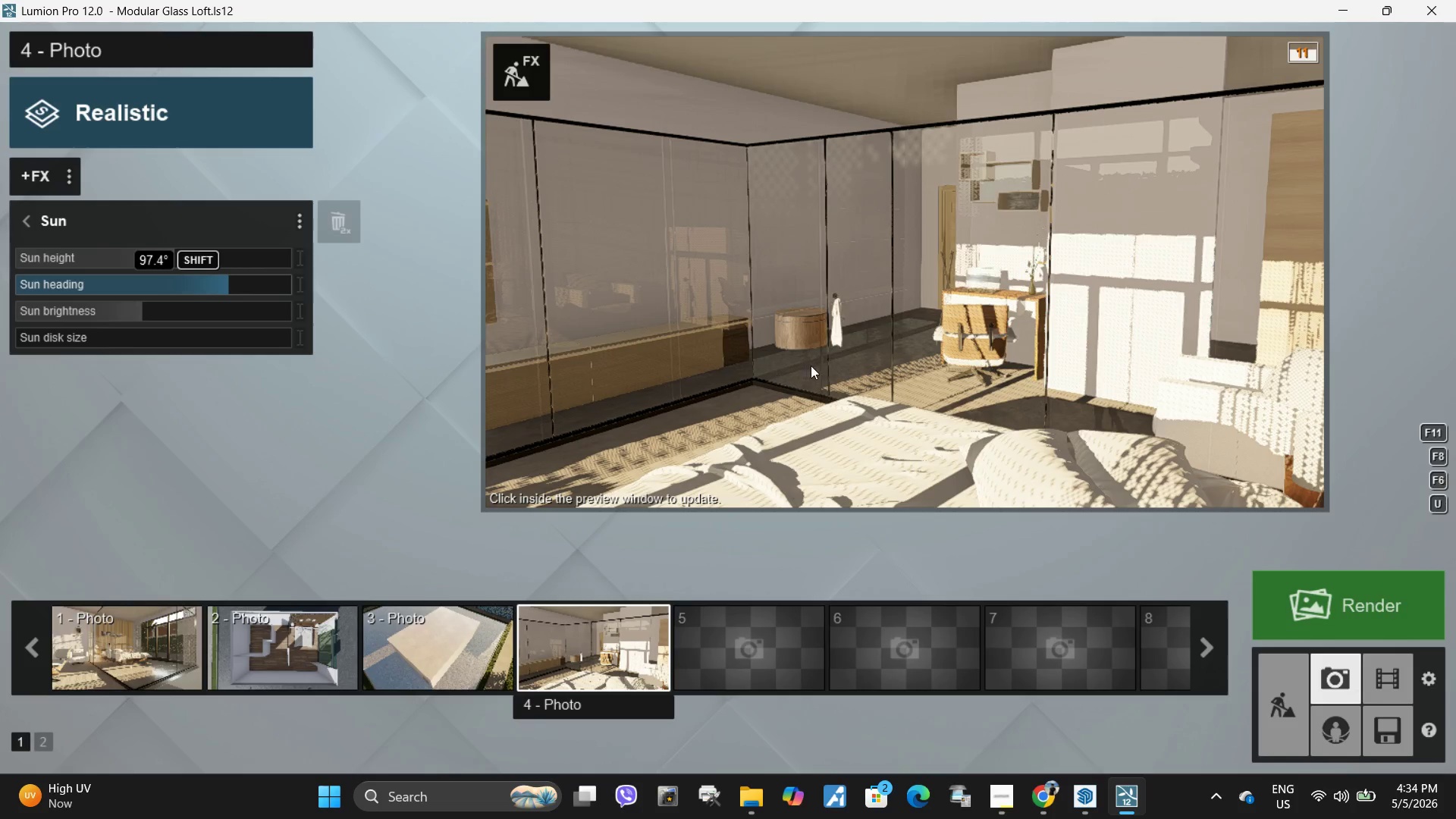 
left_click([852, 374])
 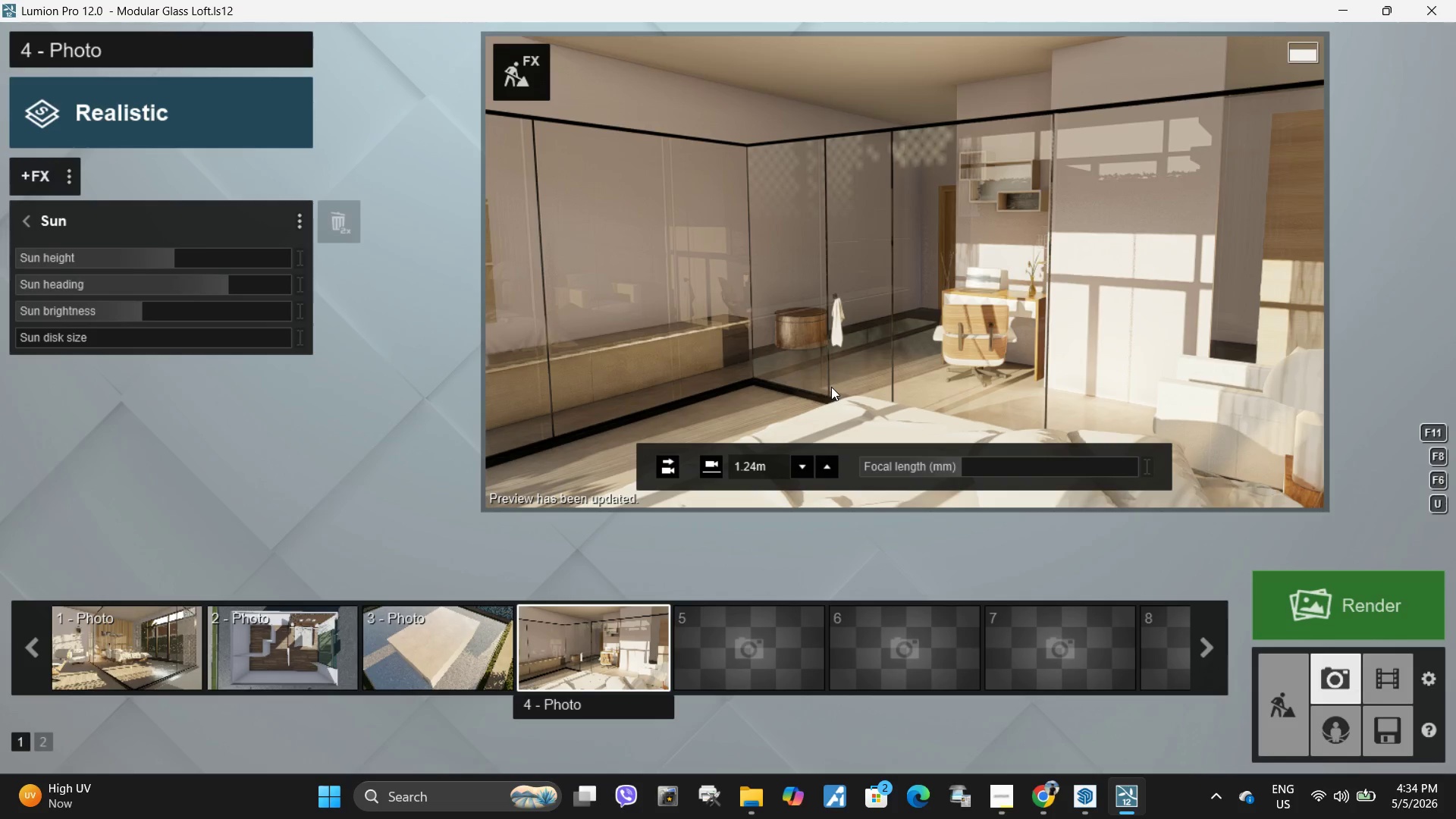 
wait(8.61)
 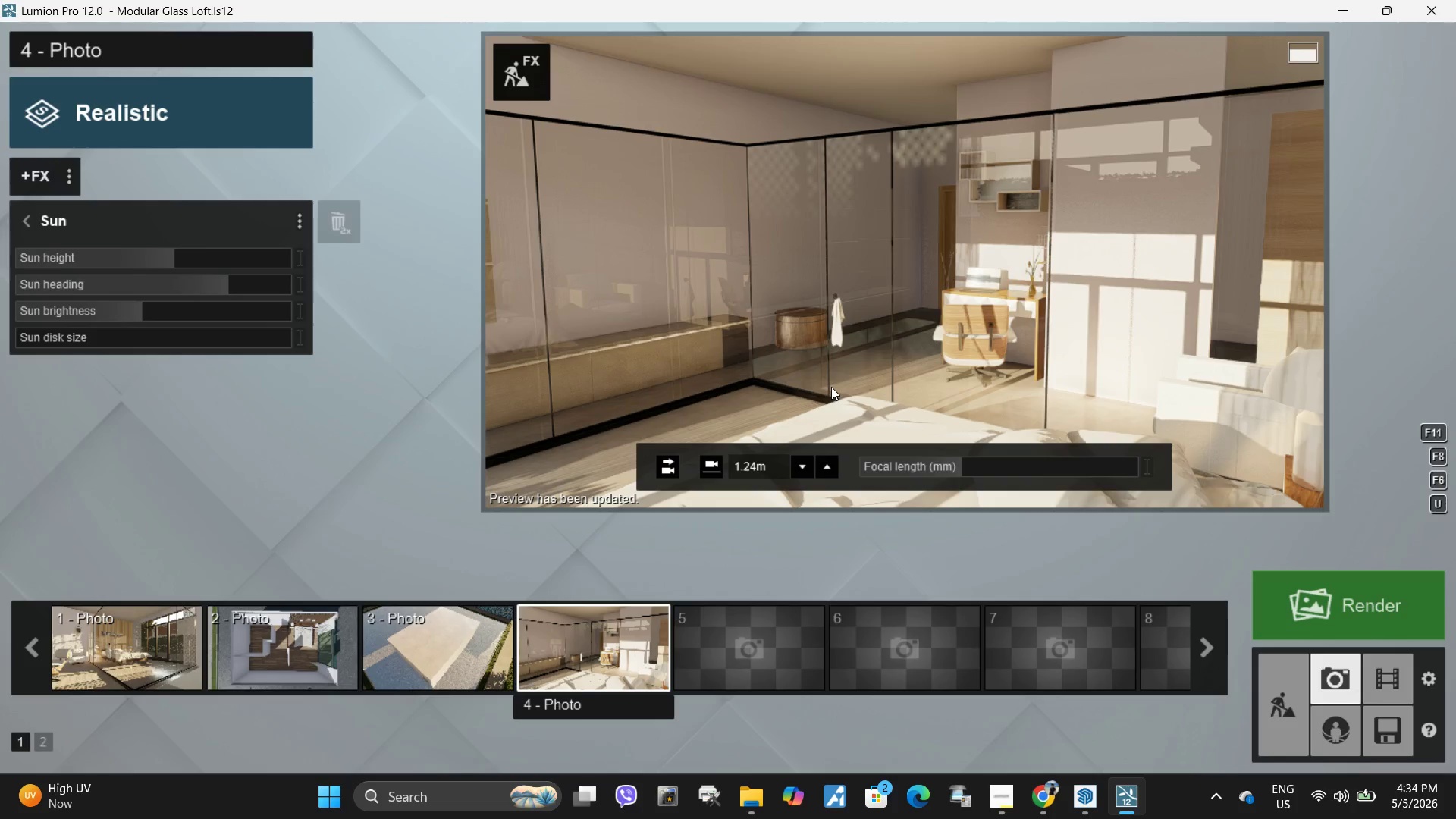 
left_click([317, 648])
 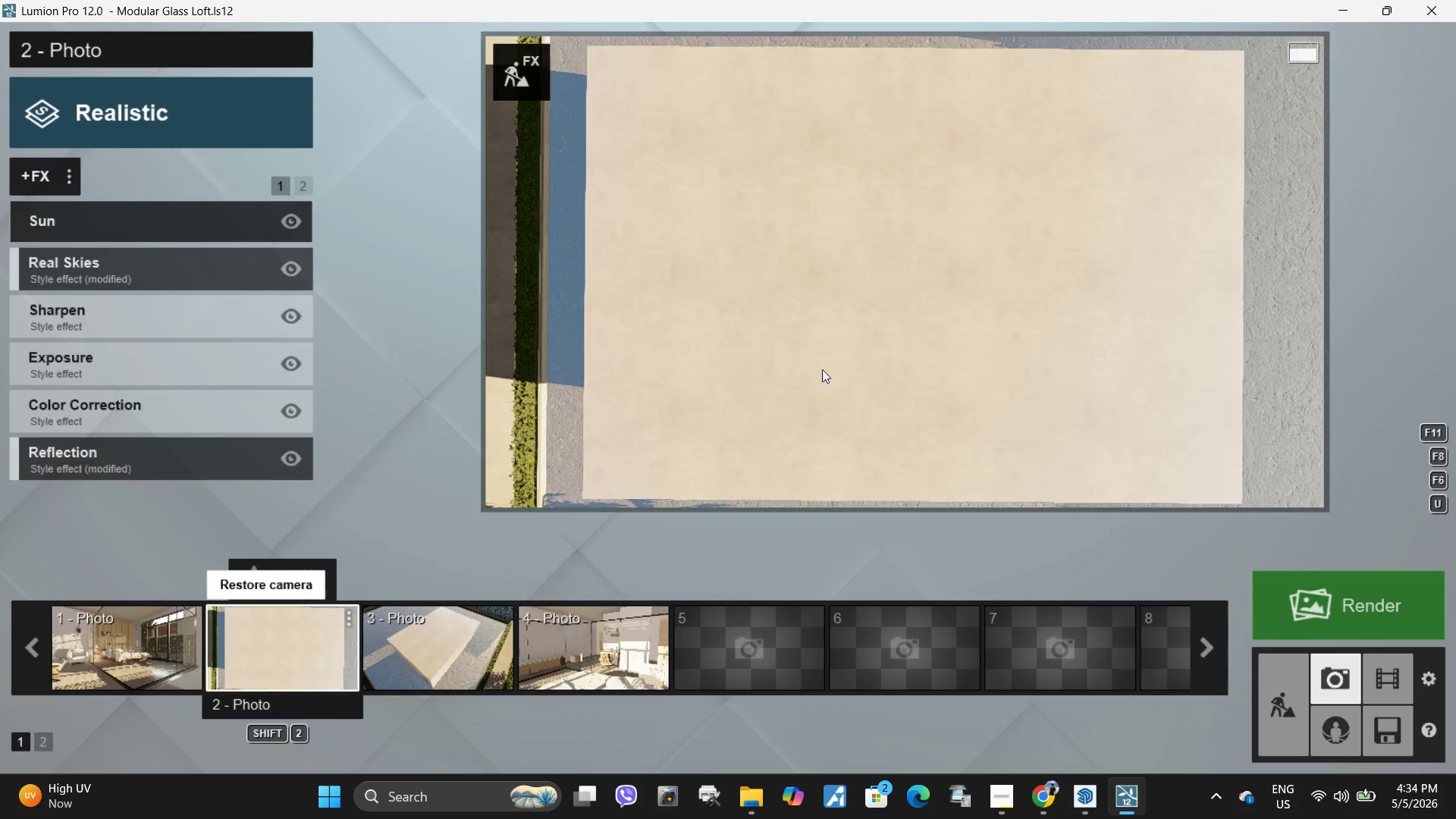 
left_click([849, 354])
 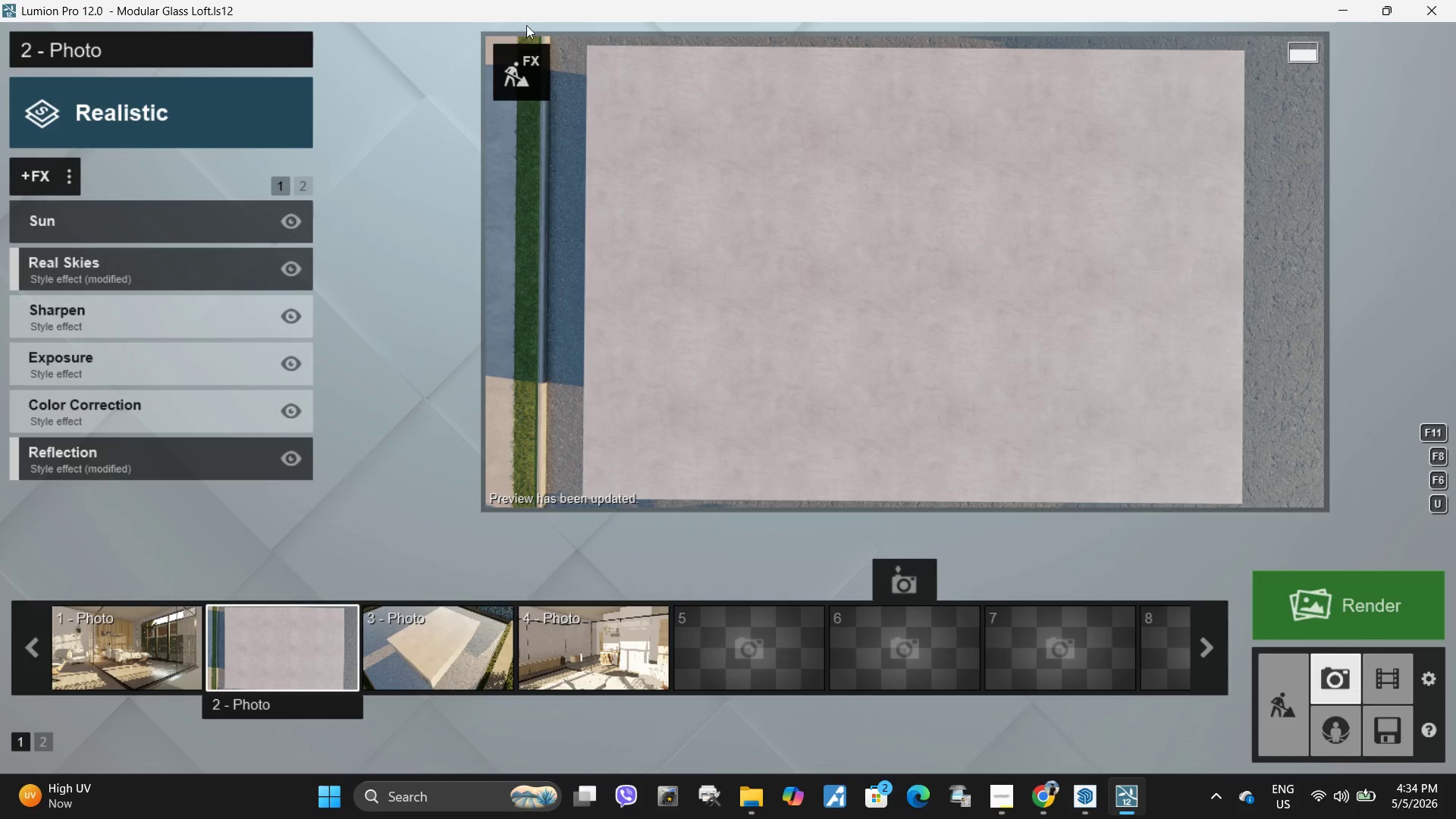 
wait(5.2)
 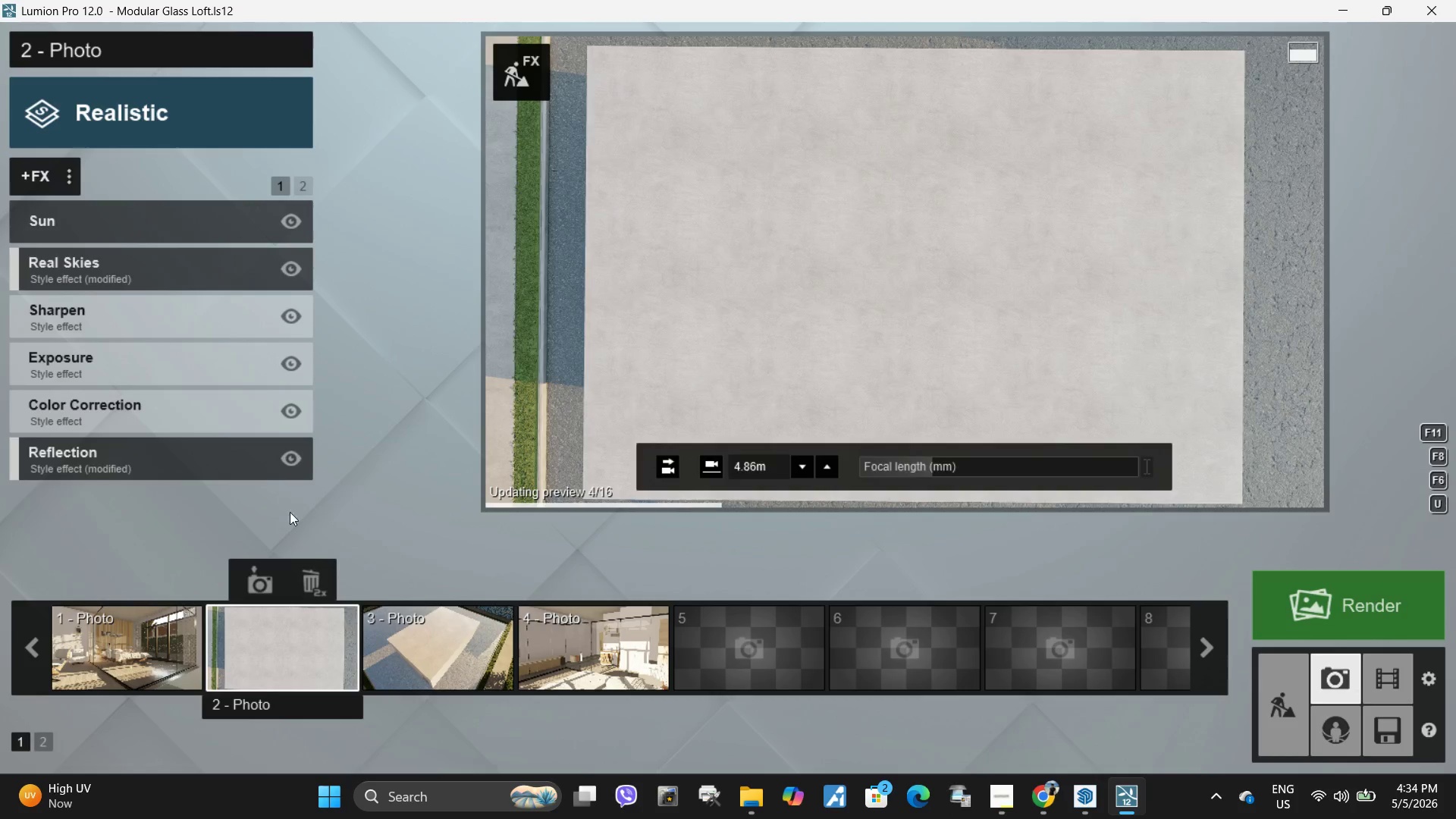 
mouse_move([554, 104])
 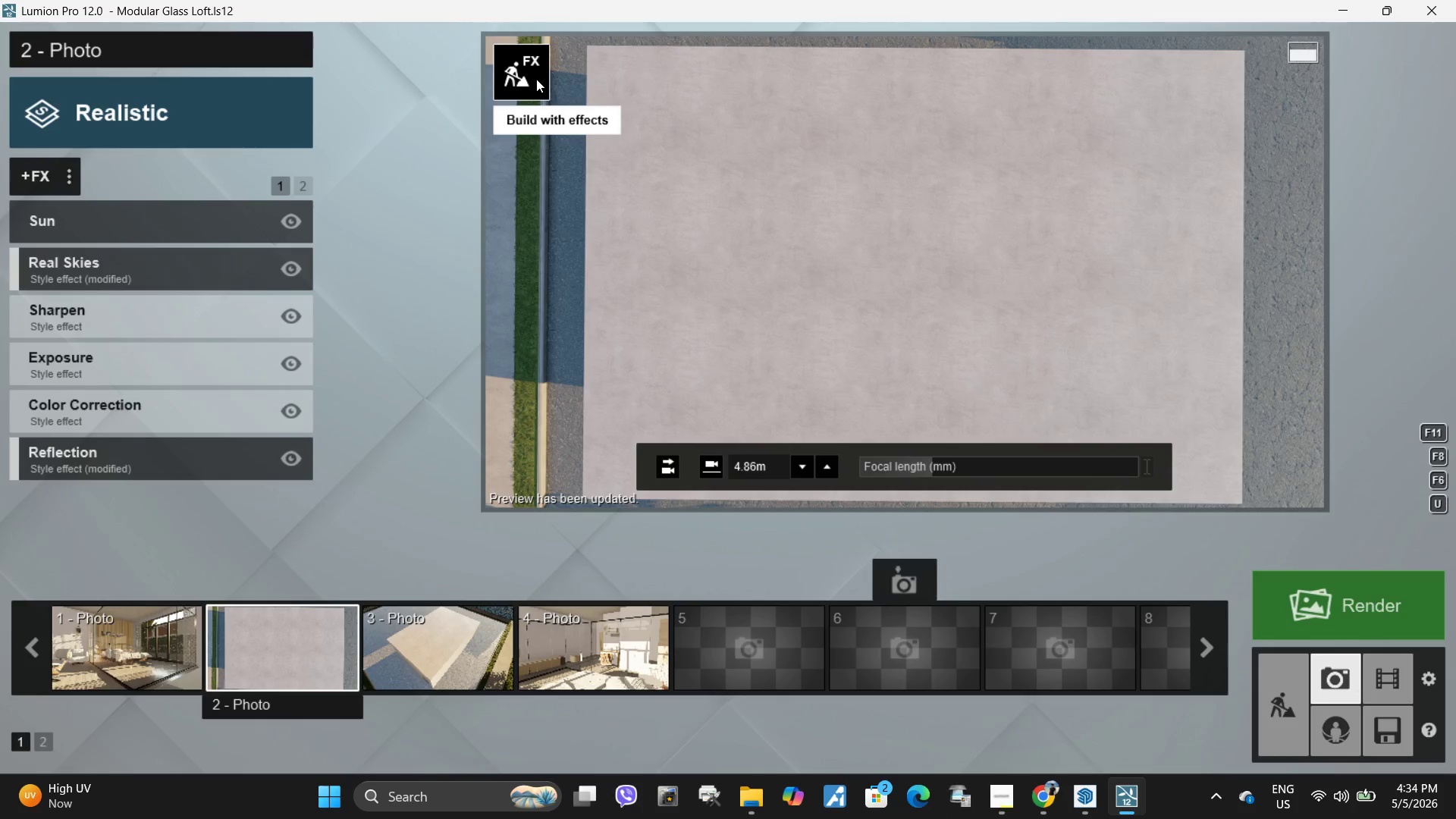 
left_click([536, 79])
 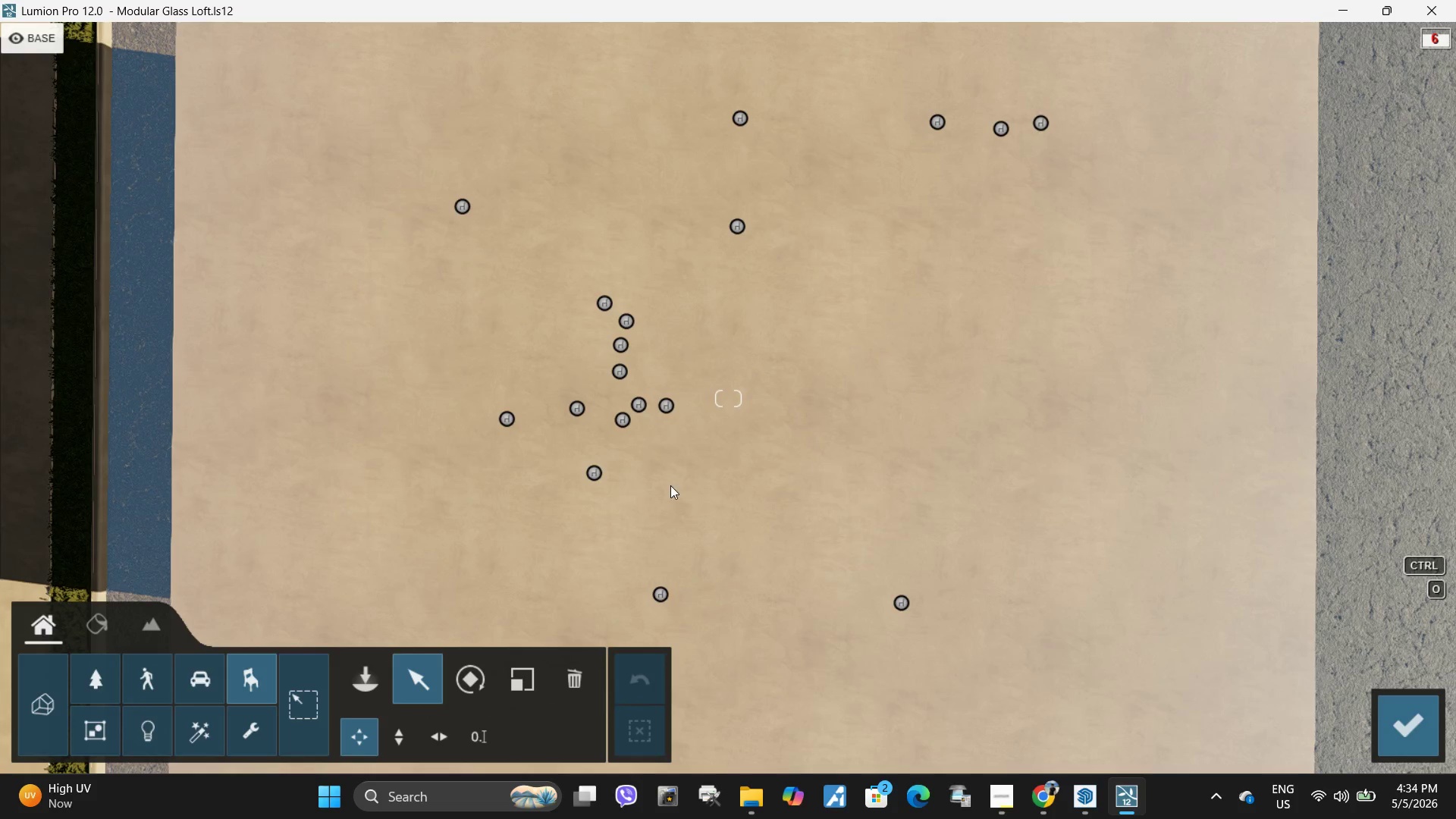 
hold_key(key=E, duration=0.73)
 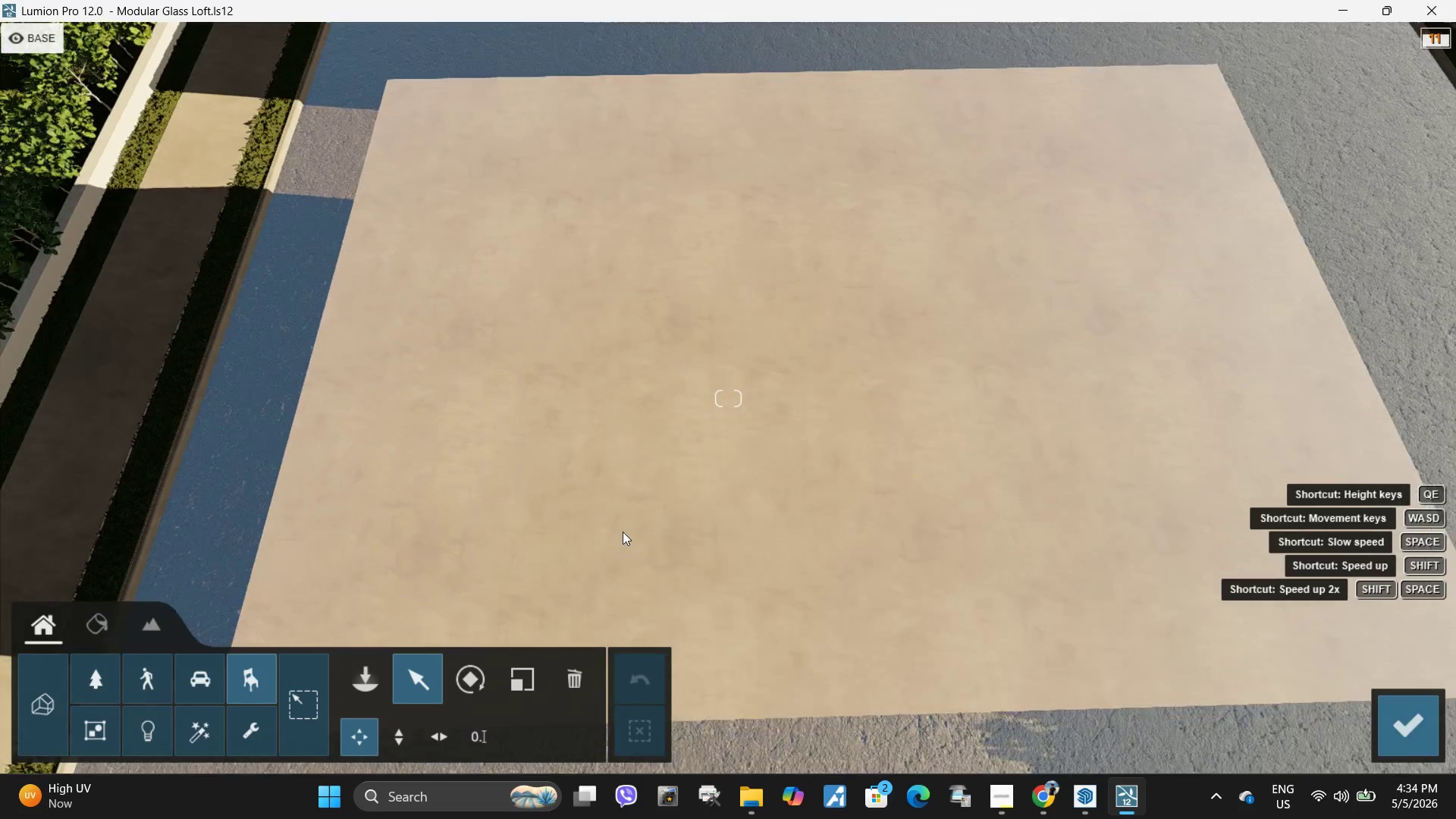 
hold_key(key=A, duration=1.2)
 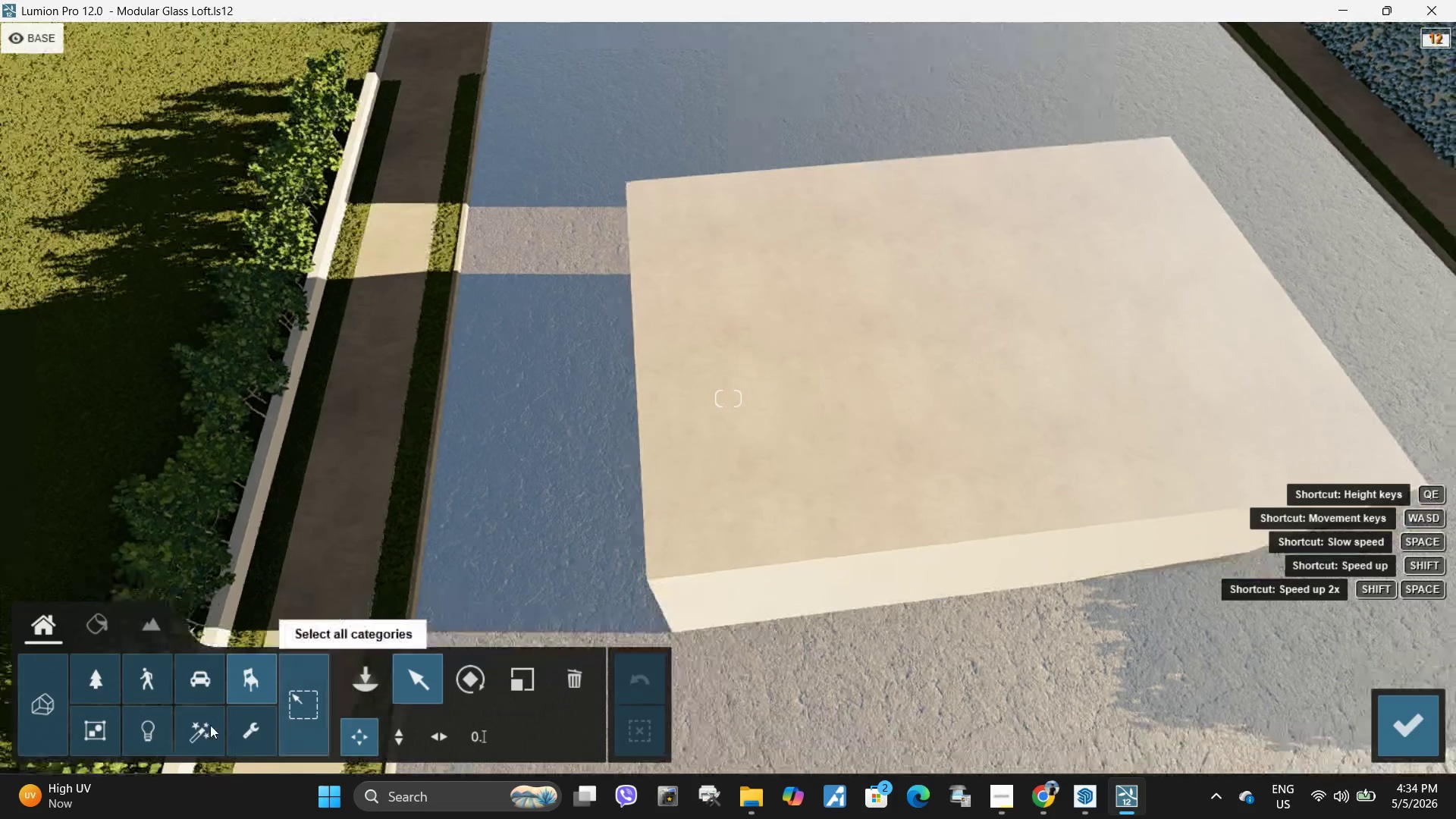 
hold_key(key=S, duration=1.14)
 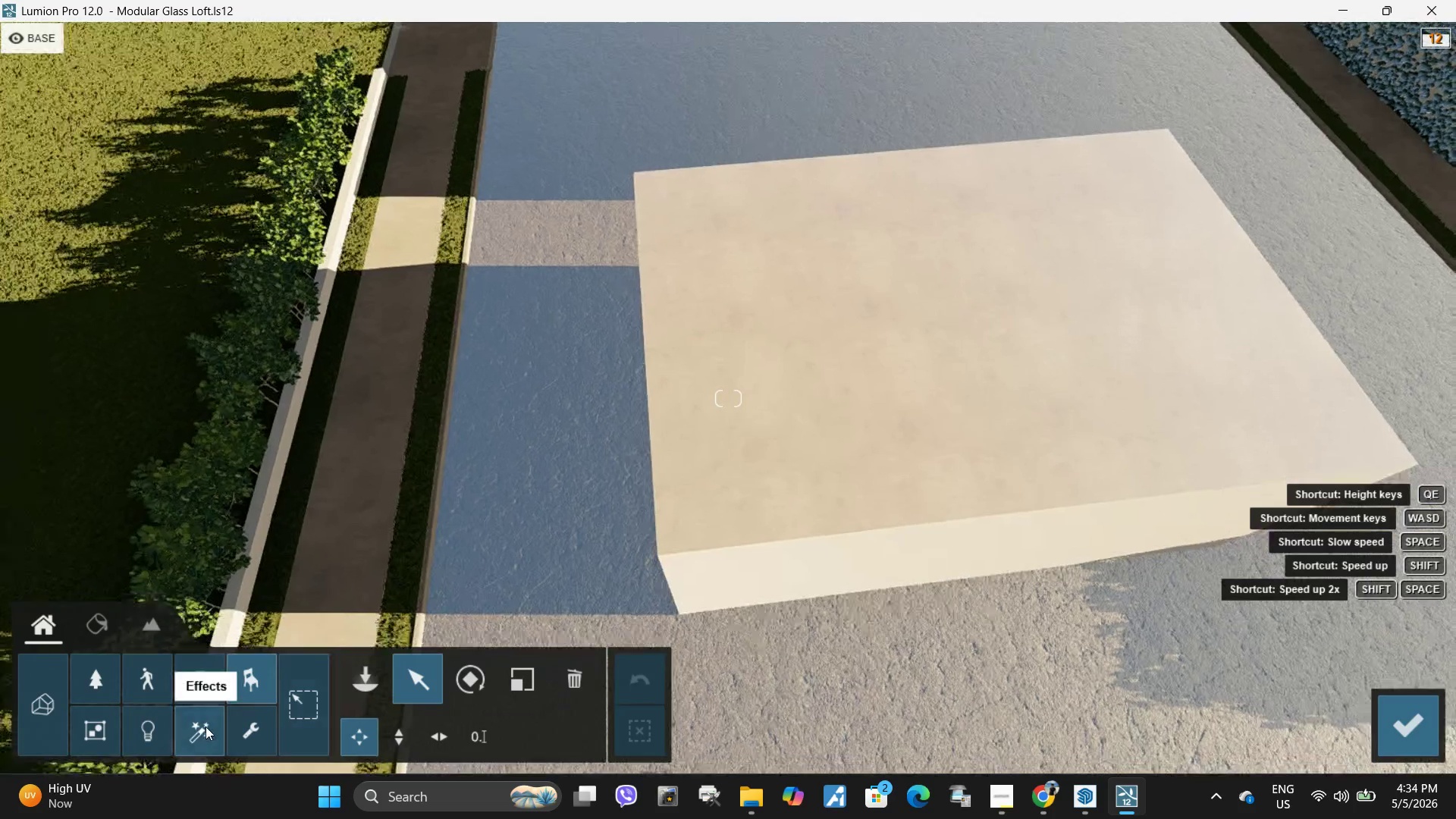 
hold_key(key=E, duration=0.5)
 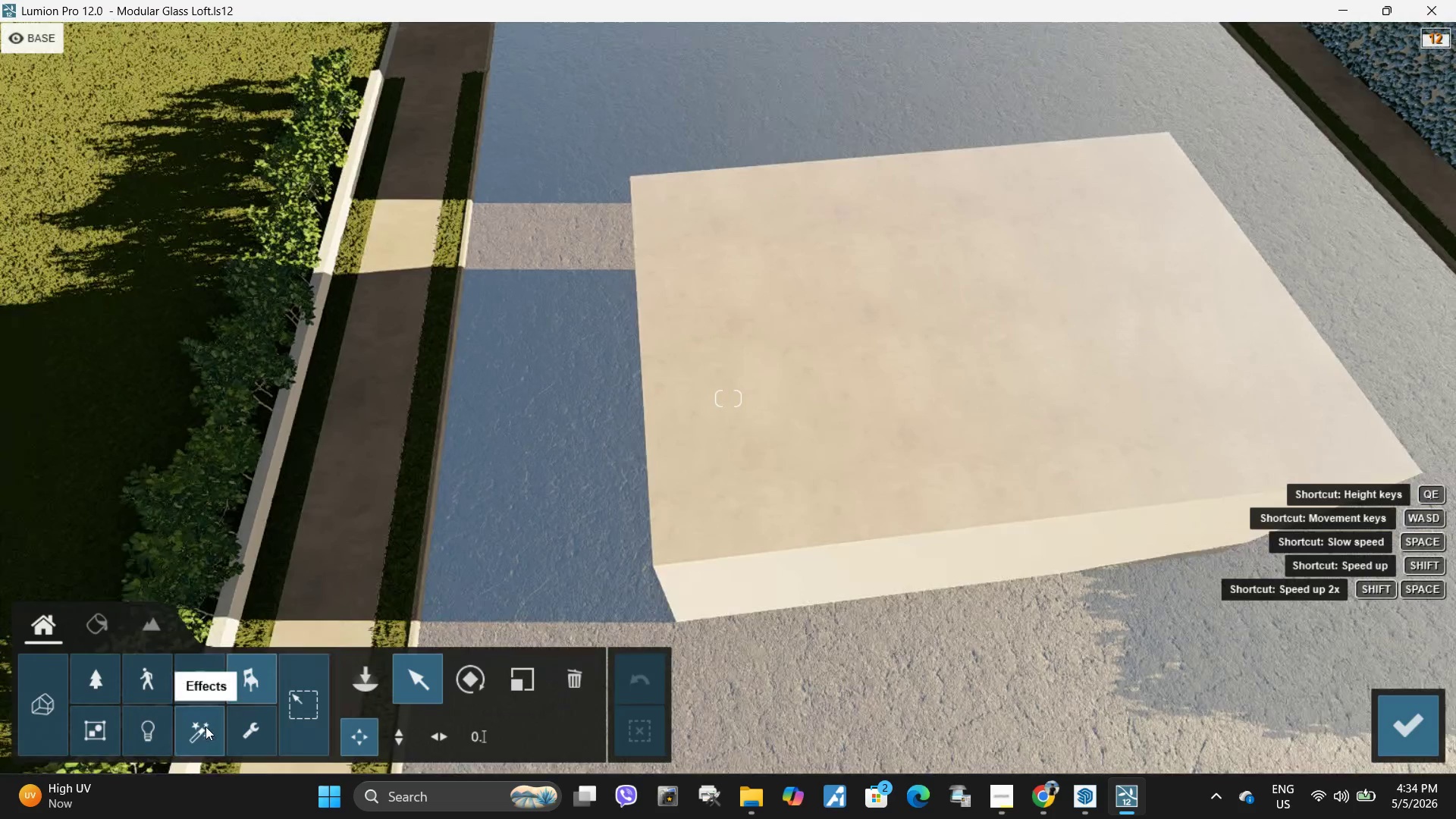 
left_click([206, 726])
 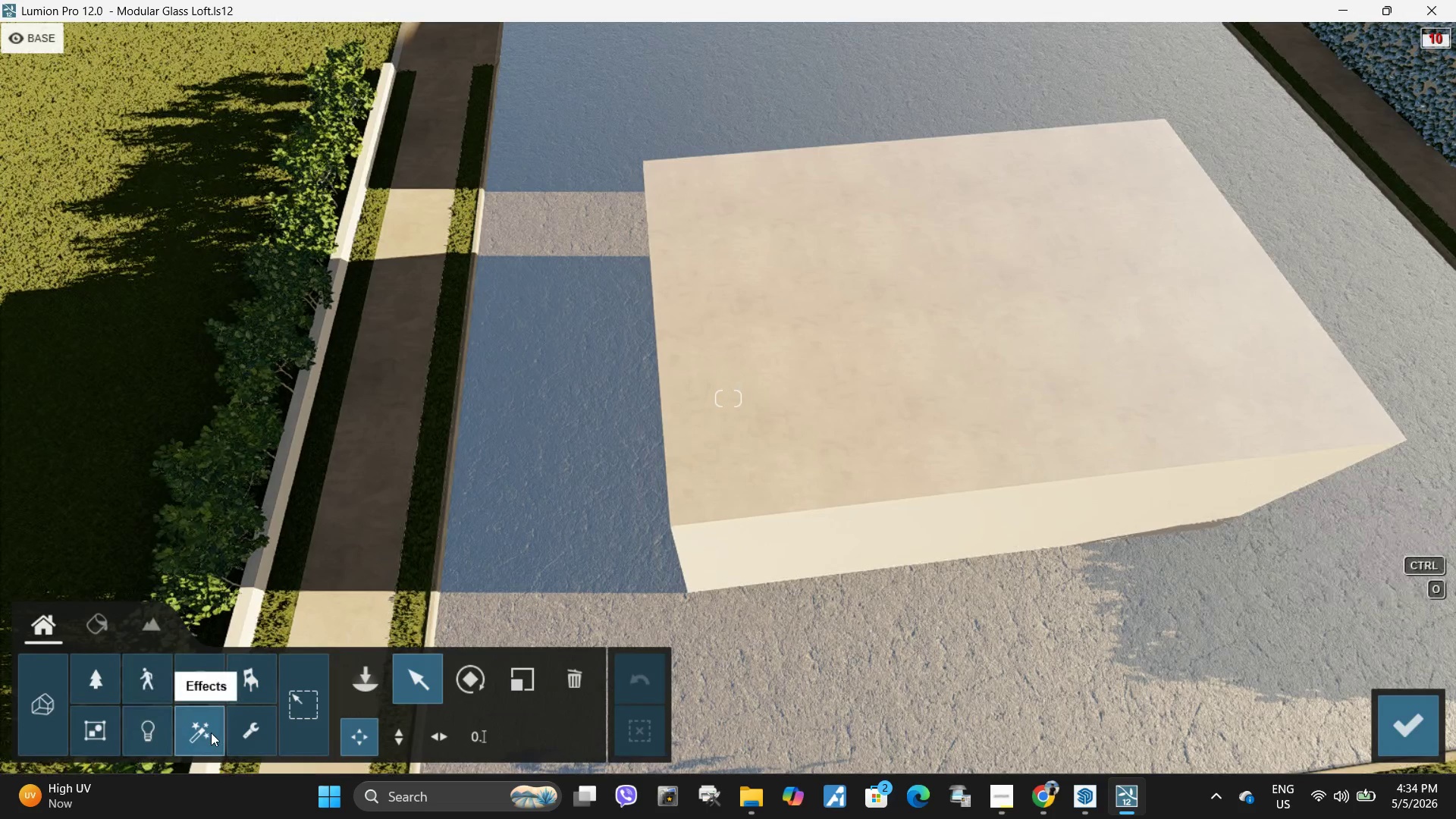 
left_click([259, 741])
 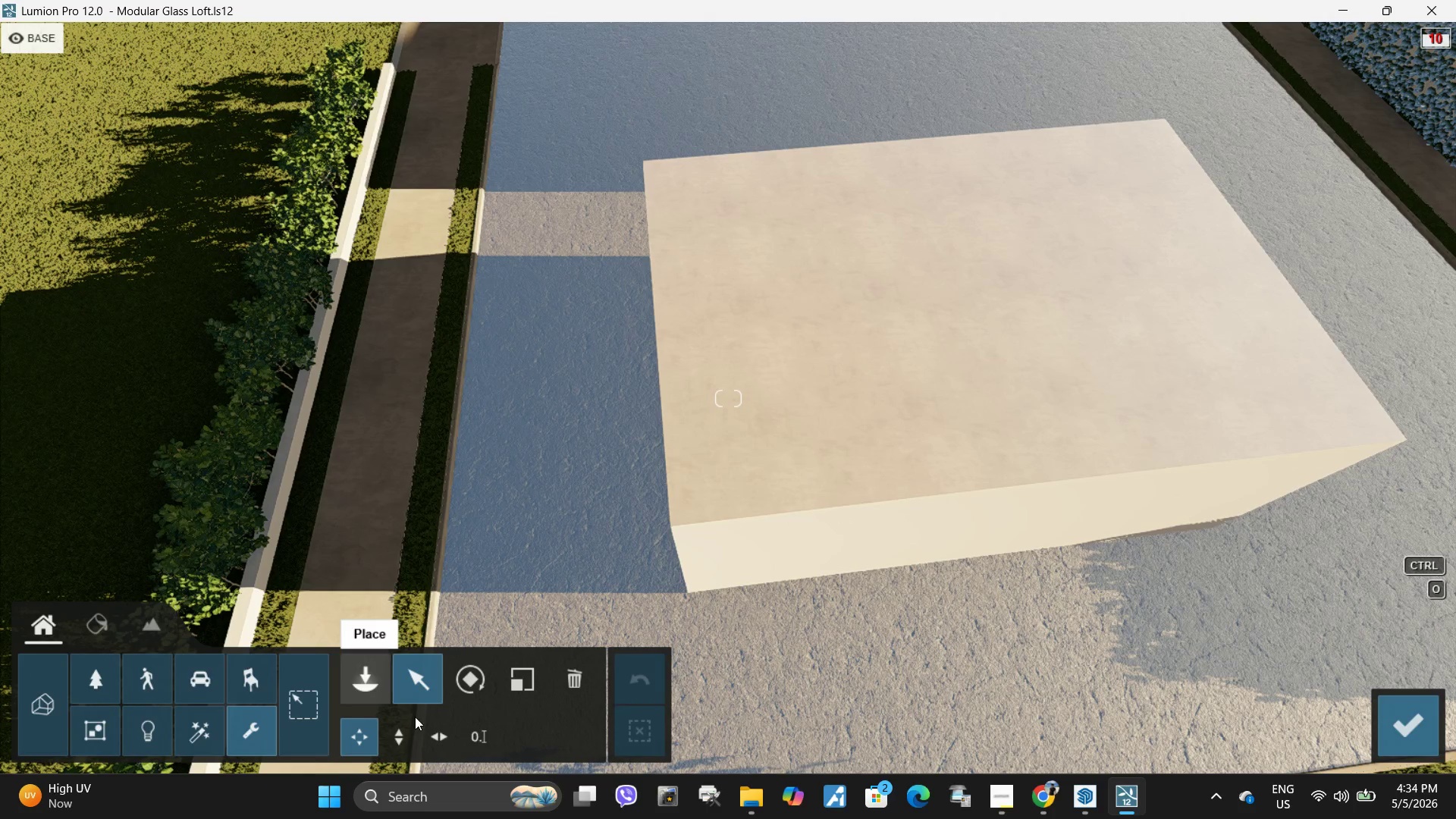 
left_click([353, 670])
 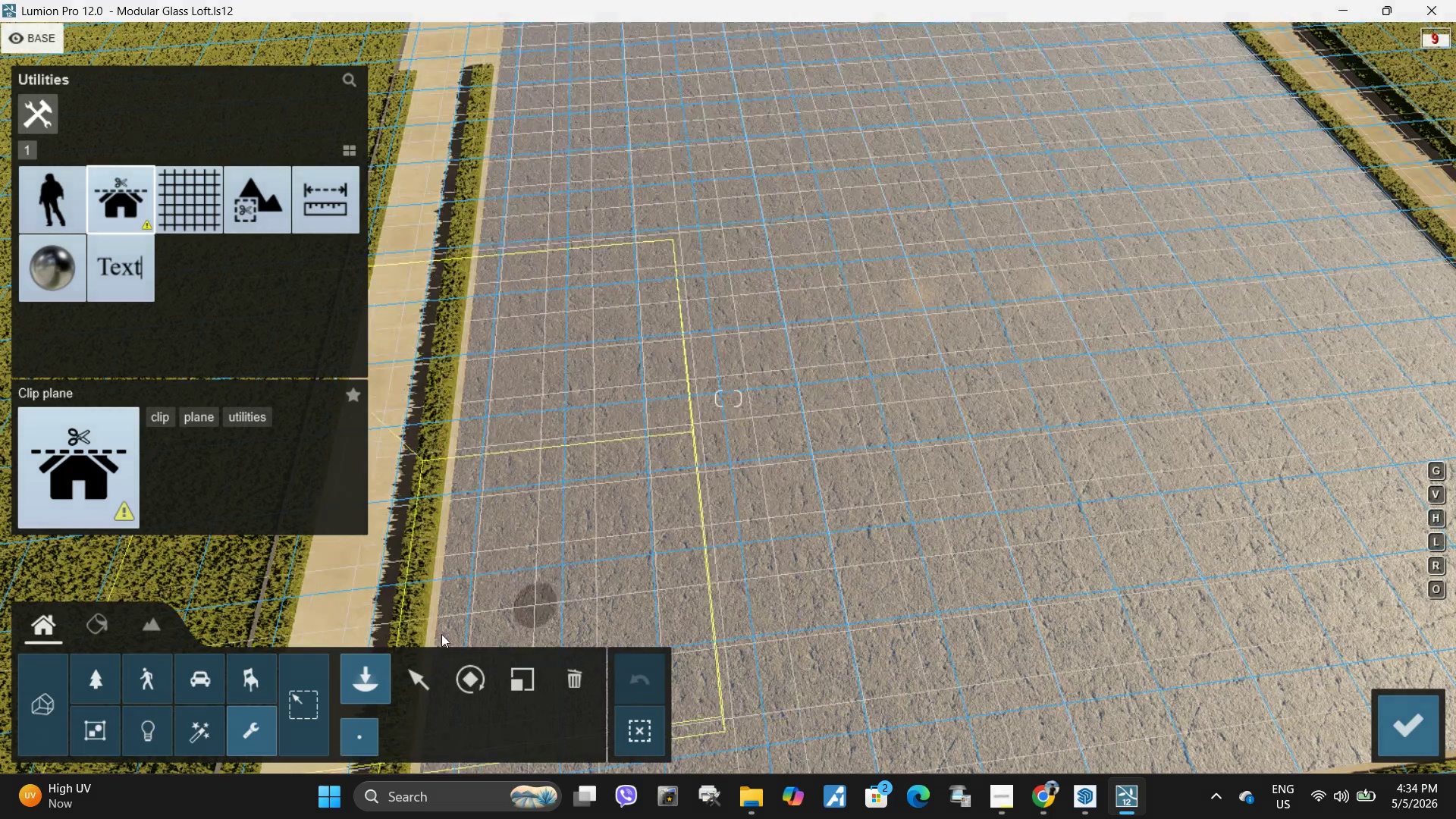 
wait(5.39)
 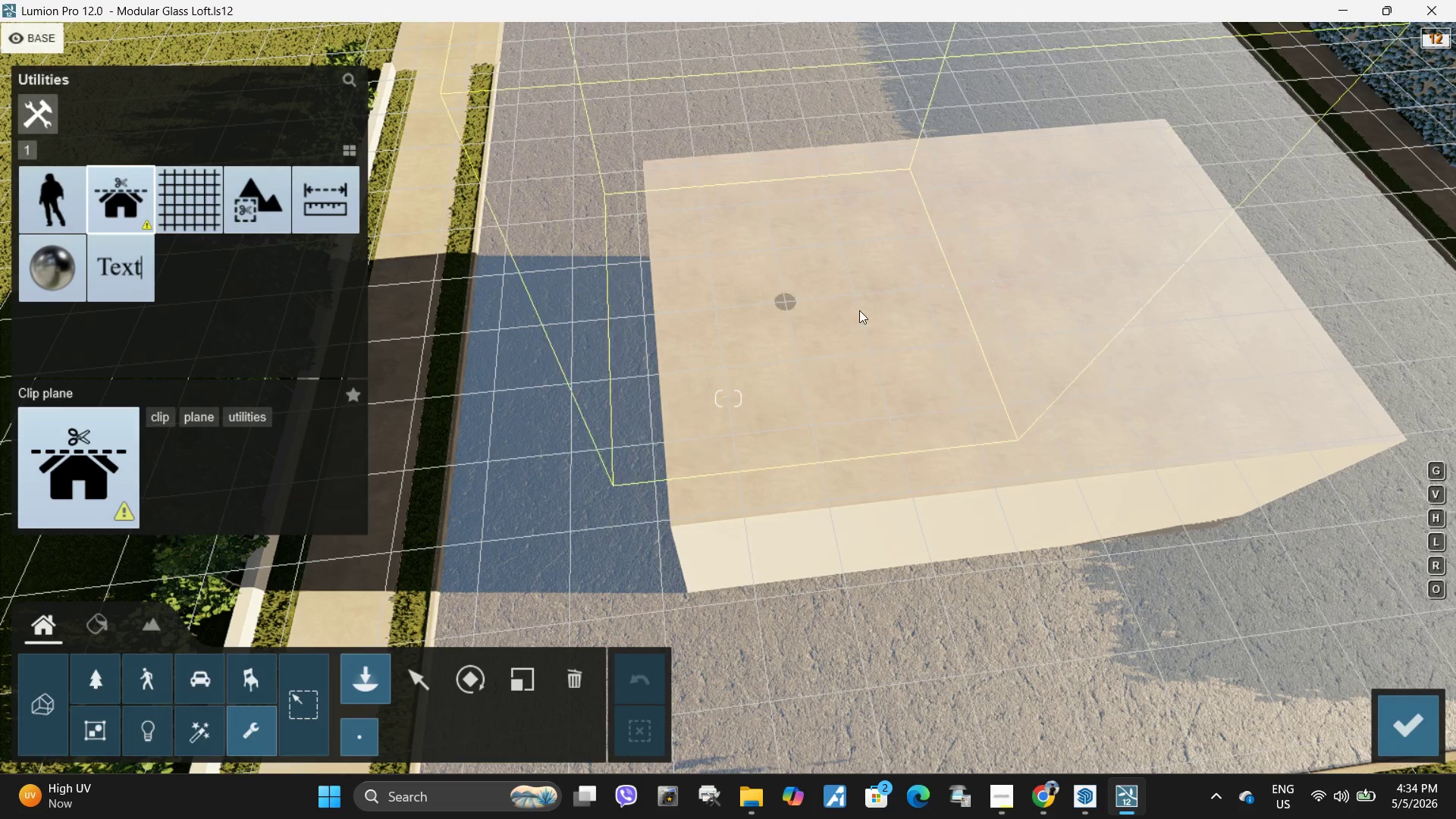 
left_click([425, 686])
 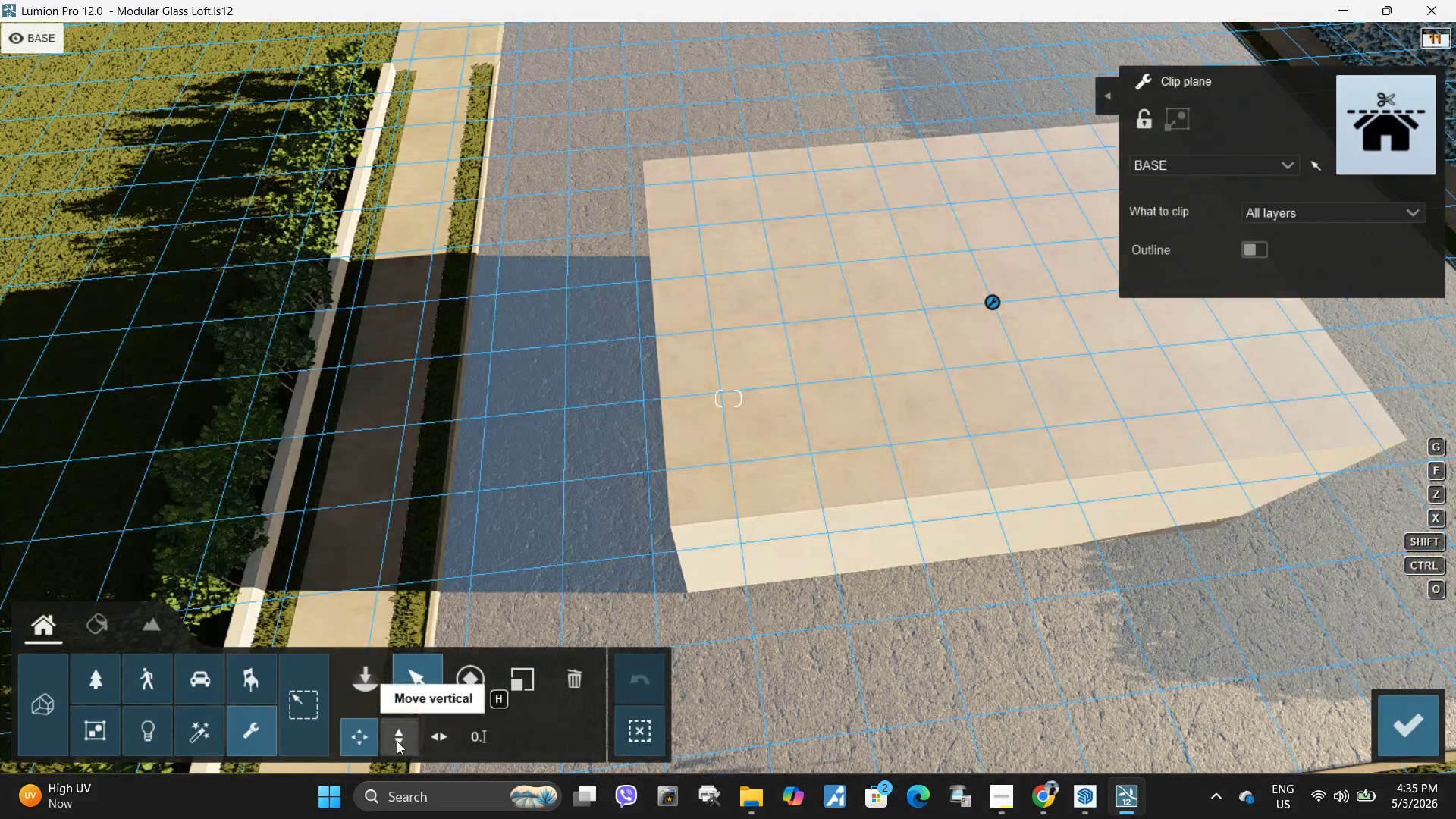 
left_click([397, 741])
 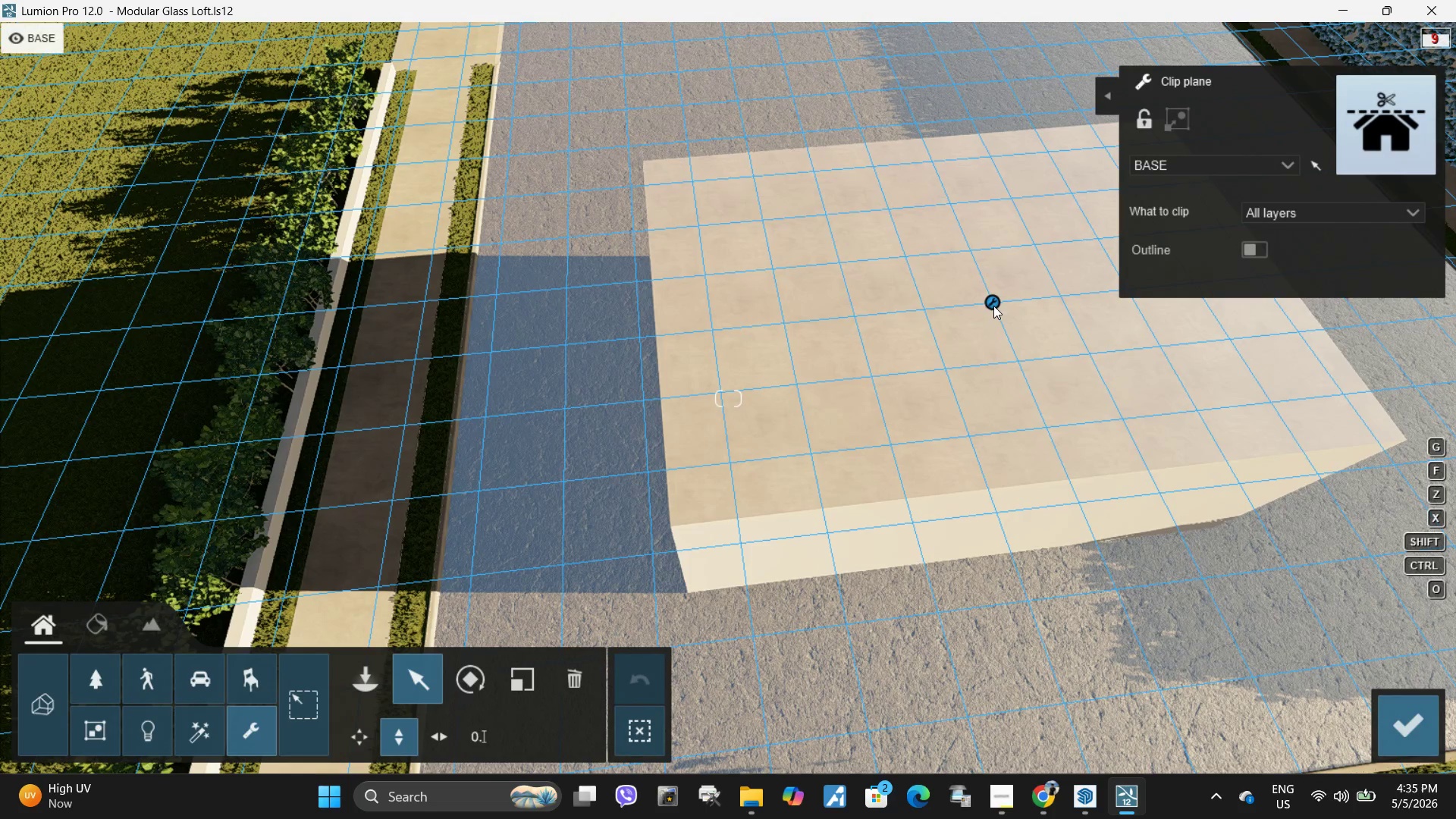 
left_click_drag(start_coordinate=[996, 305], to_coordinate=[995, 321])
 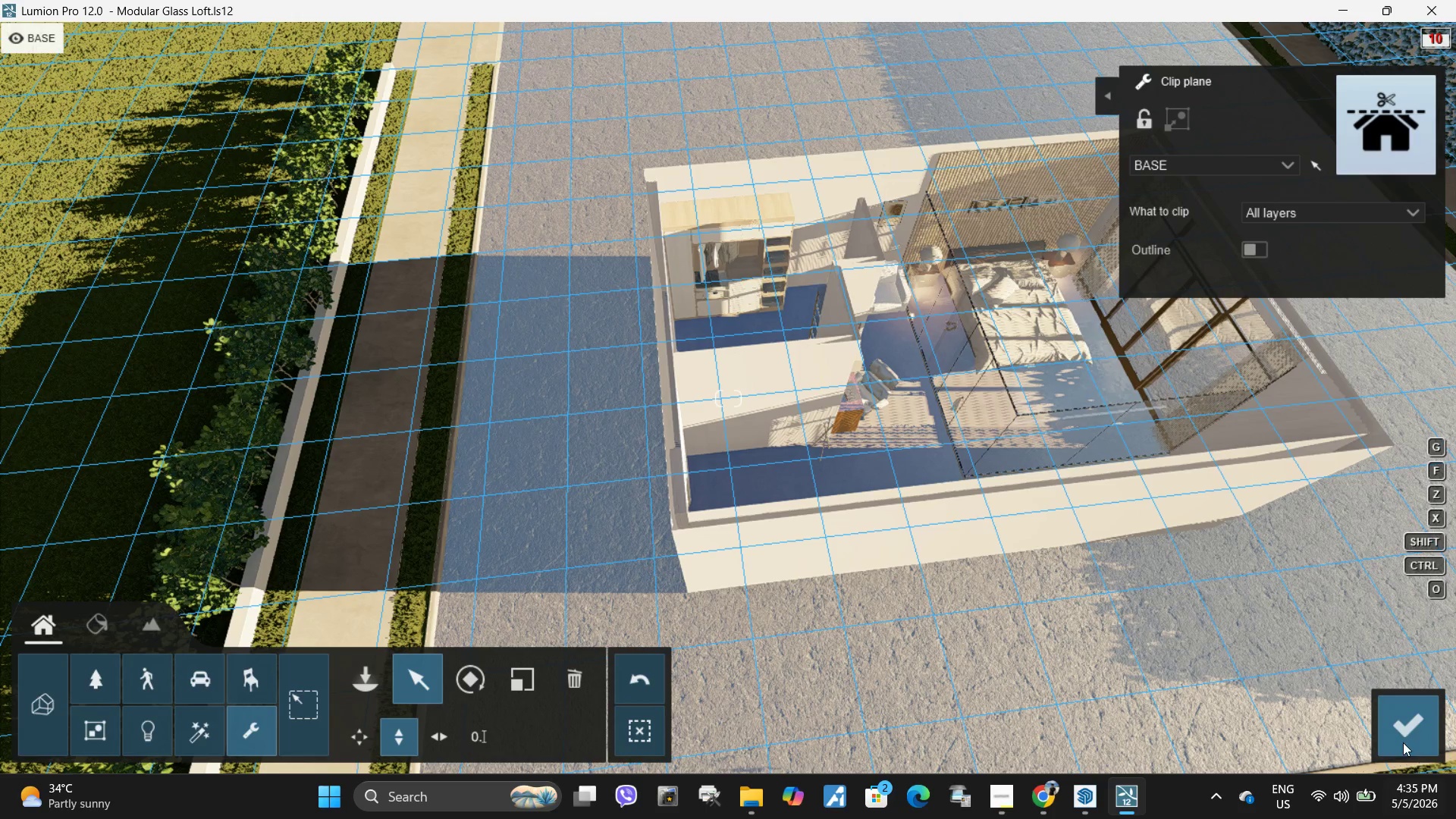 
left_click([1400, 733])
 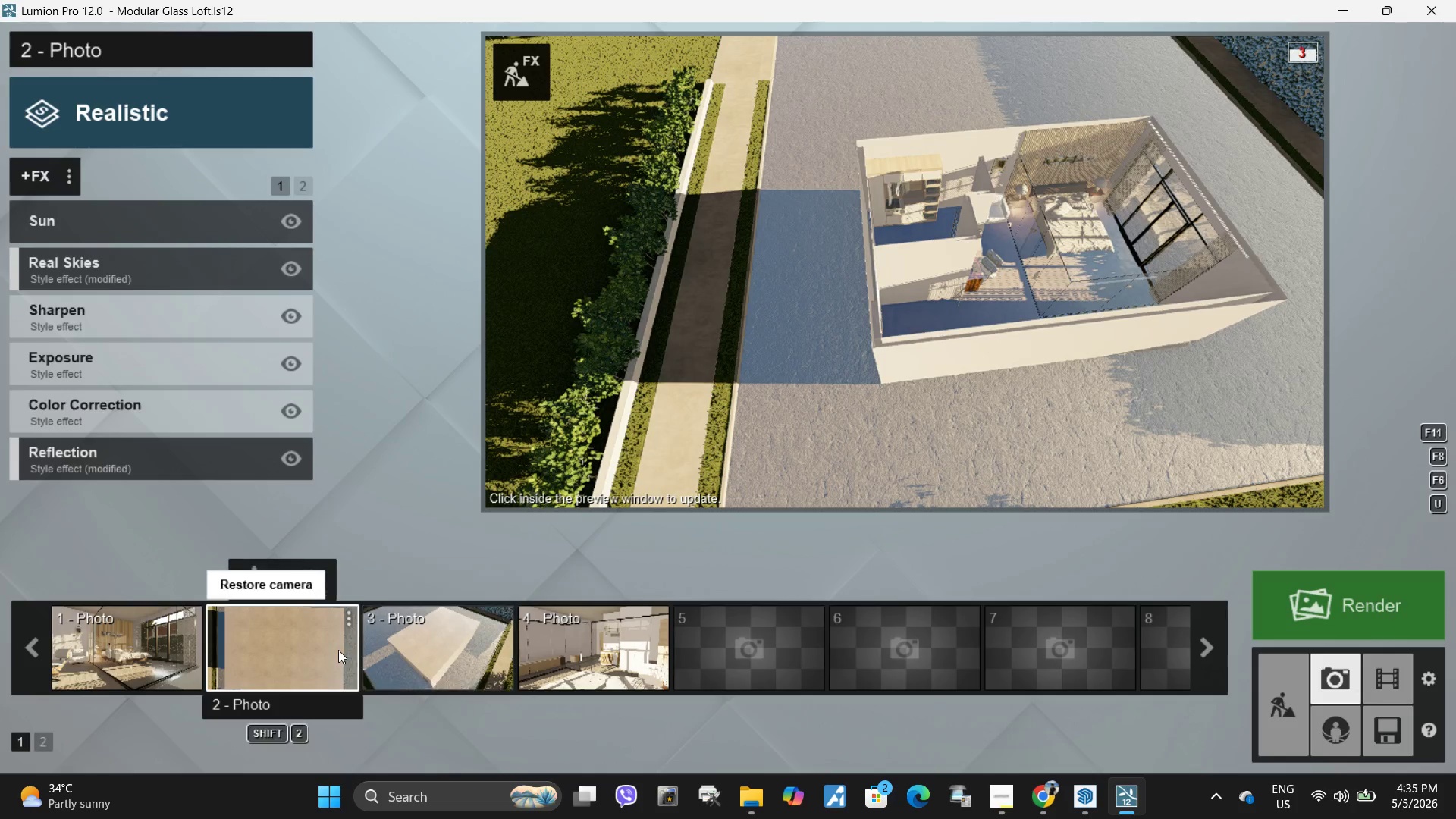 
left_click([314, 645])
 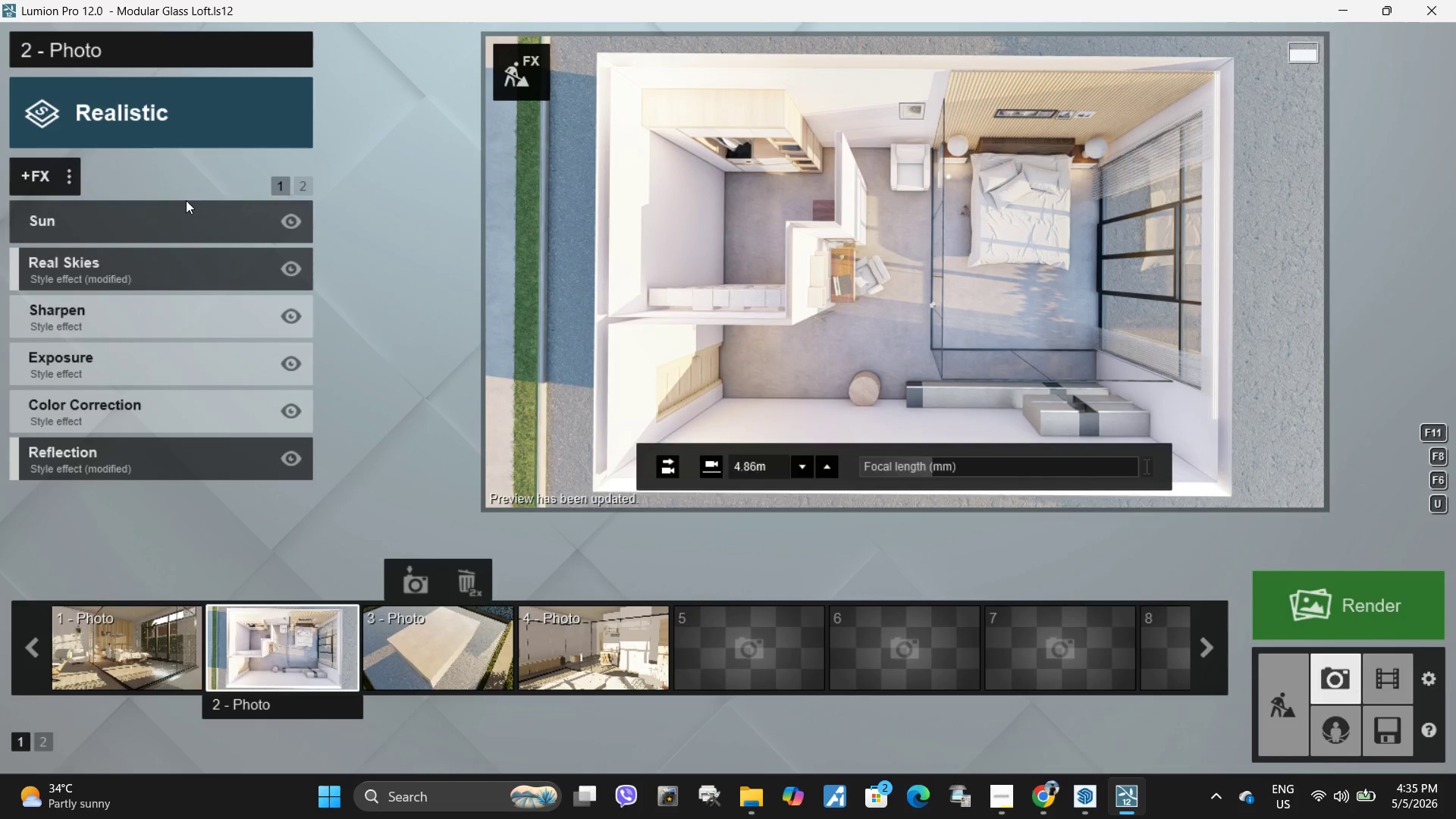 
wait(9.19)
 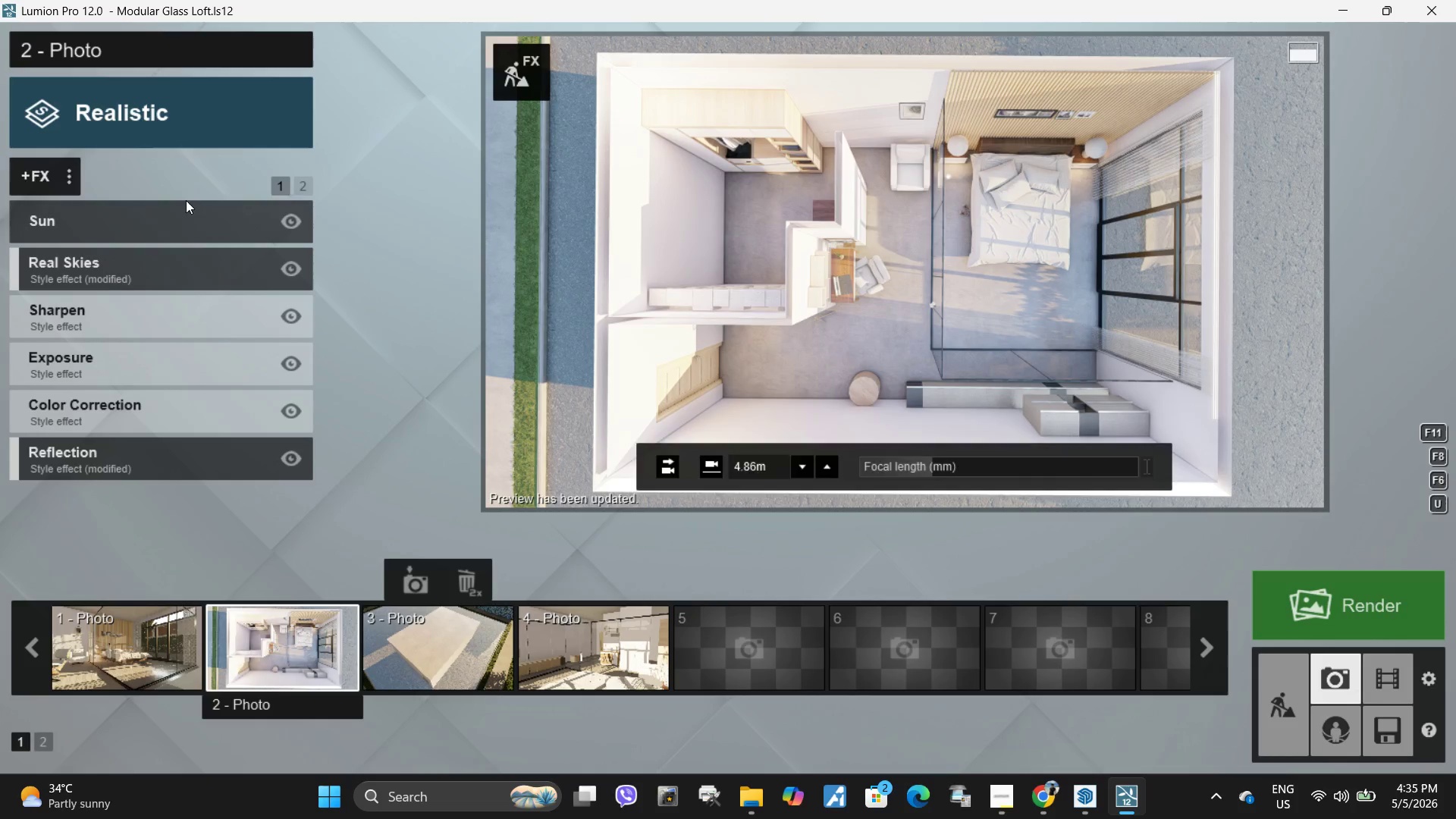 
left_click([302, 184])
 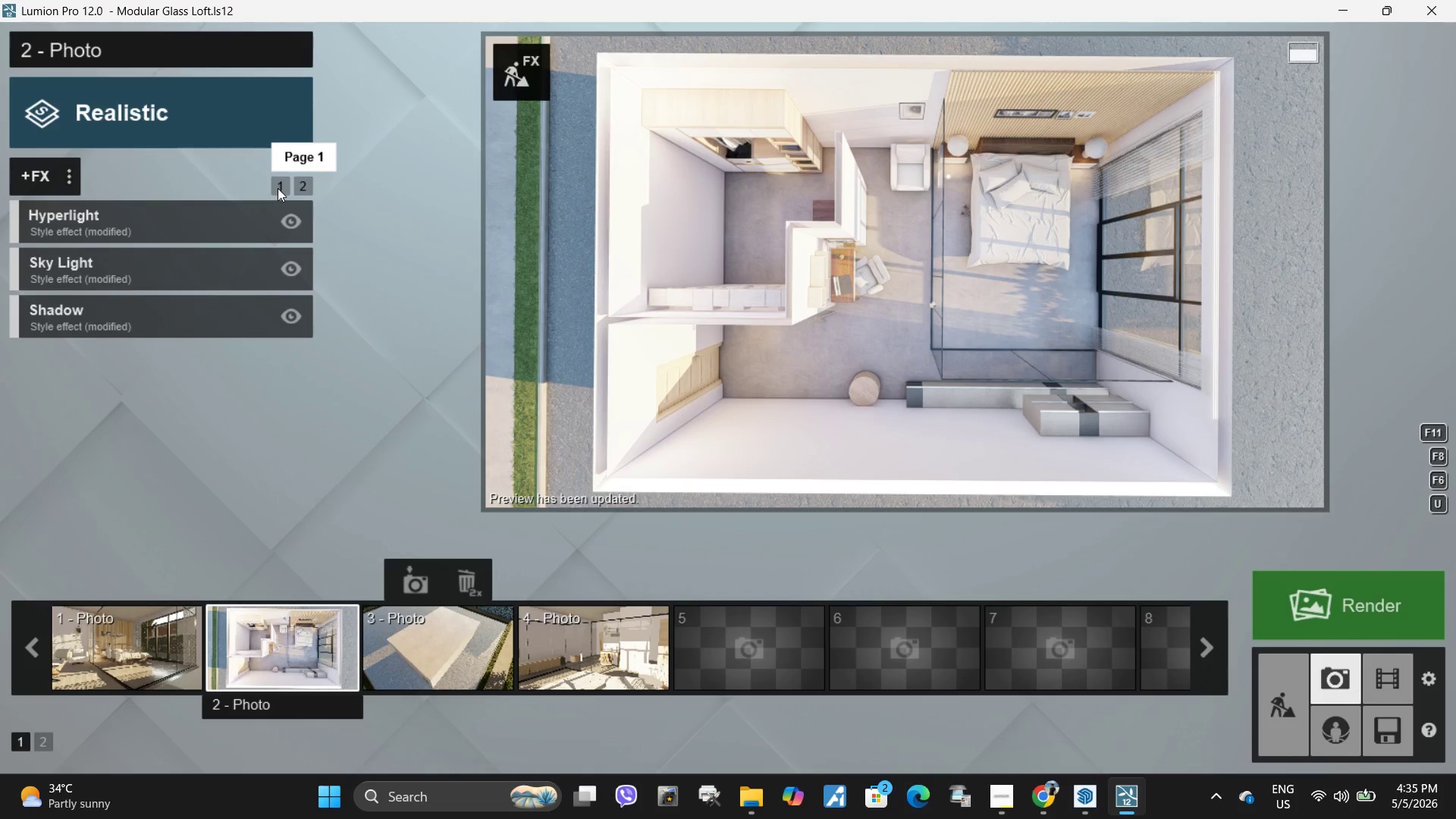 
left_click([294, 185])
 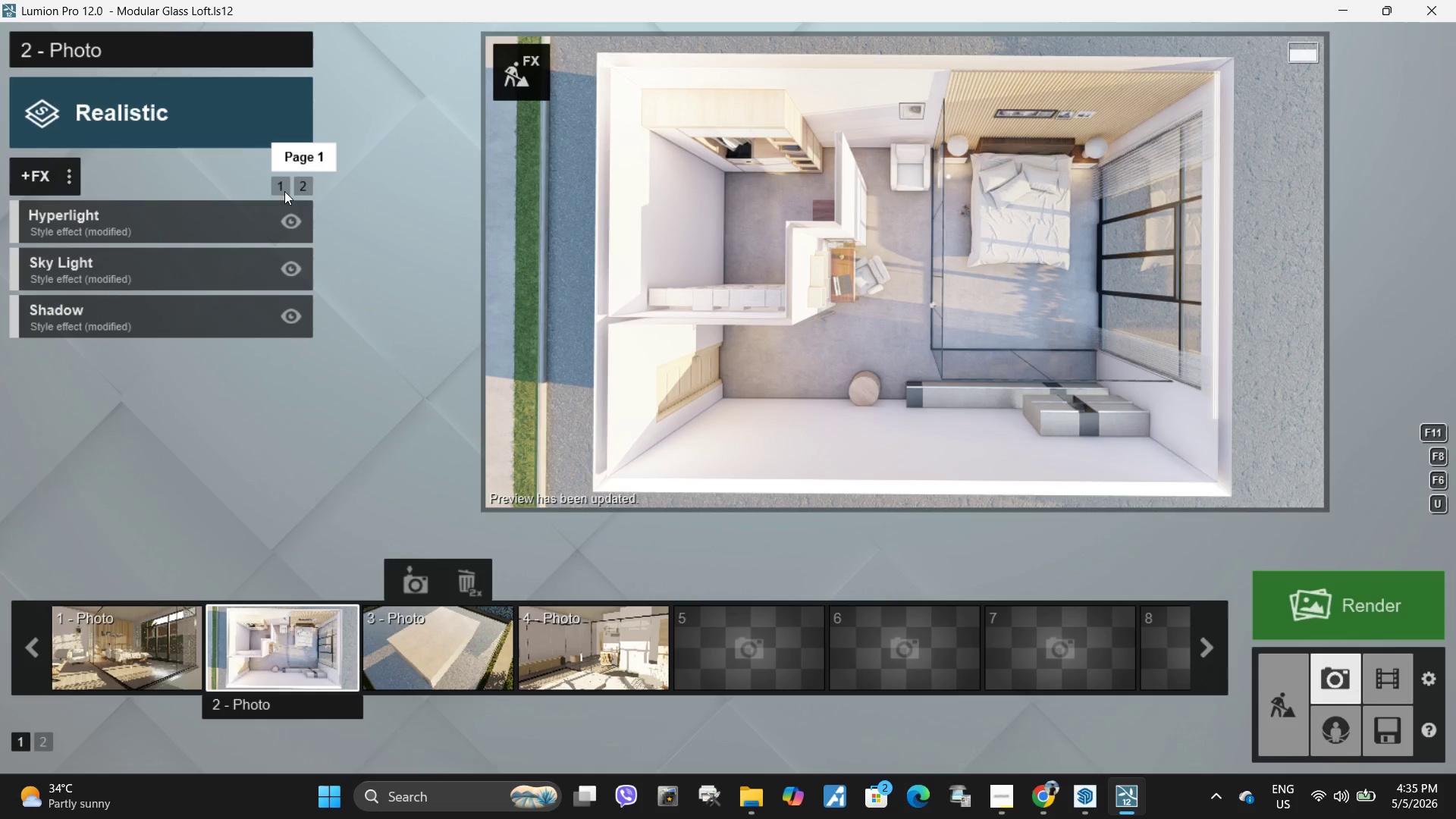 
left_click([287, 189])
 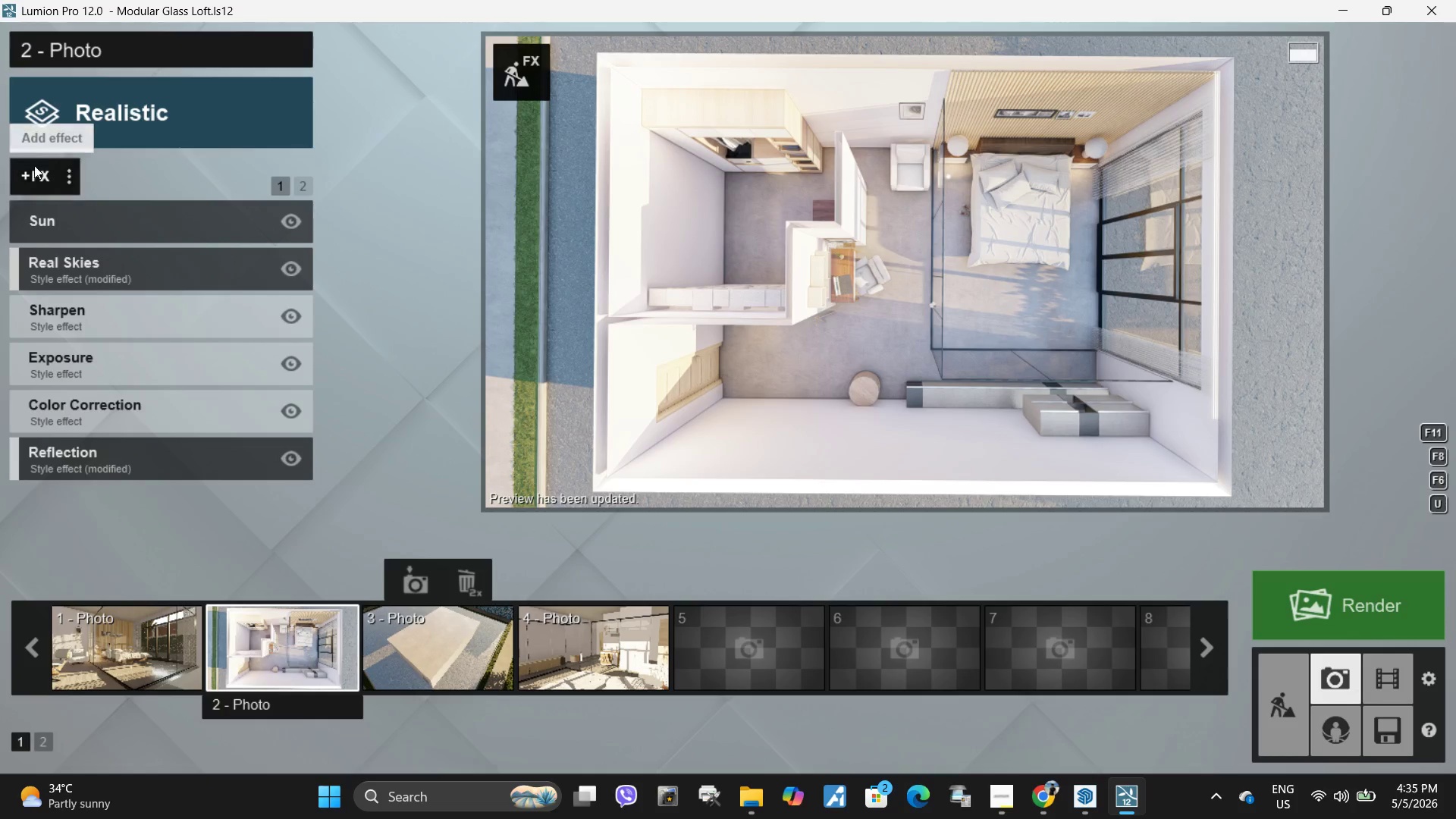 
left_click([33, 177])
 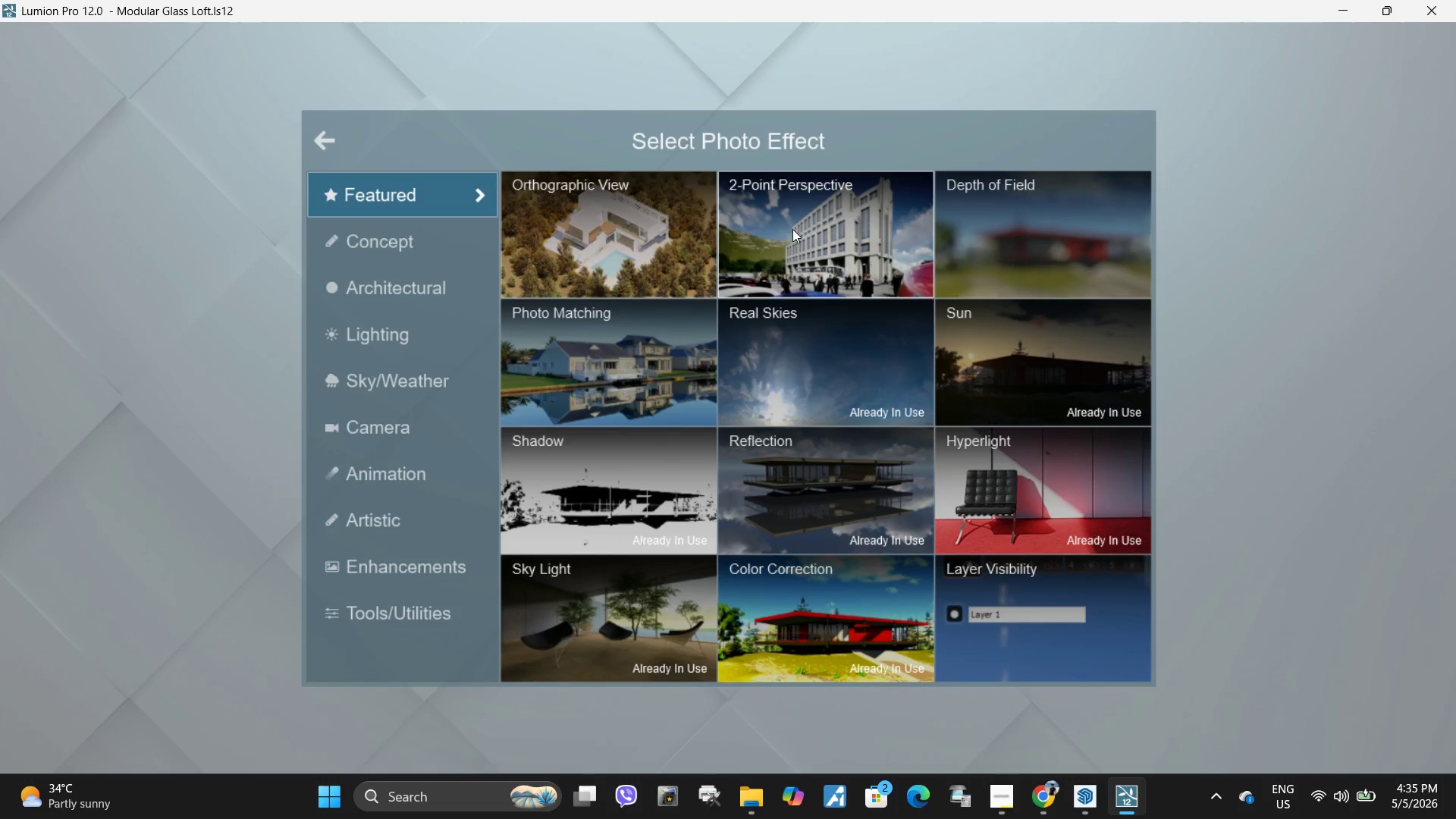 
left_click([642, 234])
 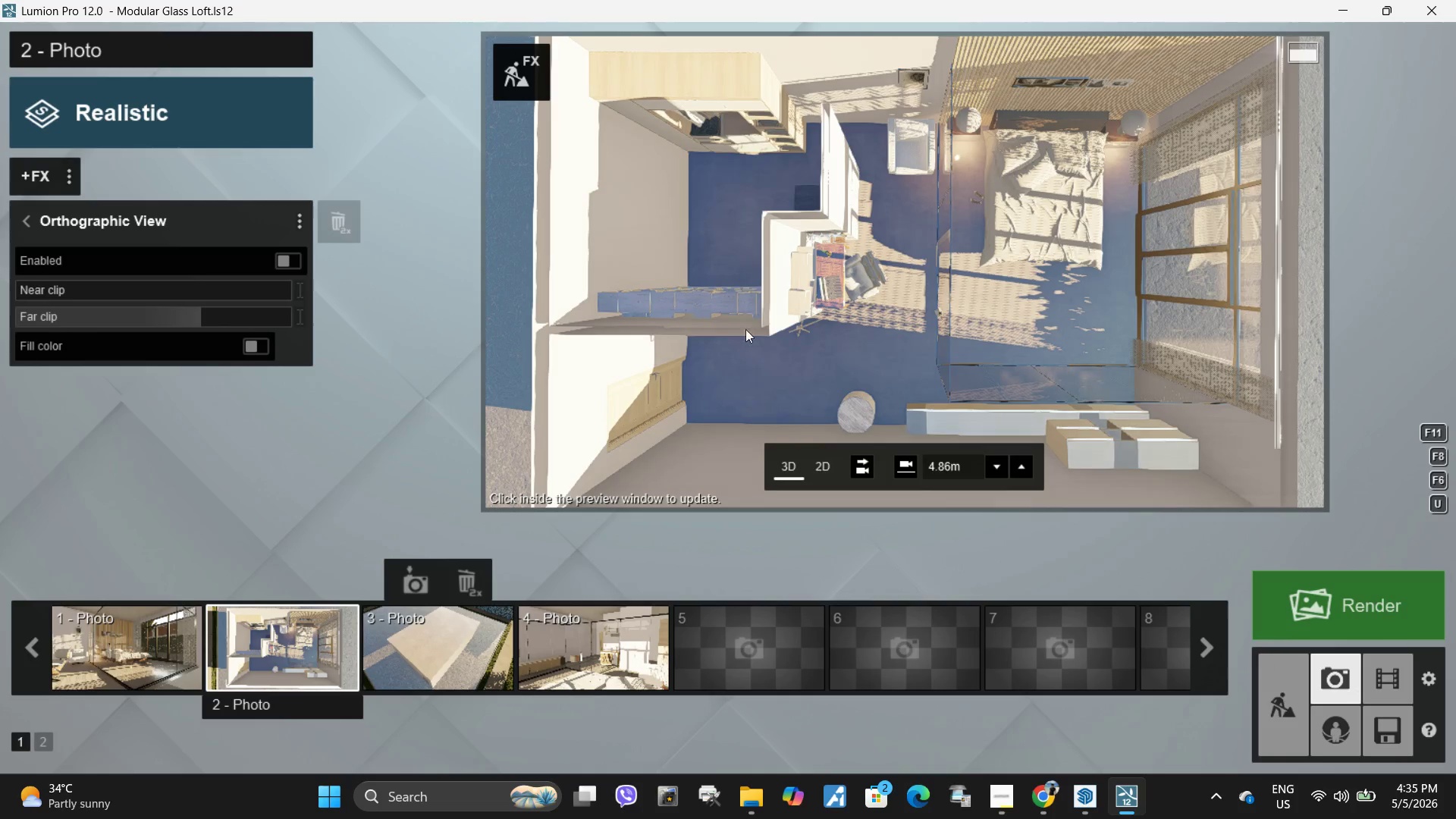 
scroll: coordinate [754, 337], scroll_direction: down, amount: 11.0
 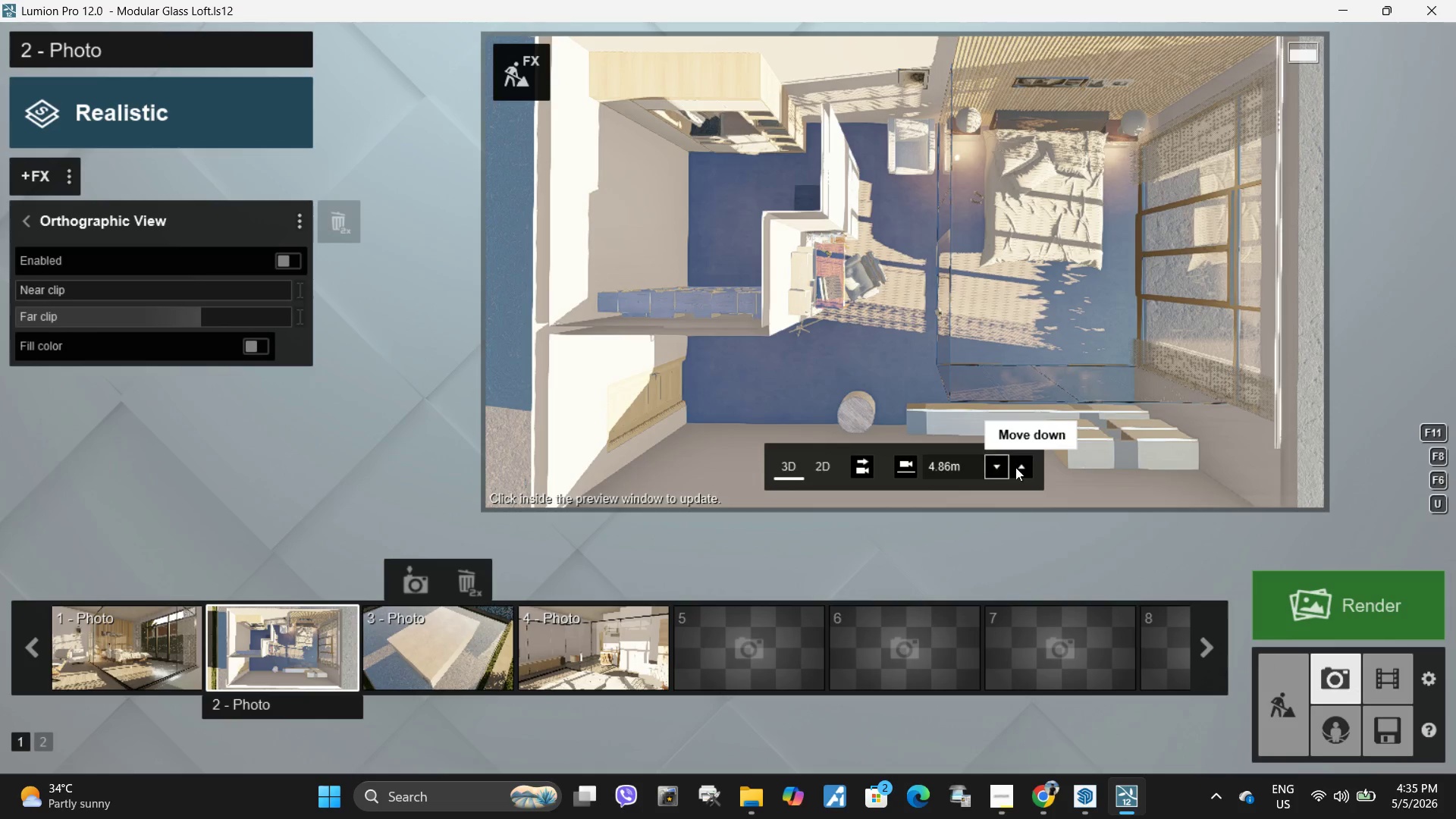 
double_click([1016, 467])
 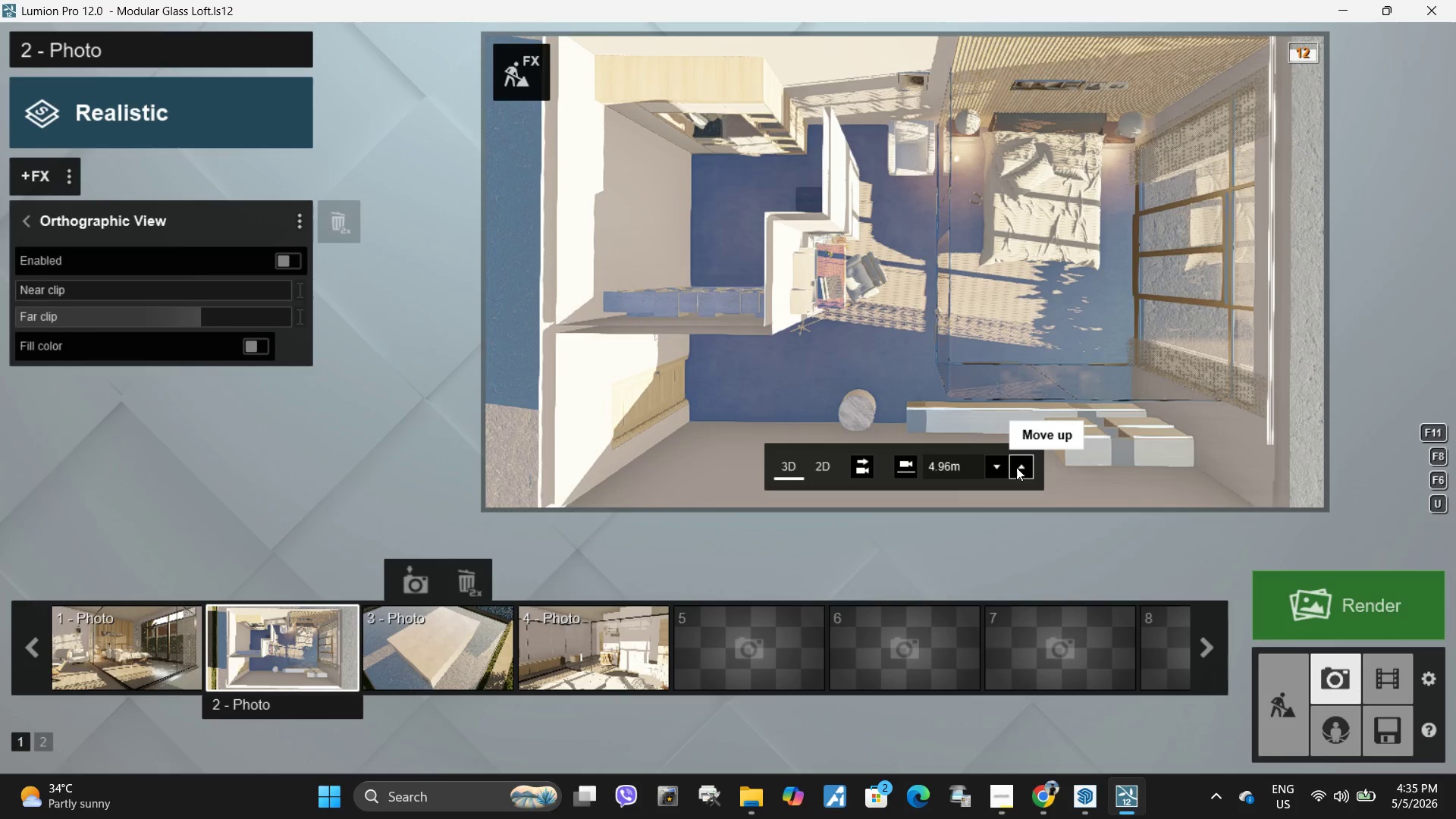 
triple_click([1016, 467])
 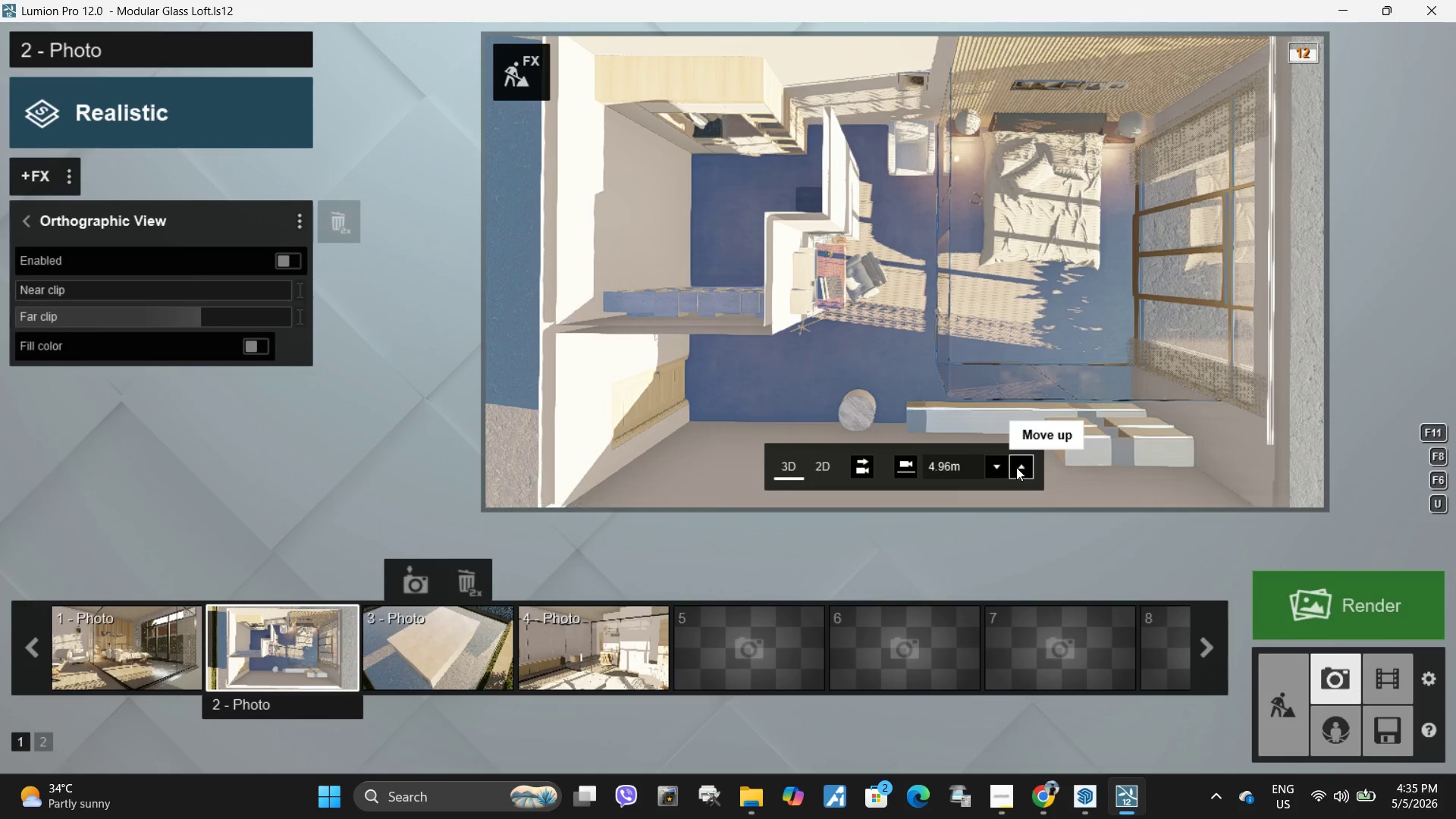 
triple_click([1016, 467])
 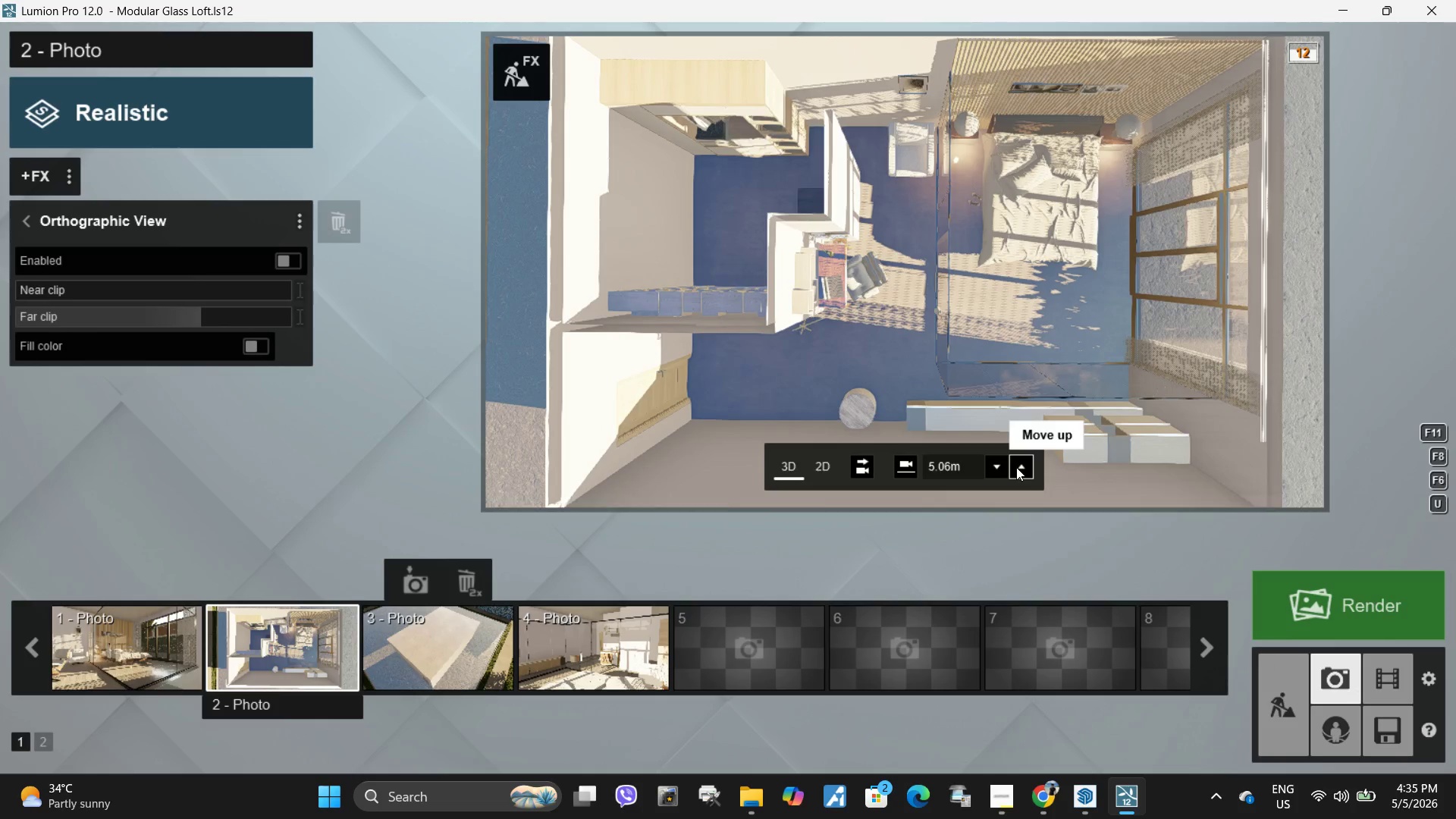 
triple_click([1016, 467])
 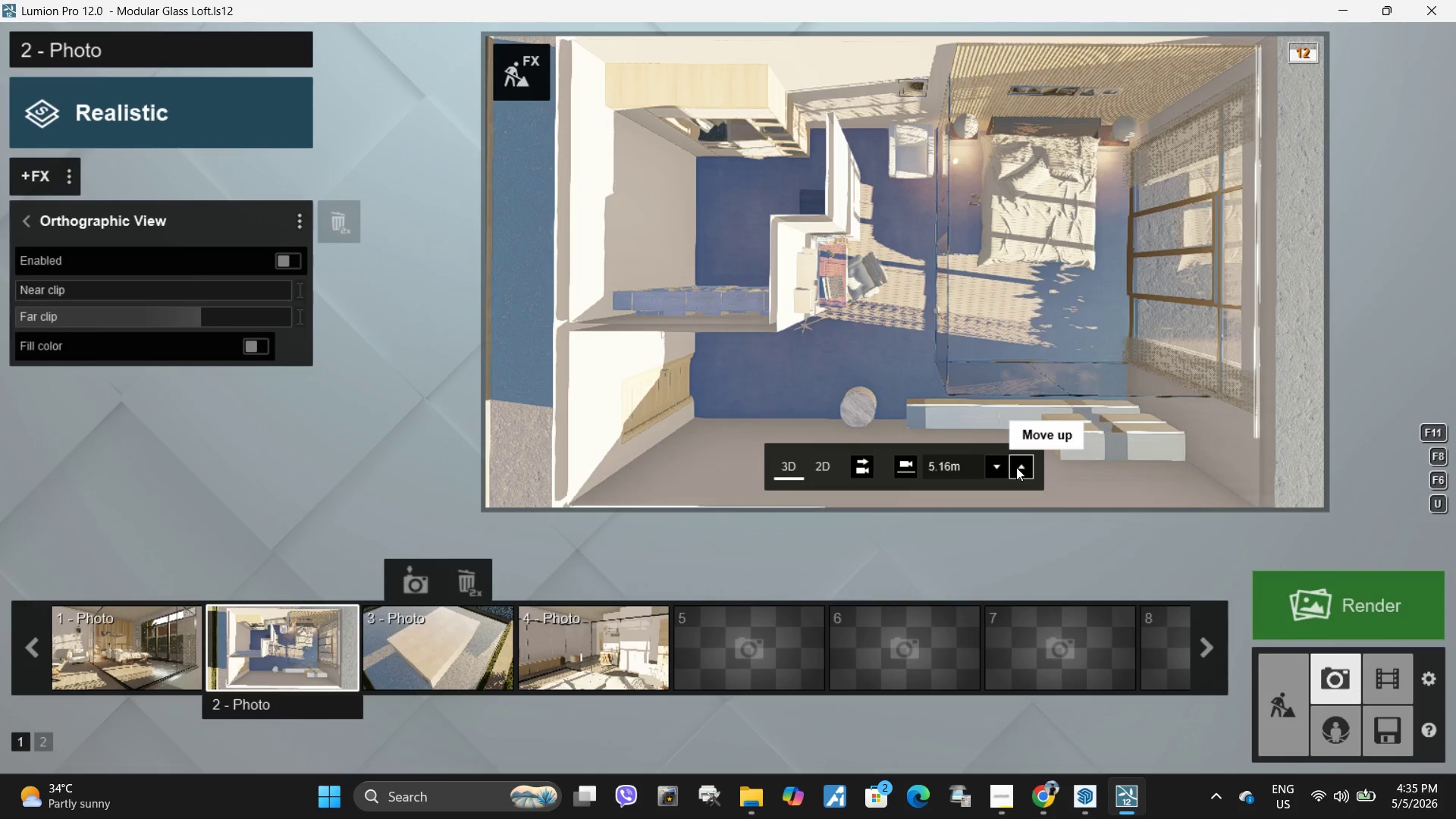 
triple_click([1016, 467])
 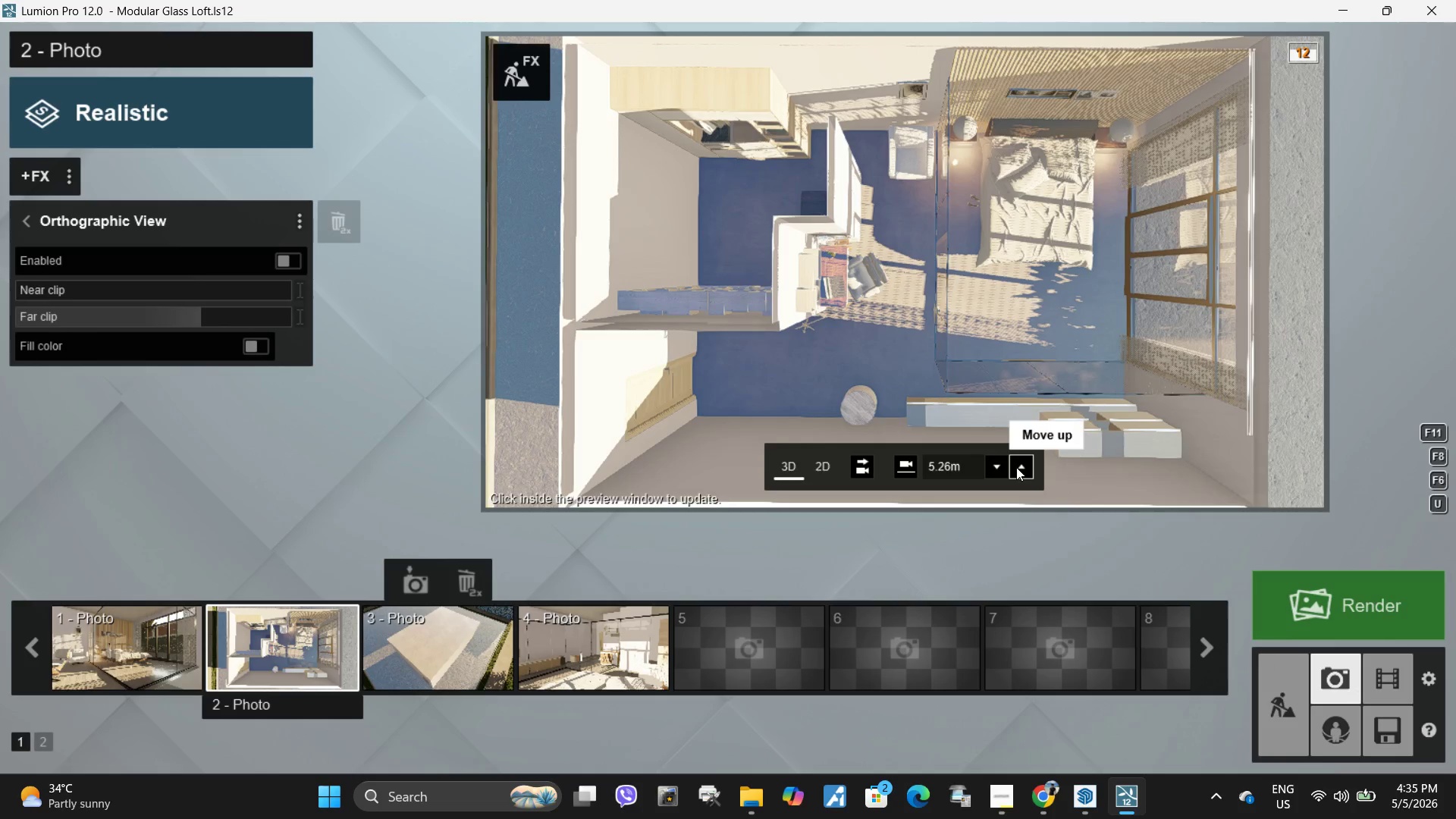 
triple_click([1016, 467])
 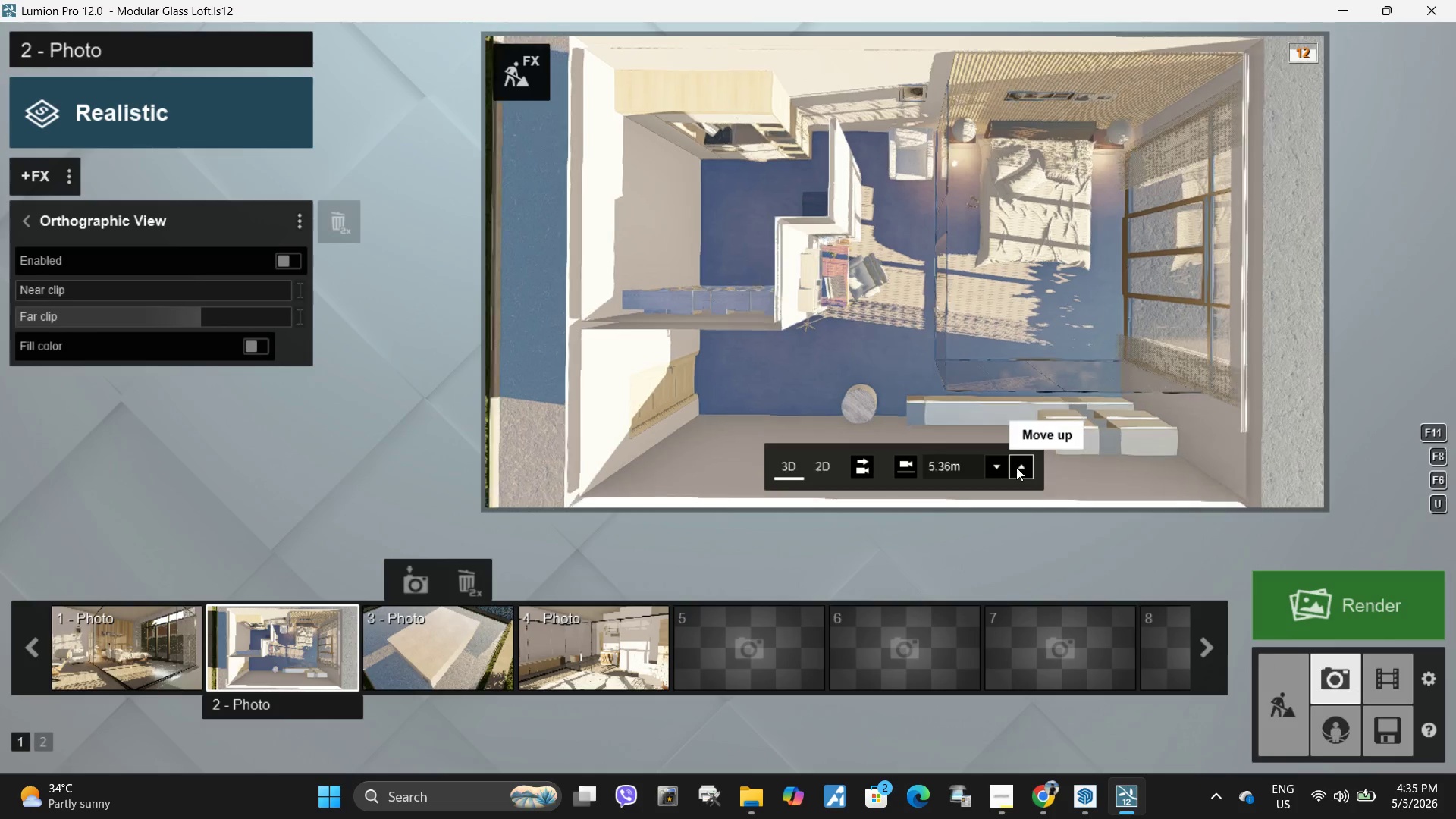 
triple_click([1016, 467])
 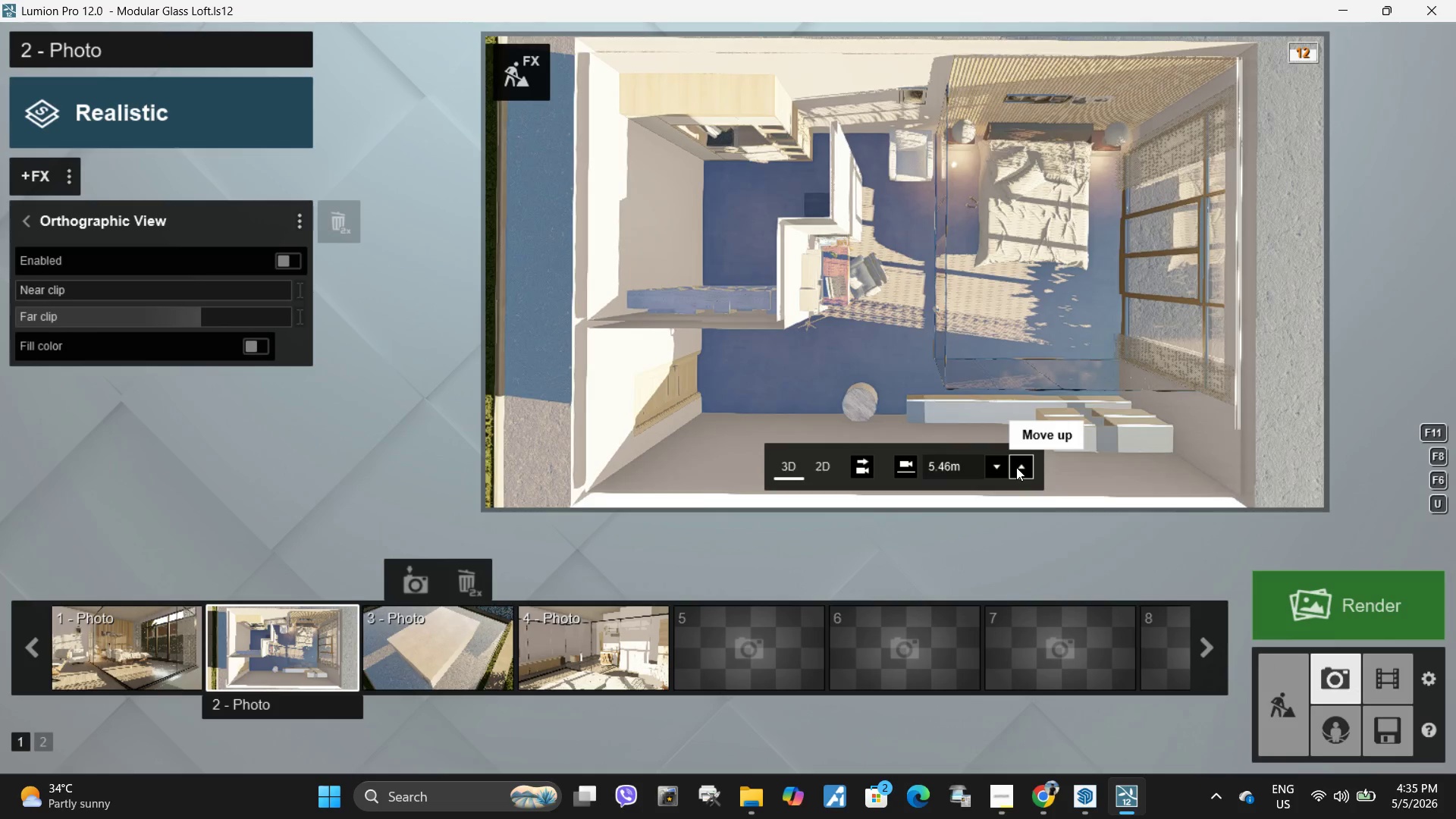 
triple_click([1016, 467])
 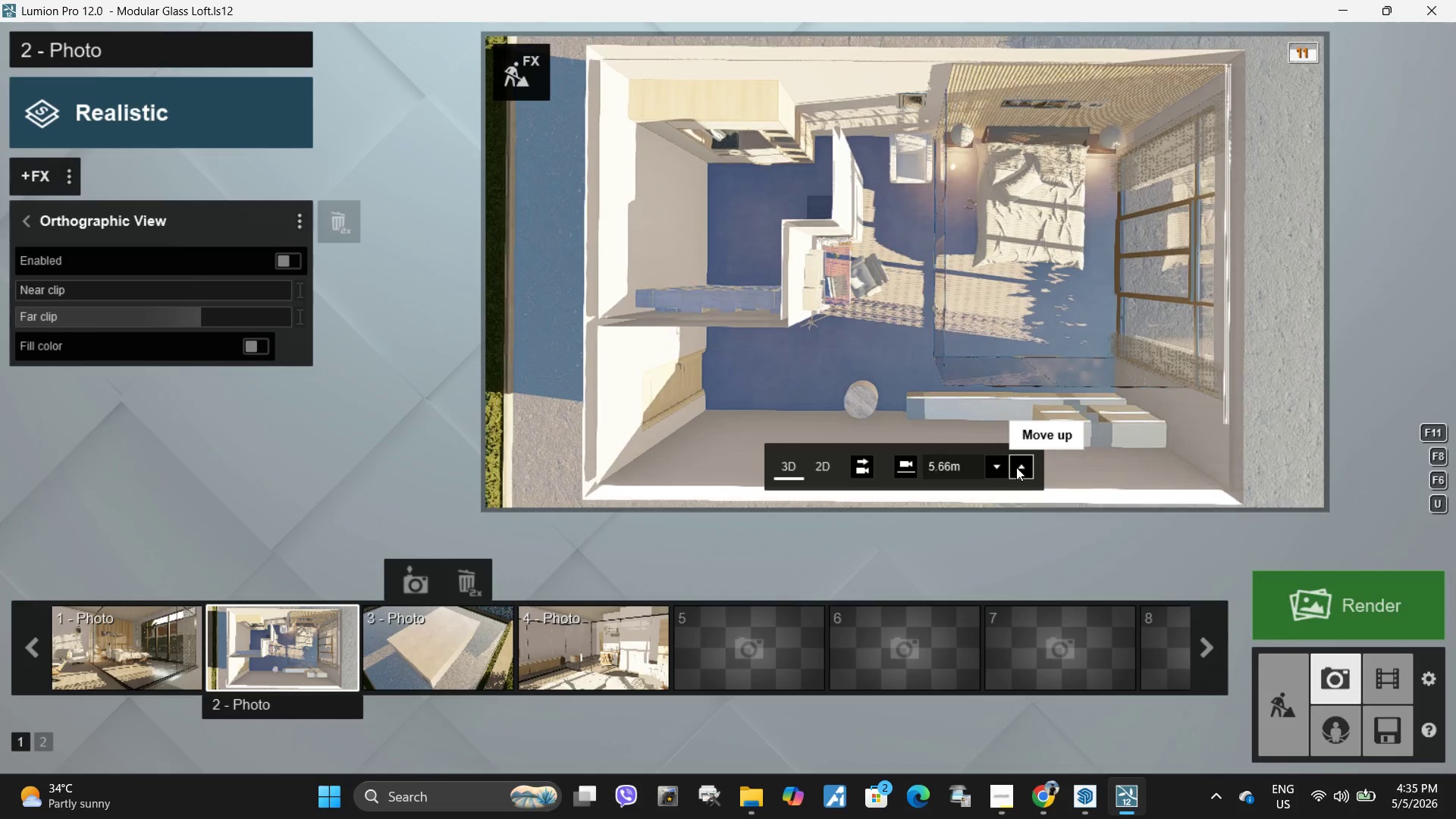 
triple_click([1016, 467])
 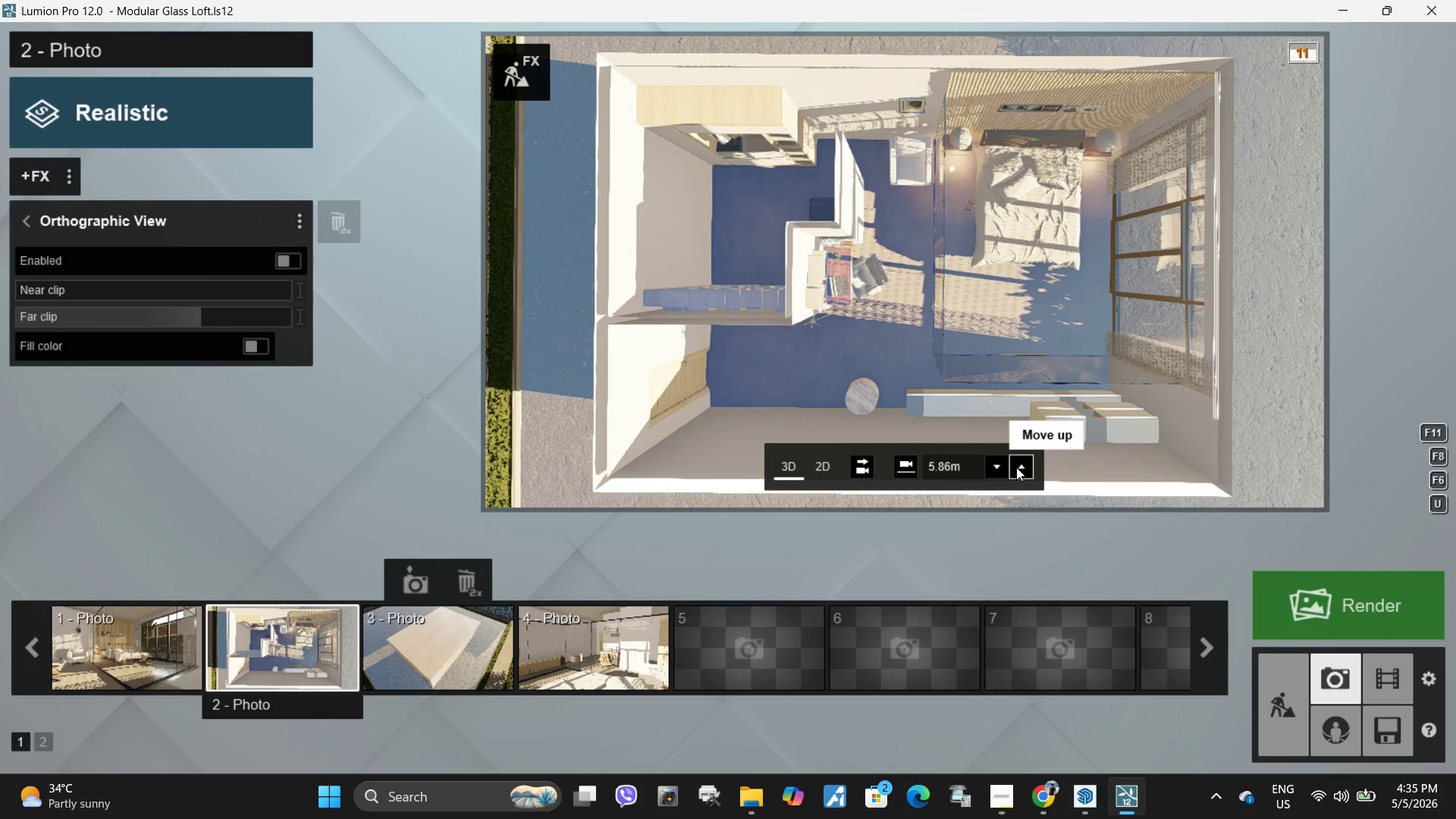 
left_click([1016, 467])
 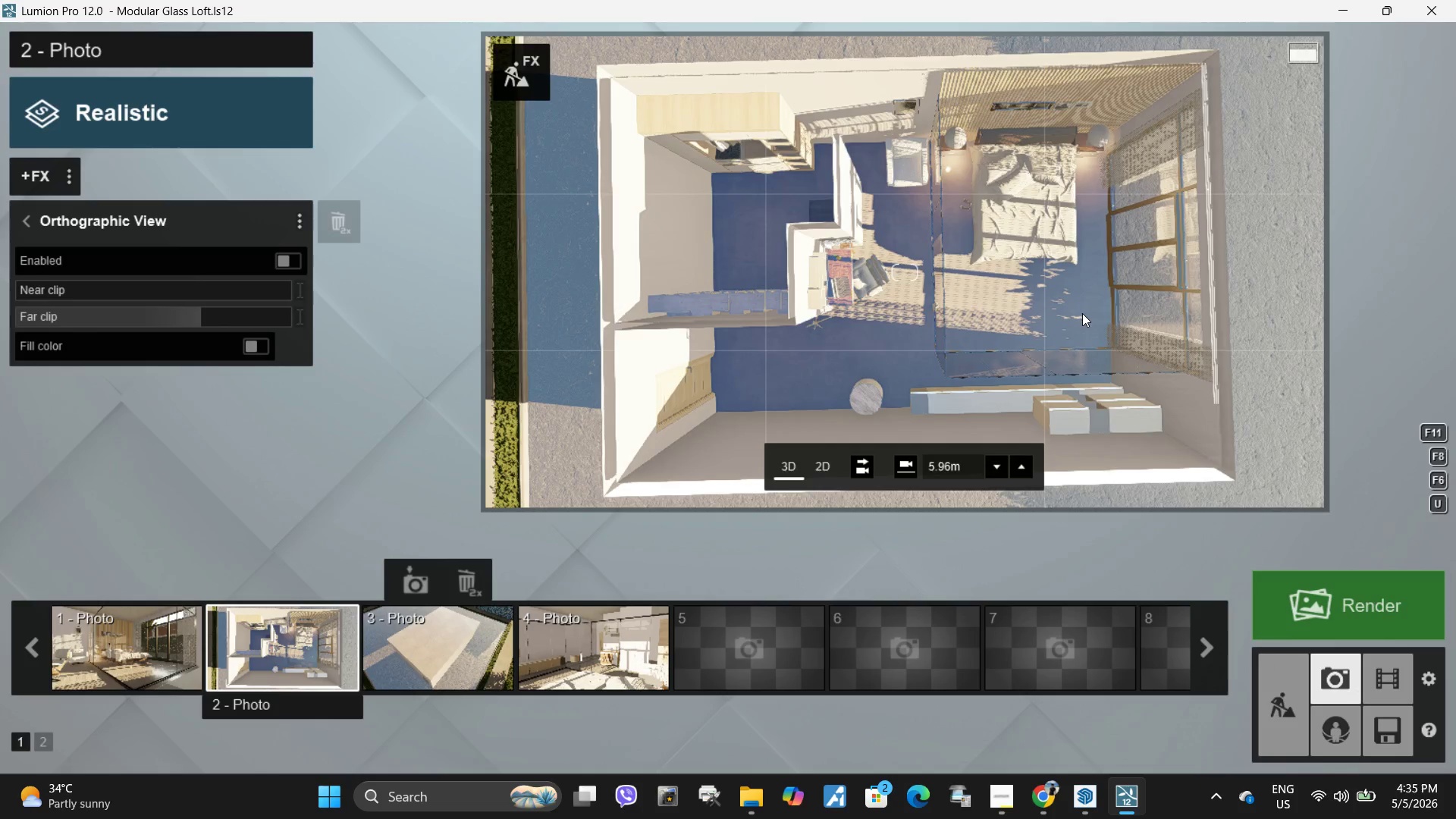 
left_click([988, 291])
 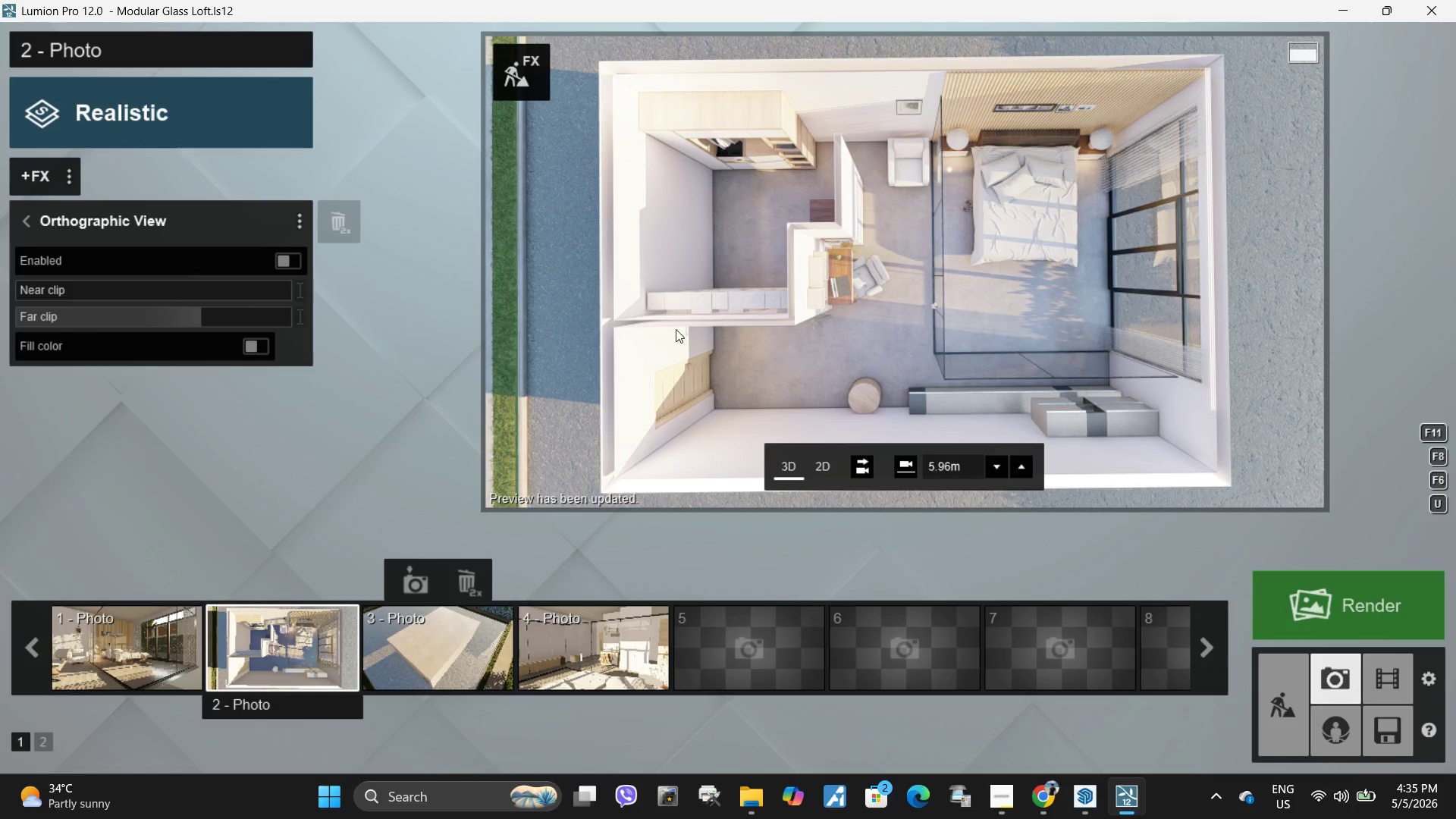 
wait(7.44)
 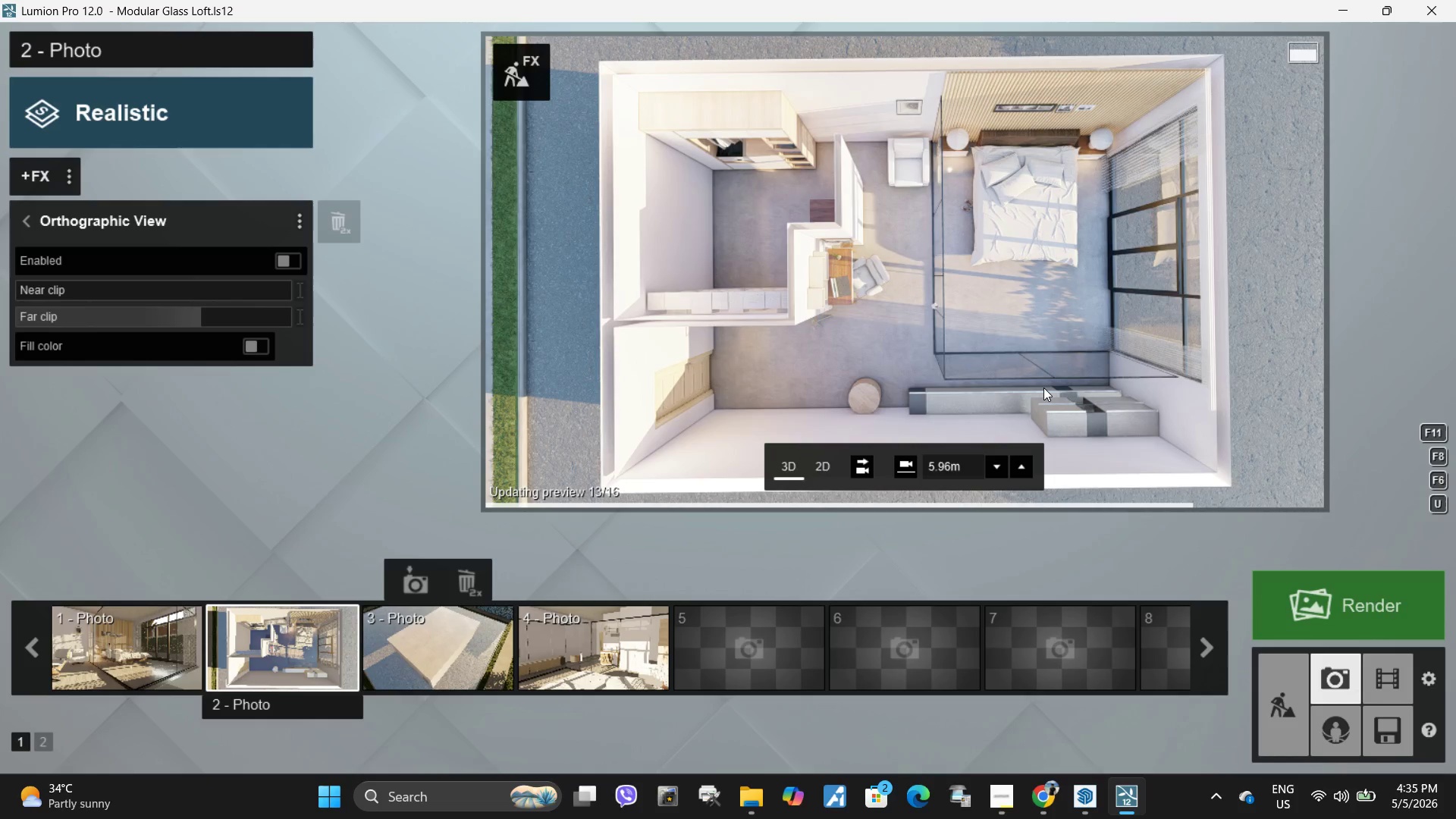 
left_click([256, 572])
 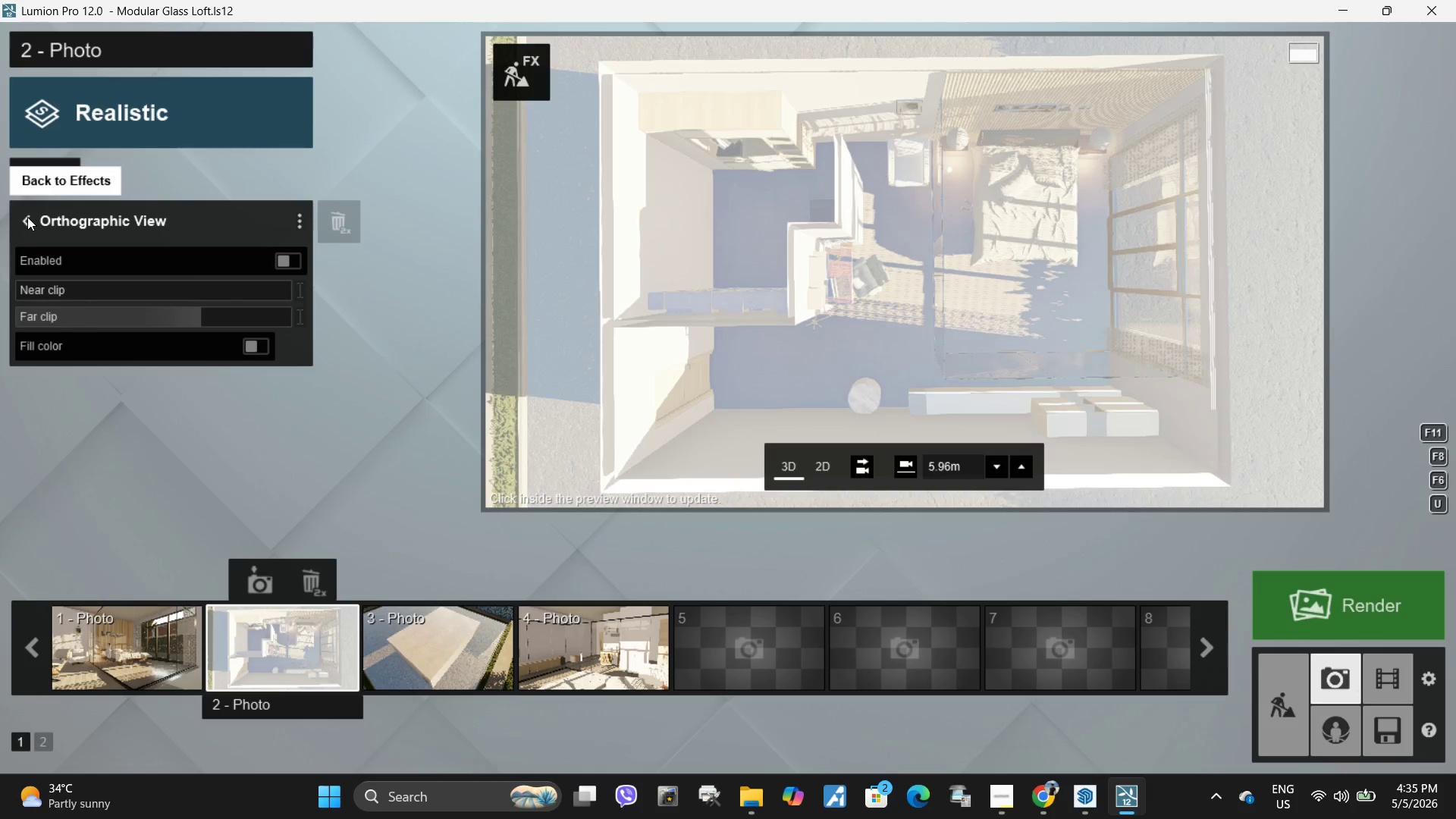 
left_click([27, 217])
 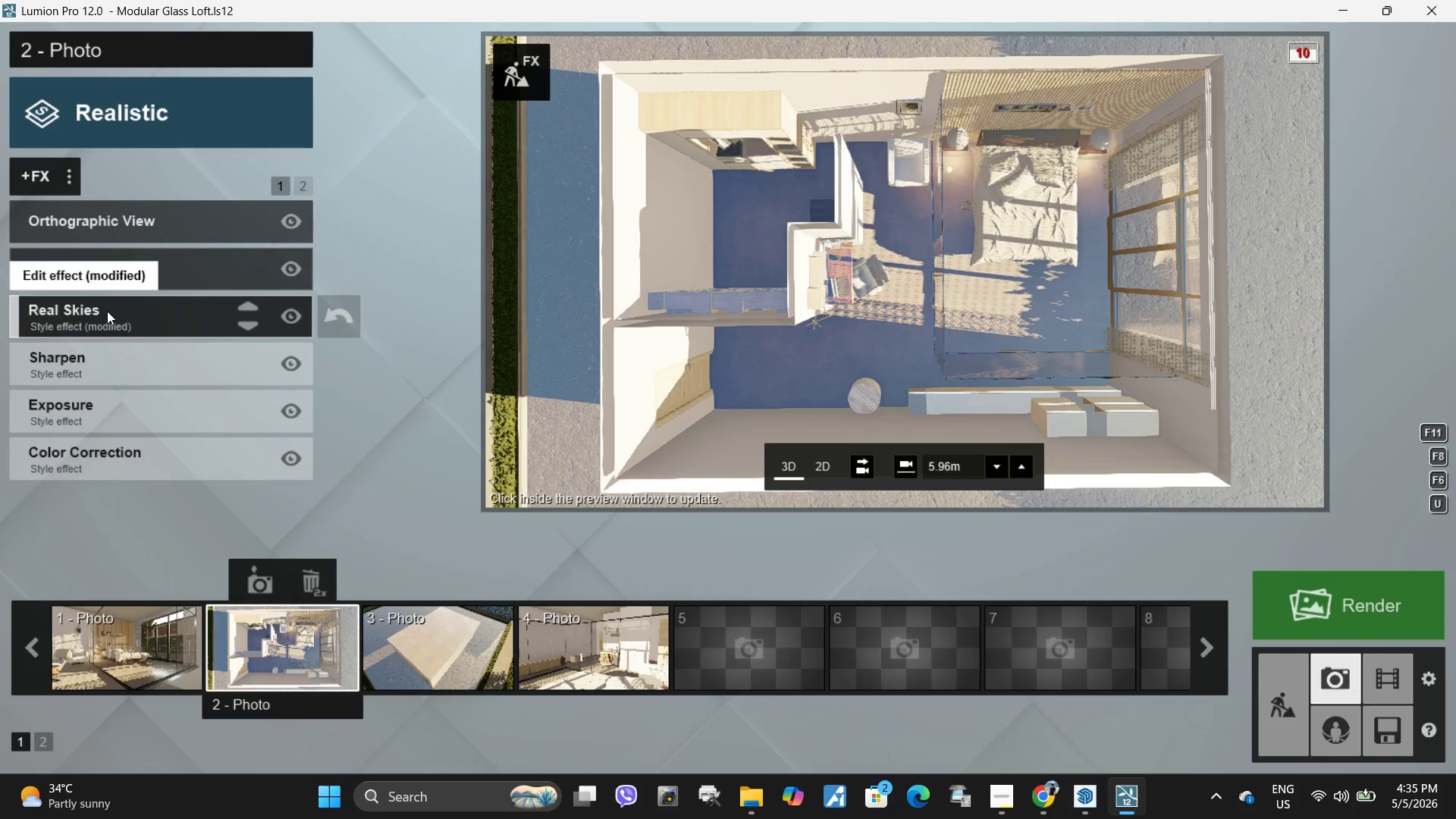 
left_click([107, 311])
 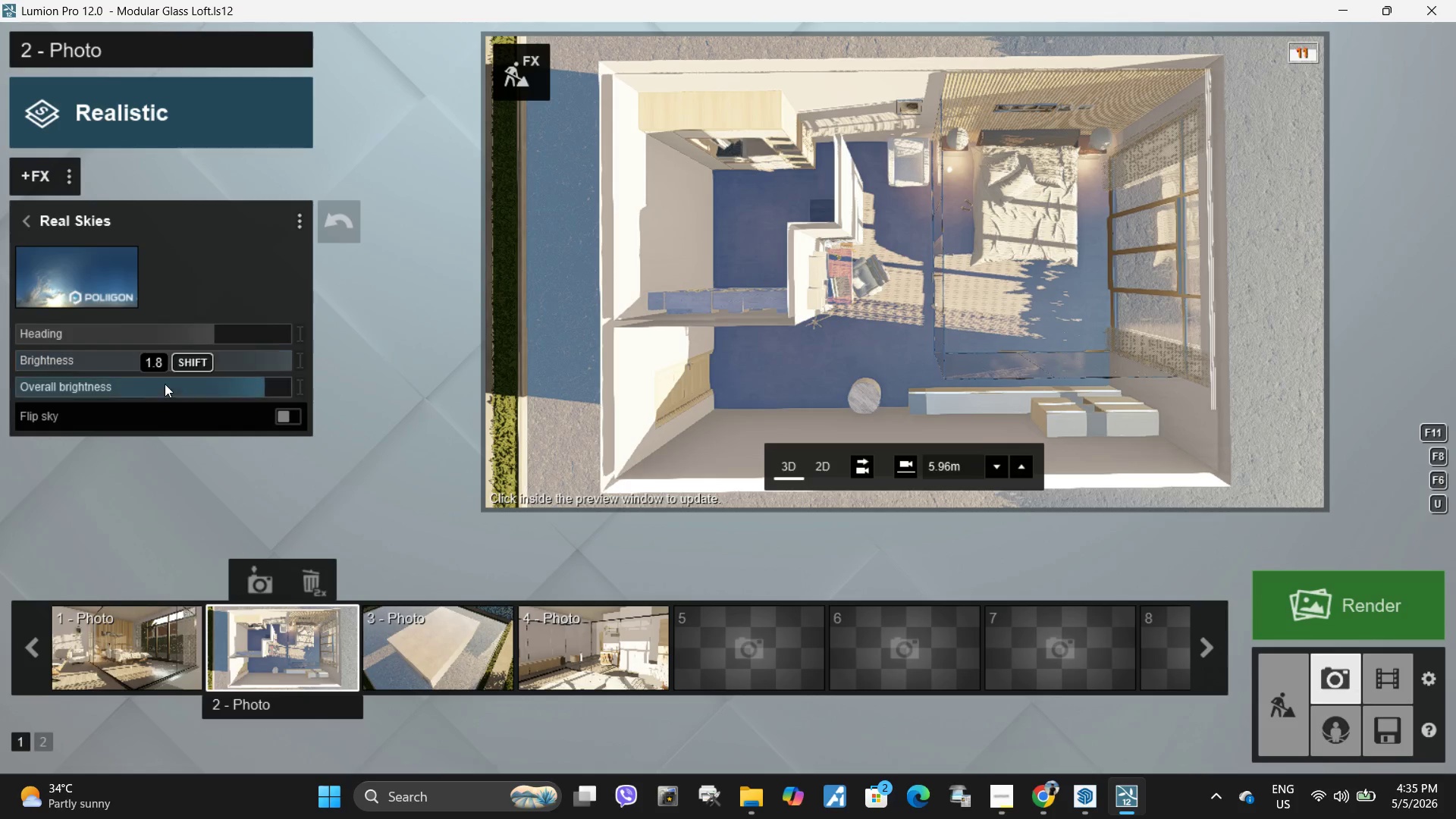 
left_click_drag(start_coordinate=[166, 383], to_coordinate=[147, 386])
 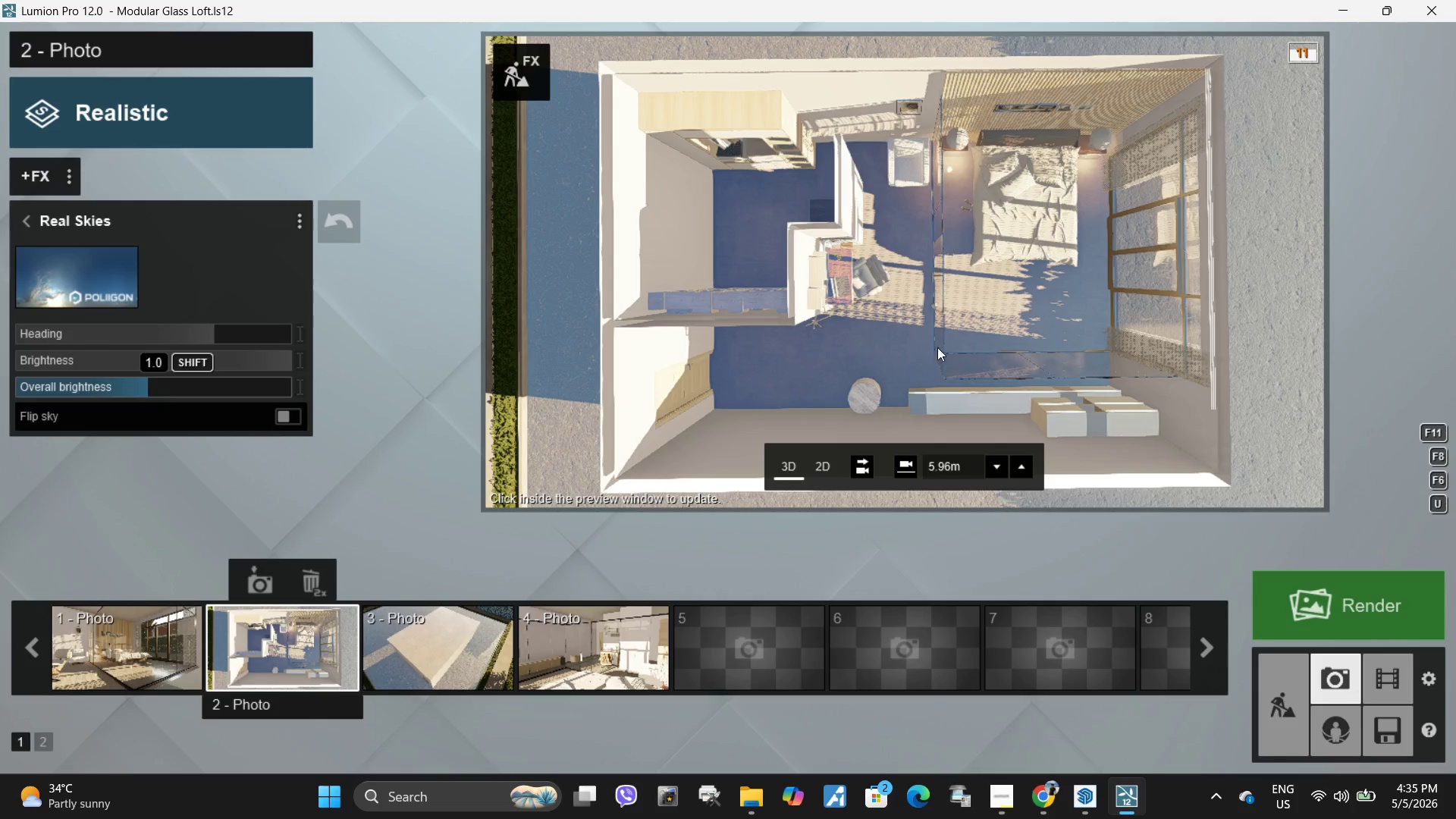 
left_click([1009, 340])
 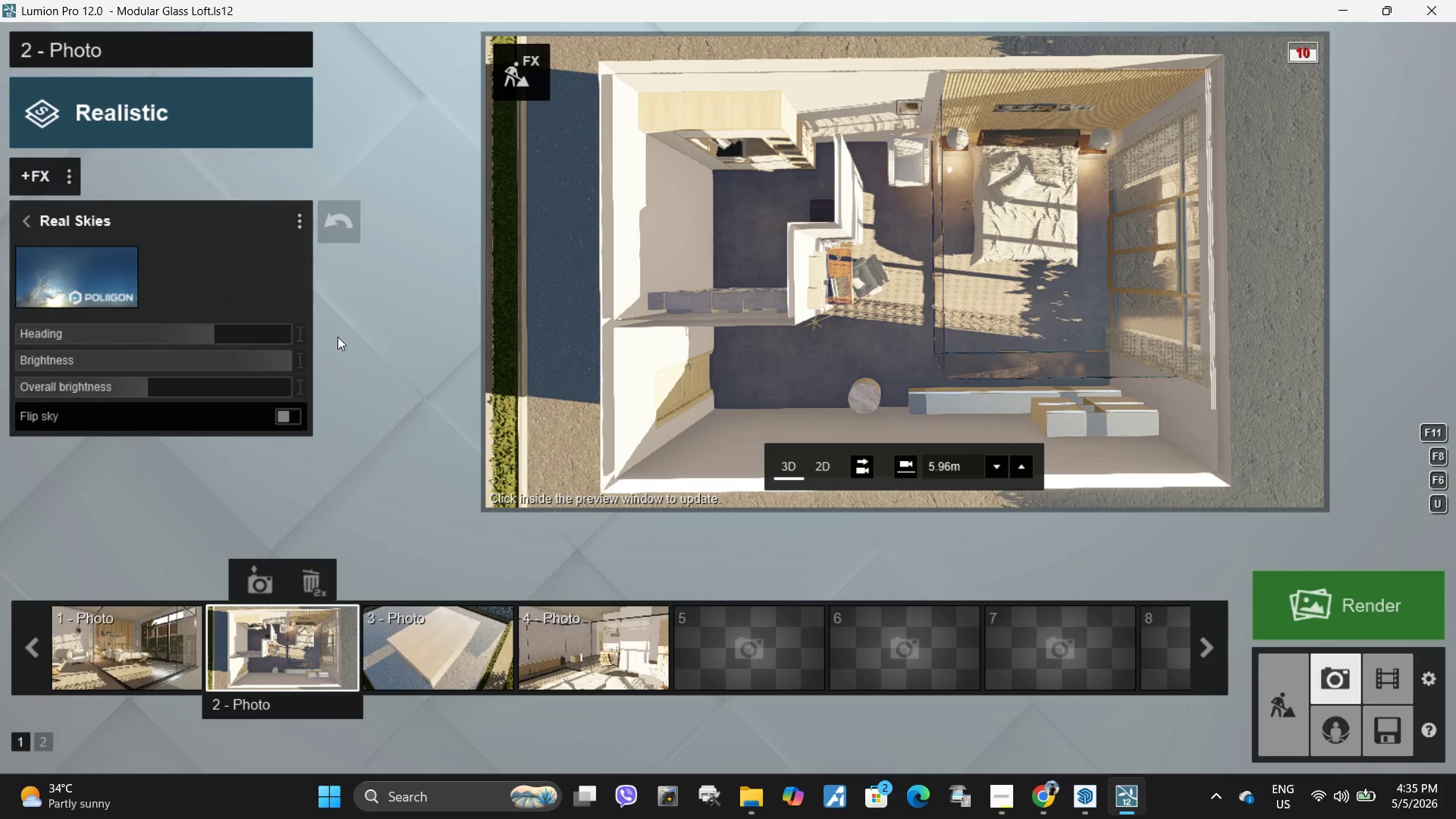 
left_click([973, 262])
 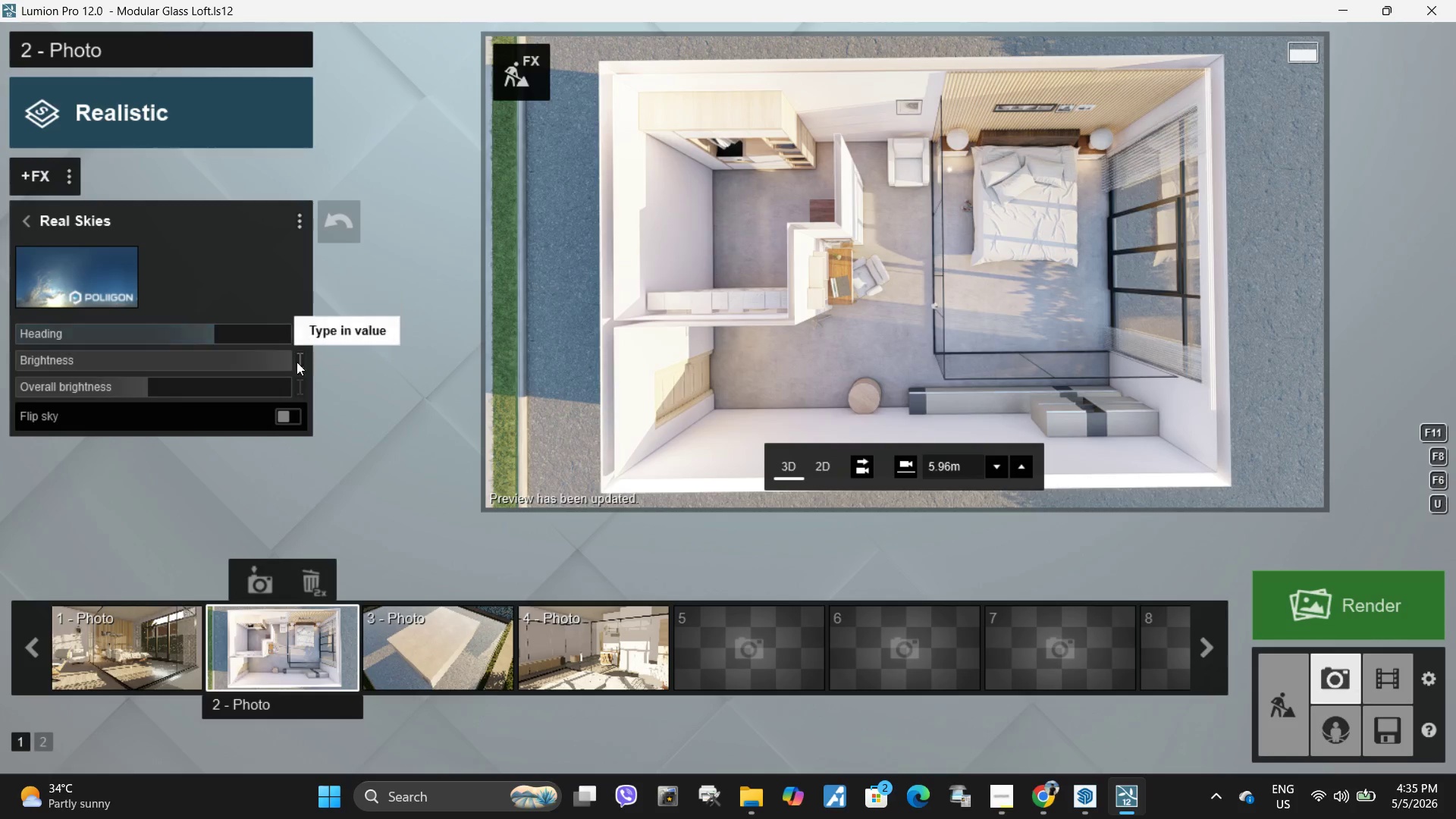 
left_click_drag(start_coordinate=[235, 365], to_coordinate=[212, 366])
 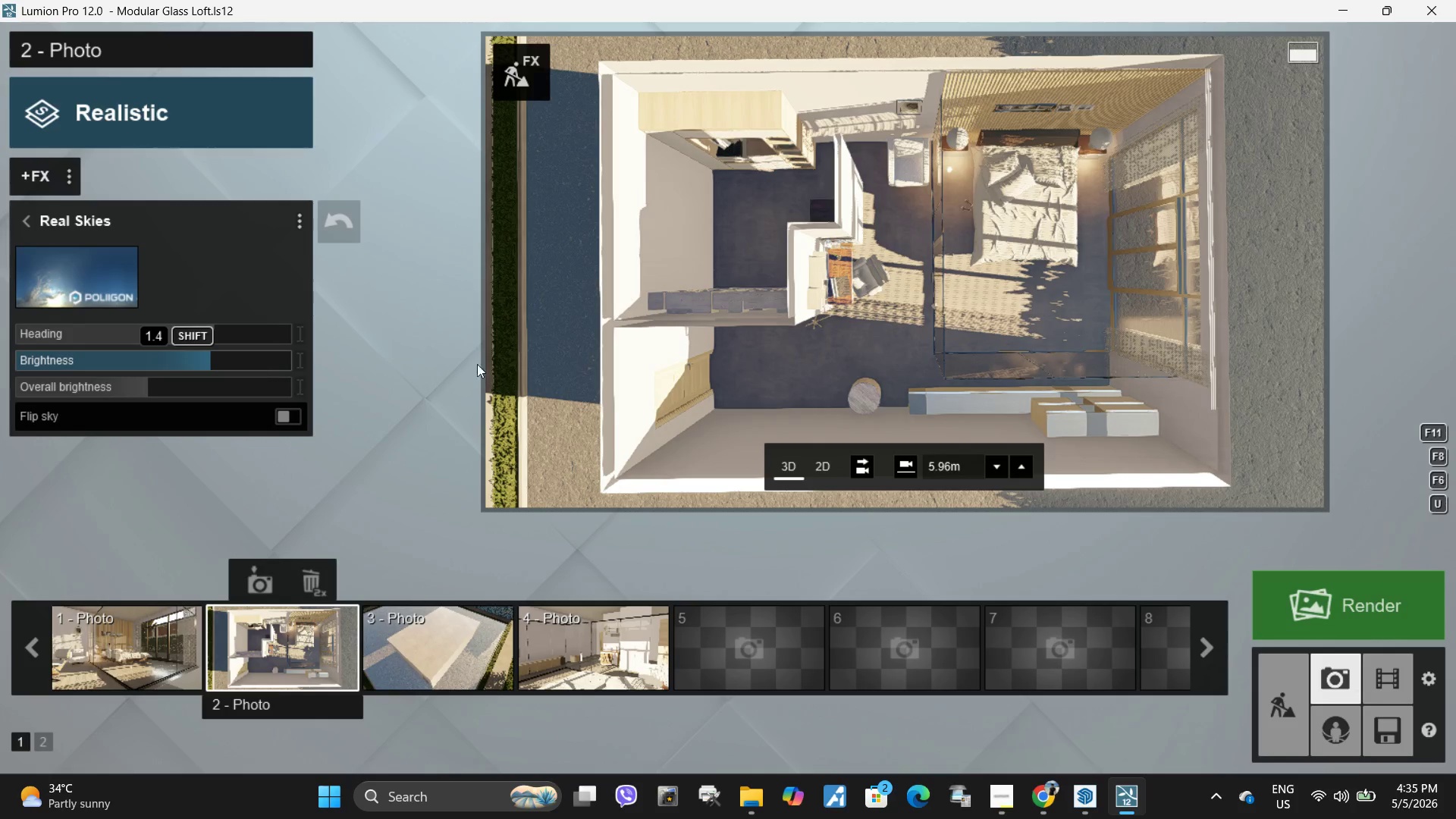 
left_click([886, 320])
 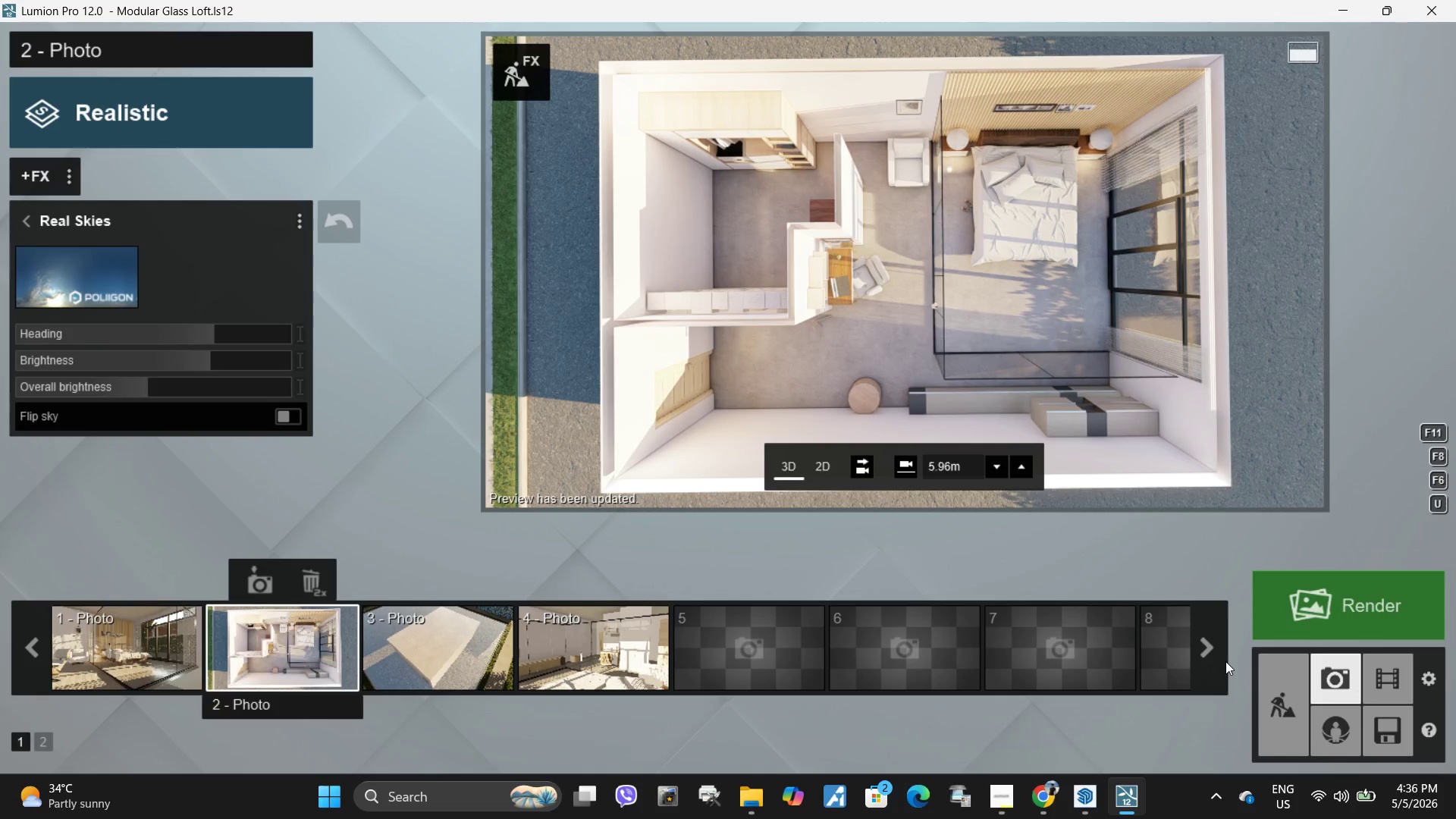 
wait(9.45)
 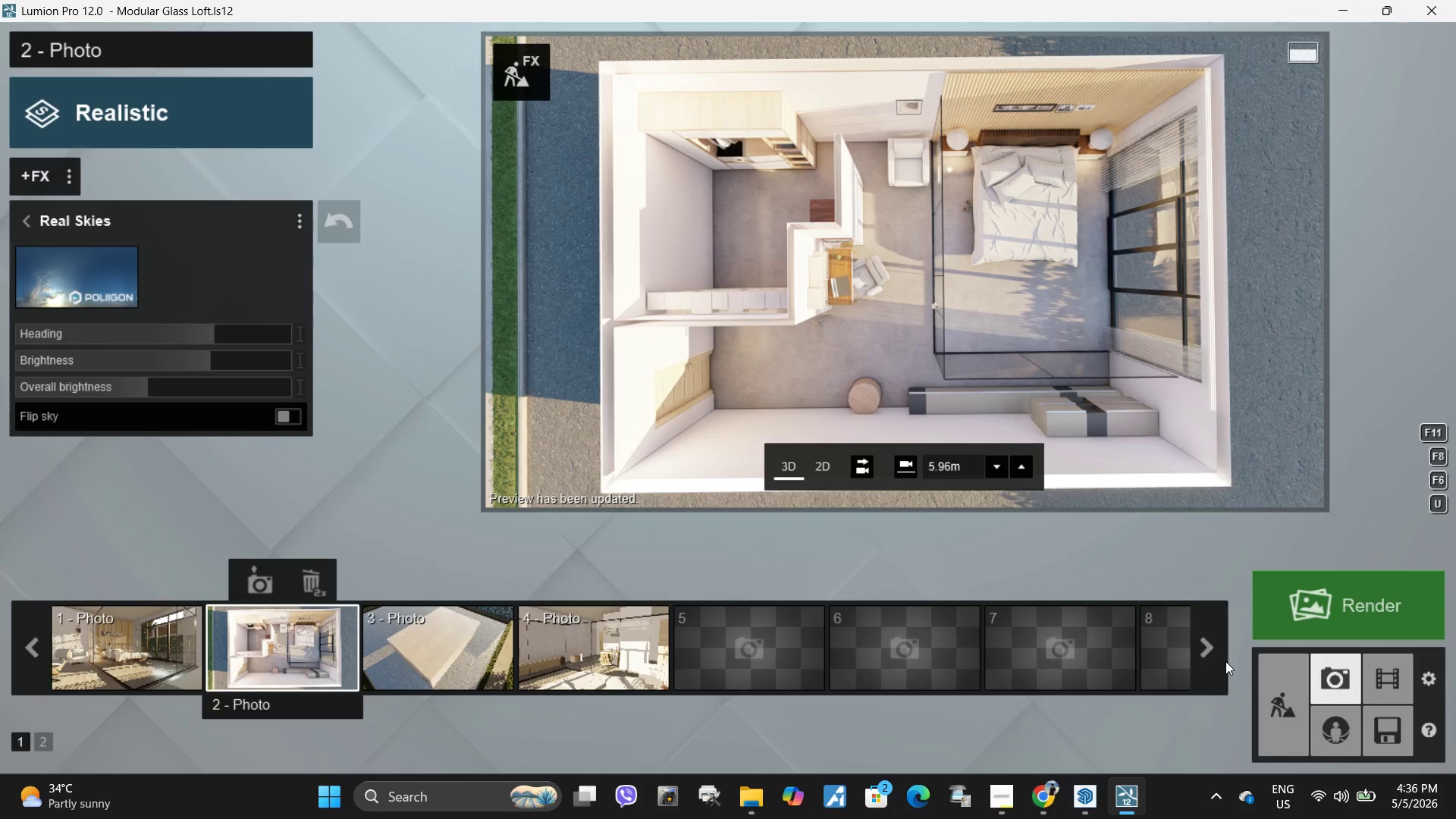 
left_click_drag(start_coordinate=[193, 357], to_coordinate=[165, 362])
 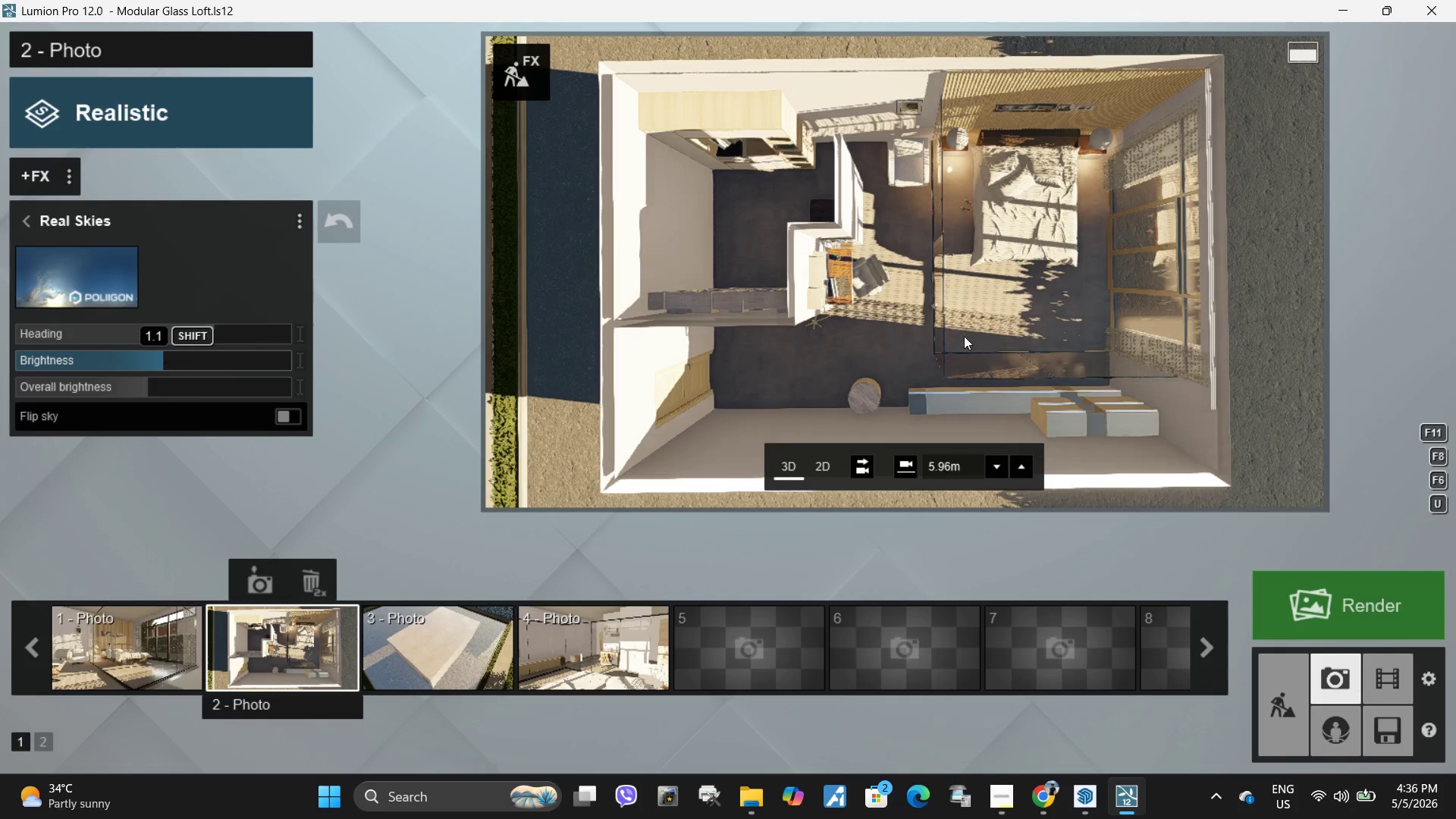 
left_click([999, 336])
 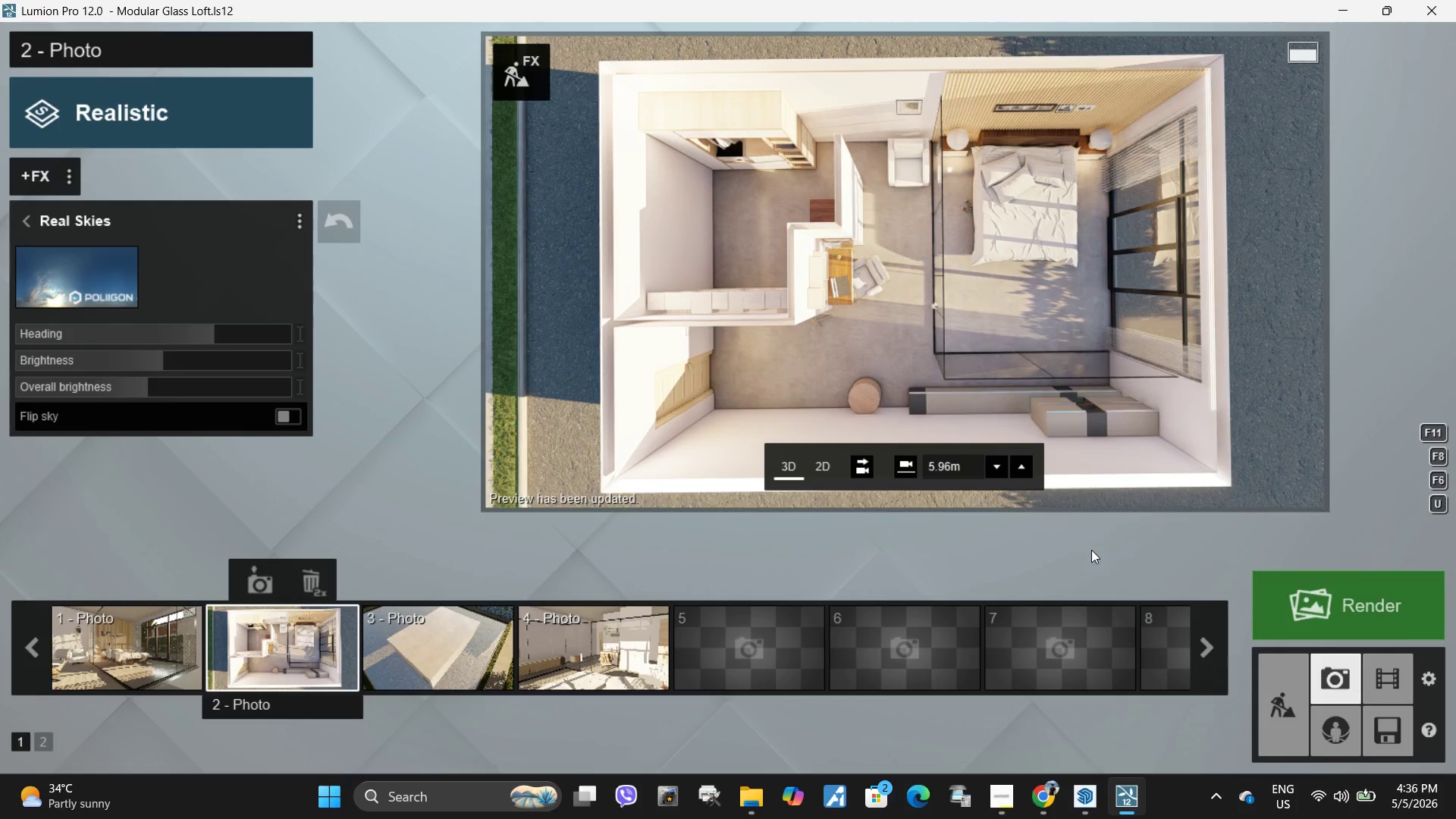 
left_click_drag(start_coordinate=[127, 385], to_coordinate=[121, 387])
 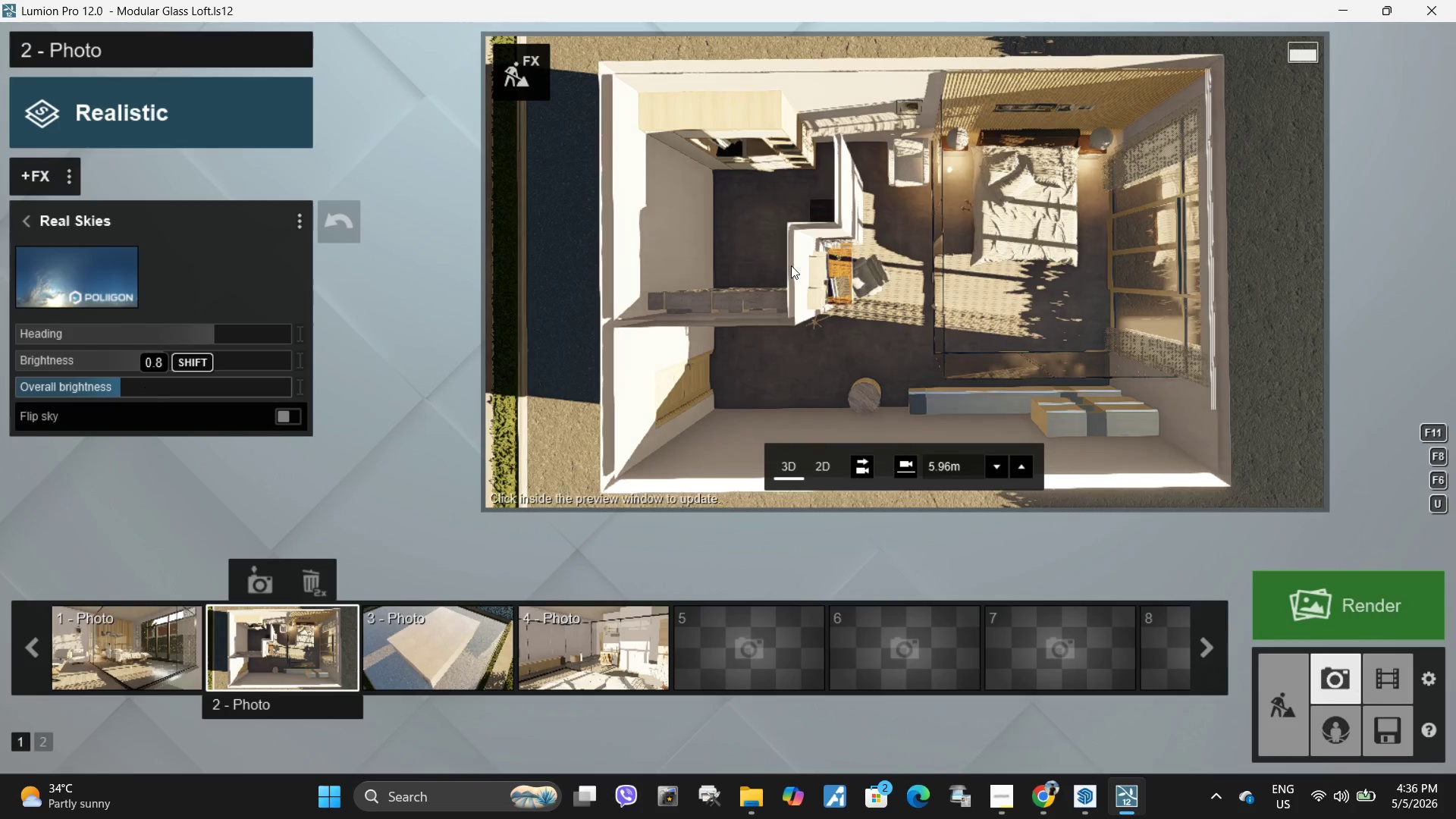 
left_click([833, 265])
 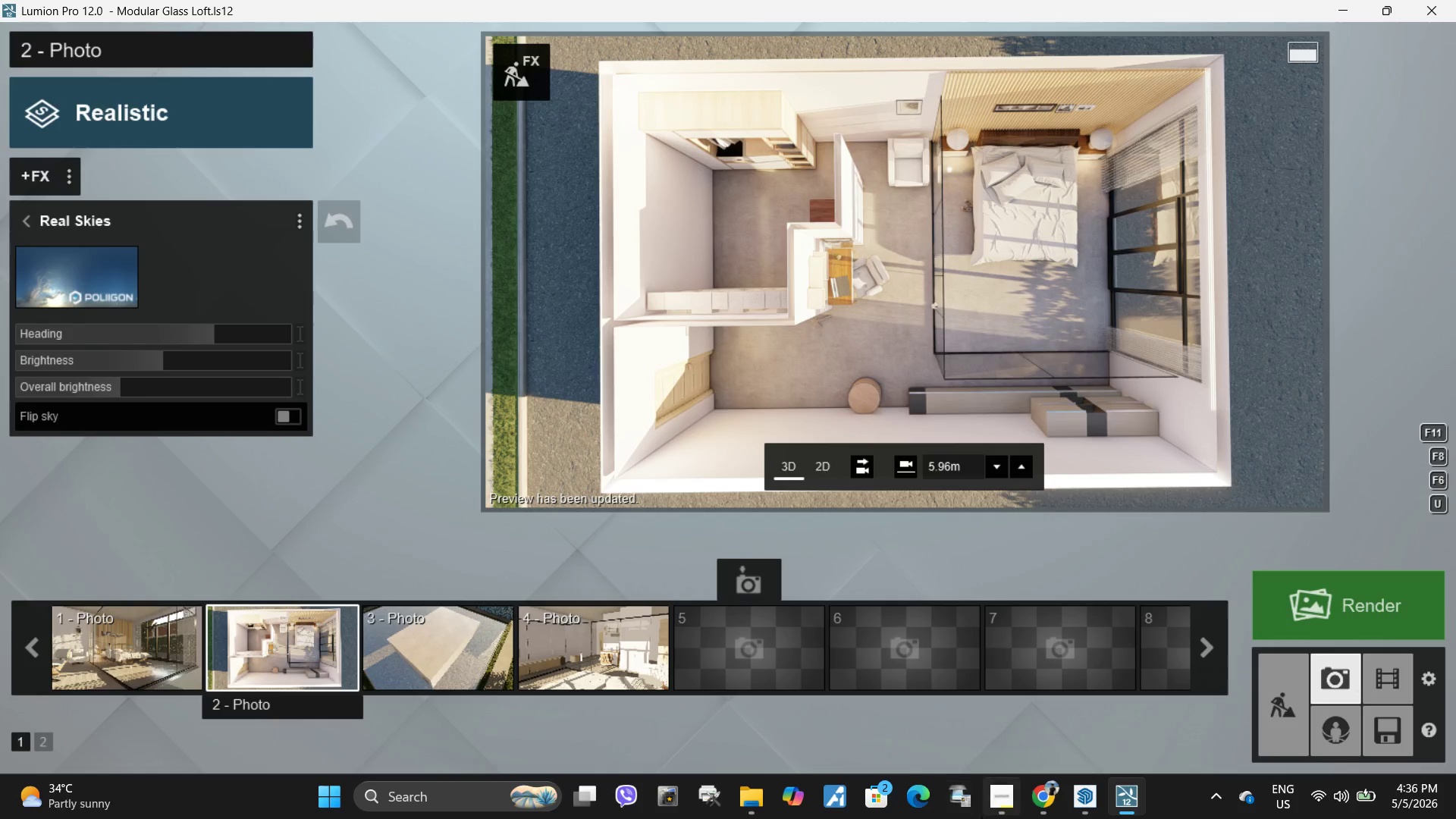 
wait(8.34)
 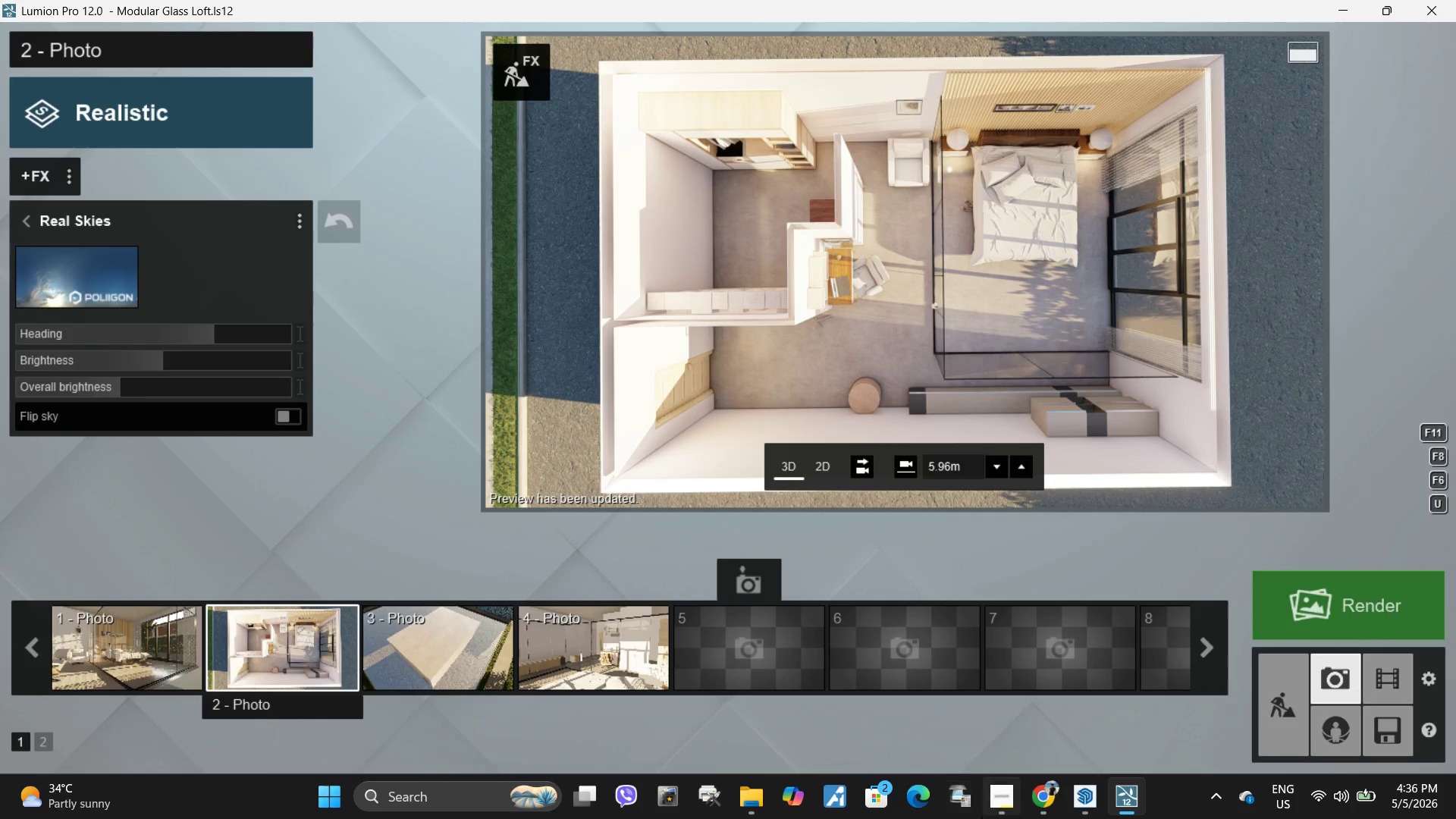 
left_click([1276, 704])
 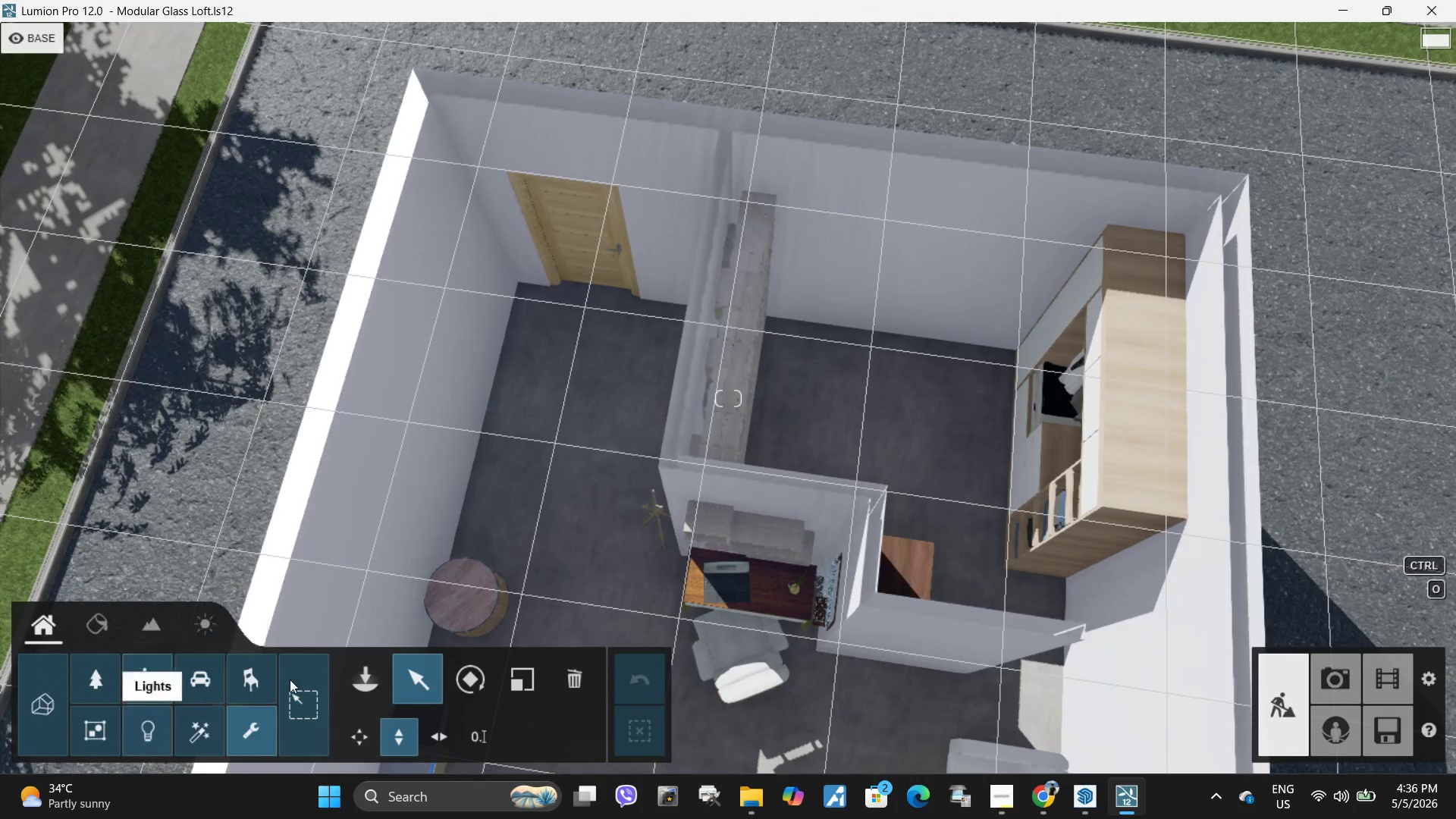 
wait(6.92)
 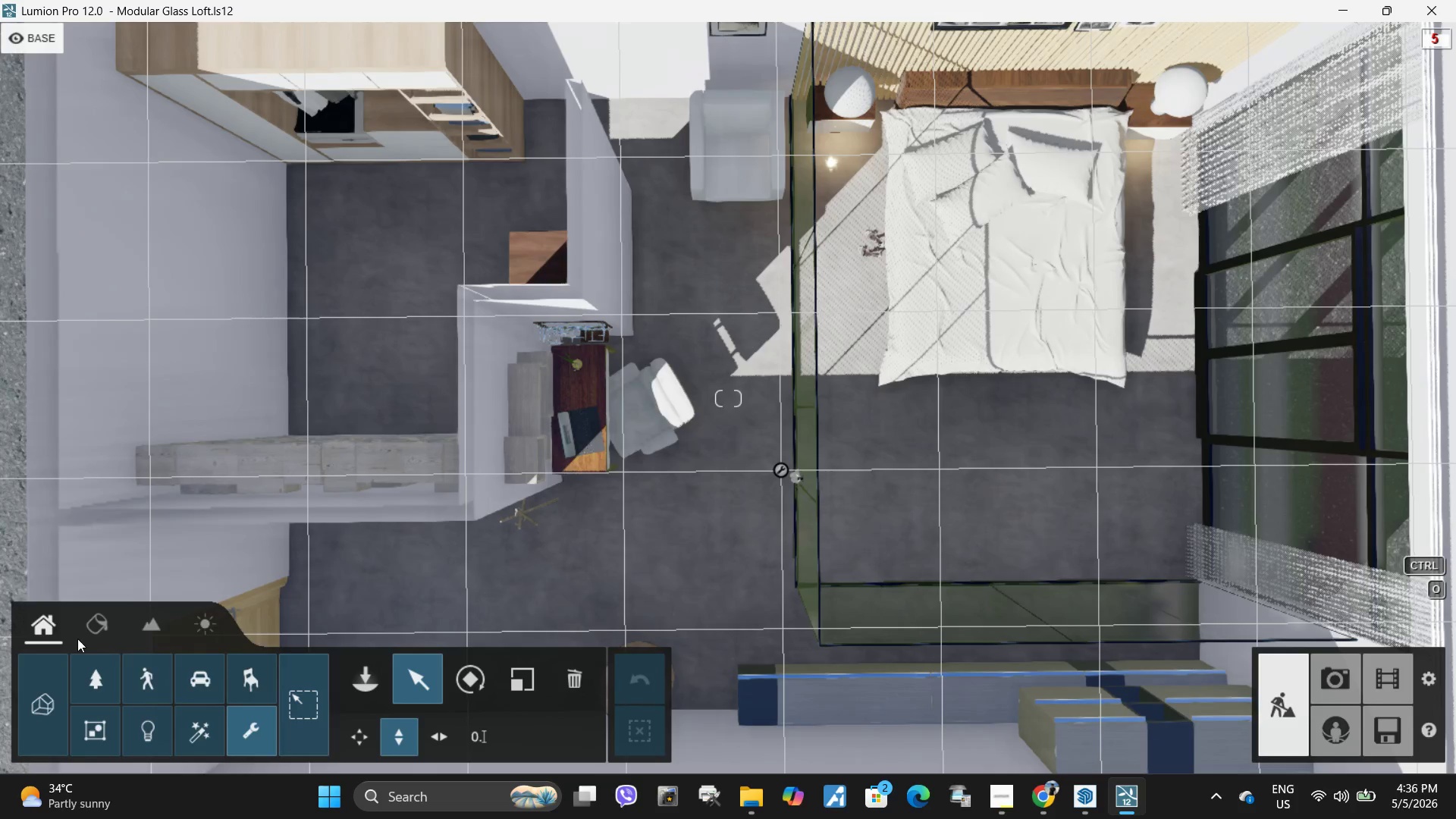 
left_click([226, 680])
 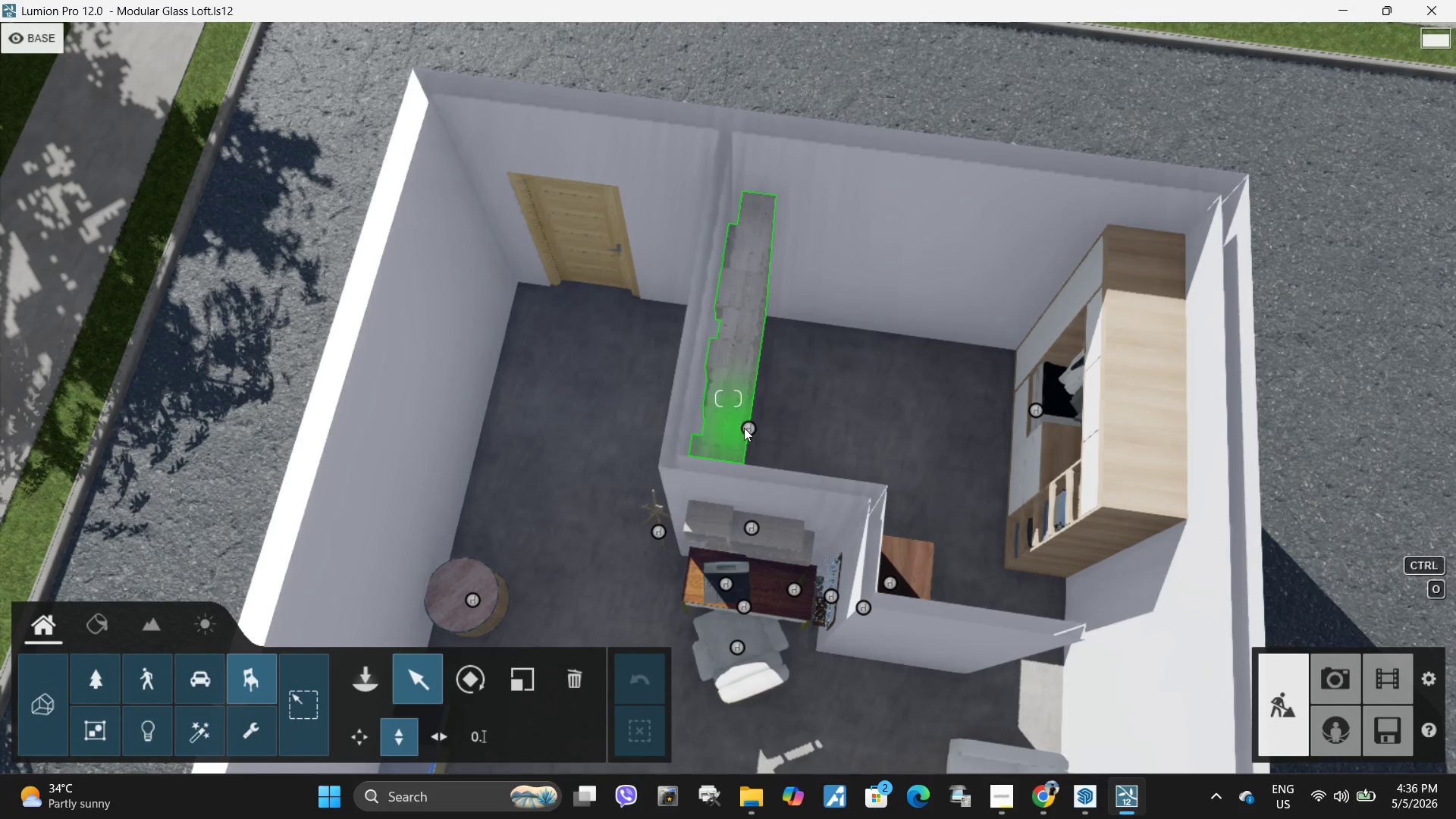 
left_click([749, 428])
 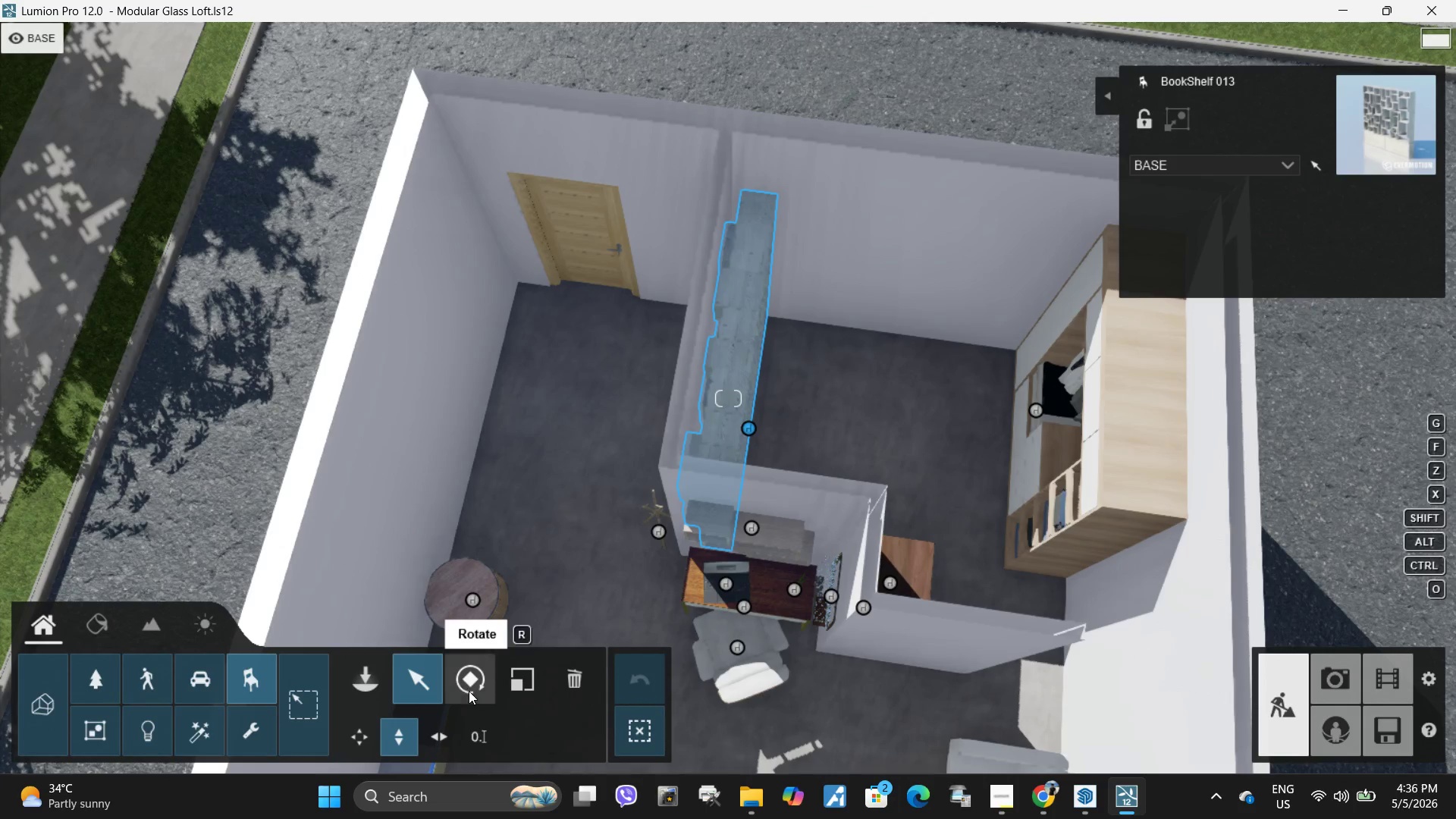 
left_click([472, 682])
 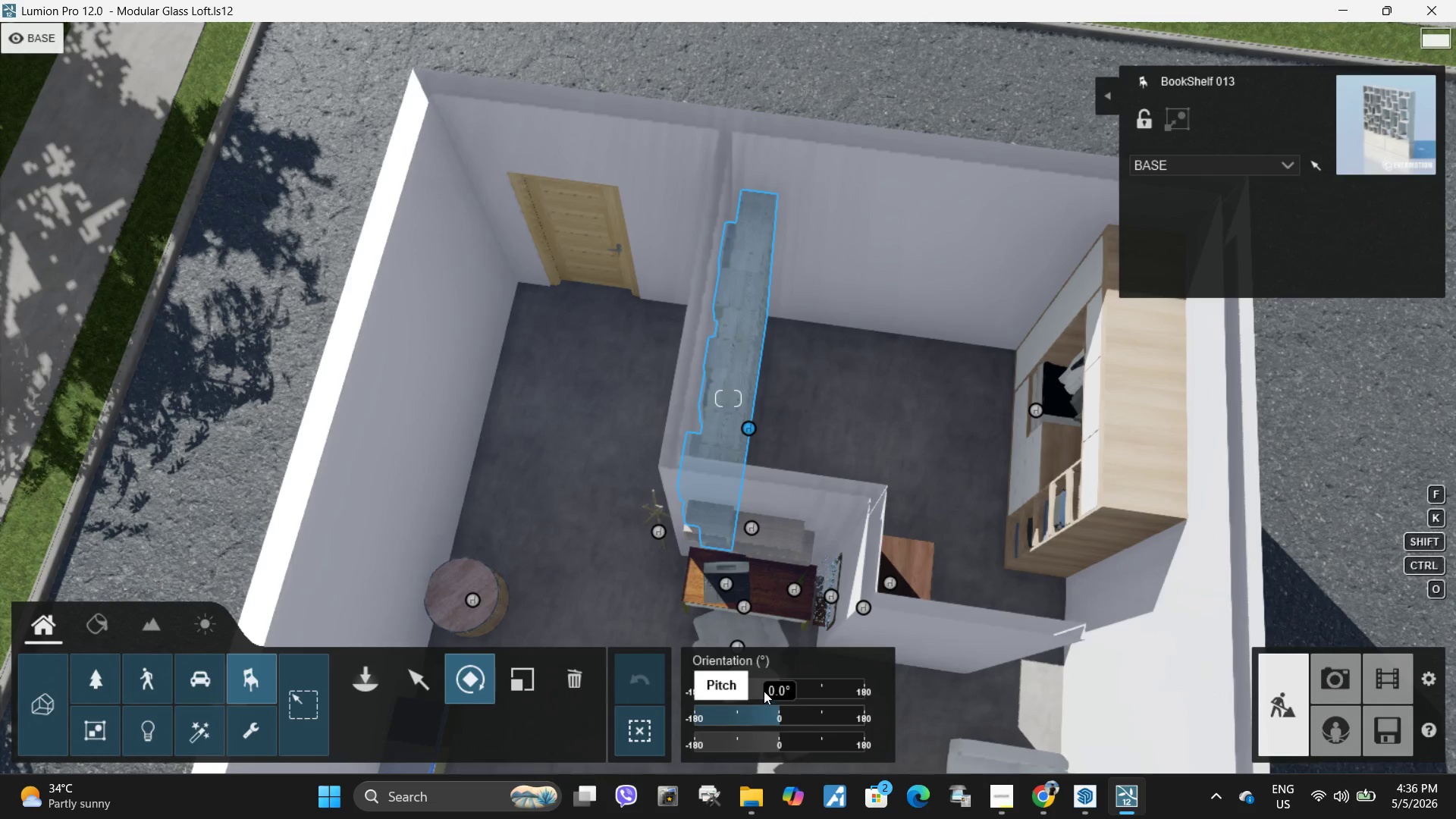 
left_click_drag(start_coordinate=[776, 686], to_coordinate=[688, 689])
 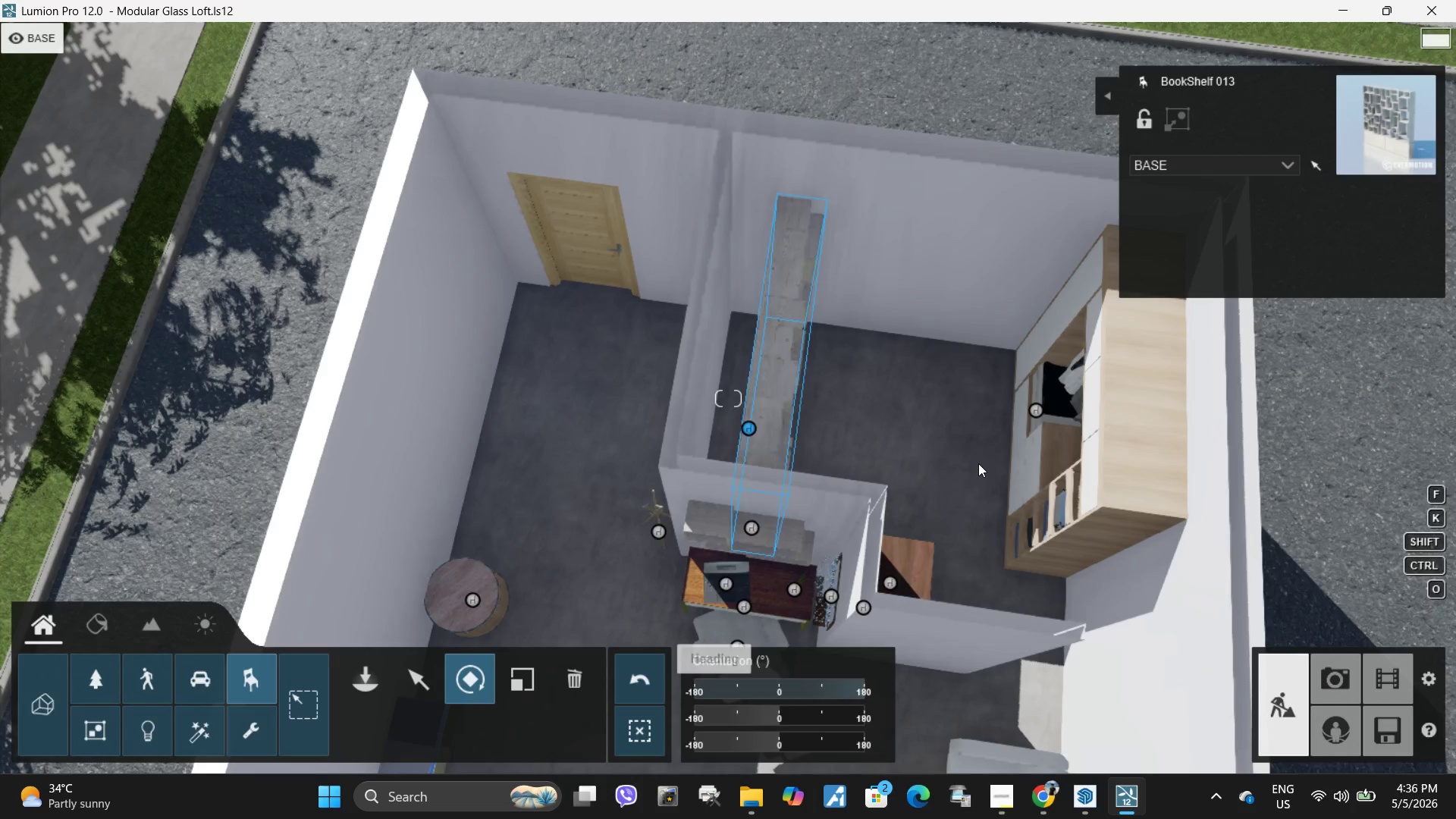 
hold_key(key=D, duration=0.78)
 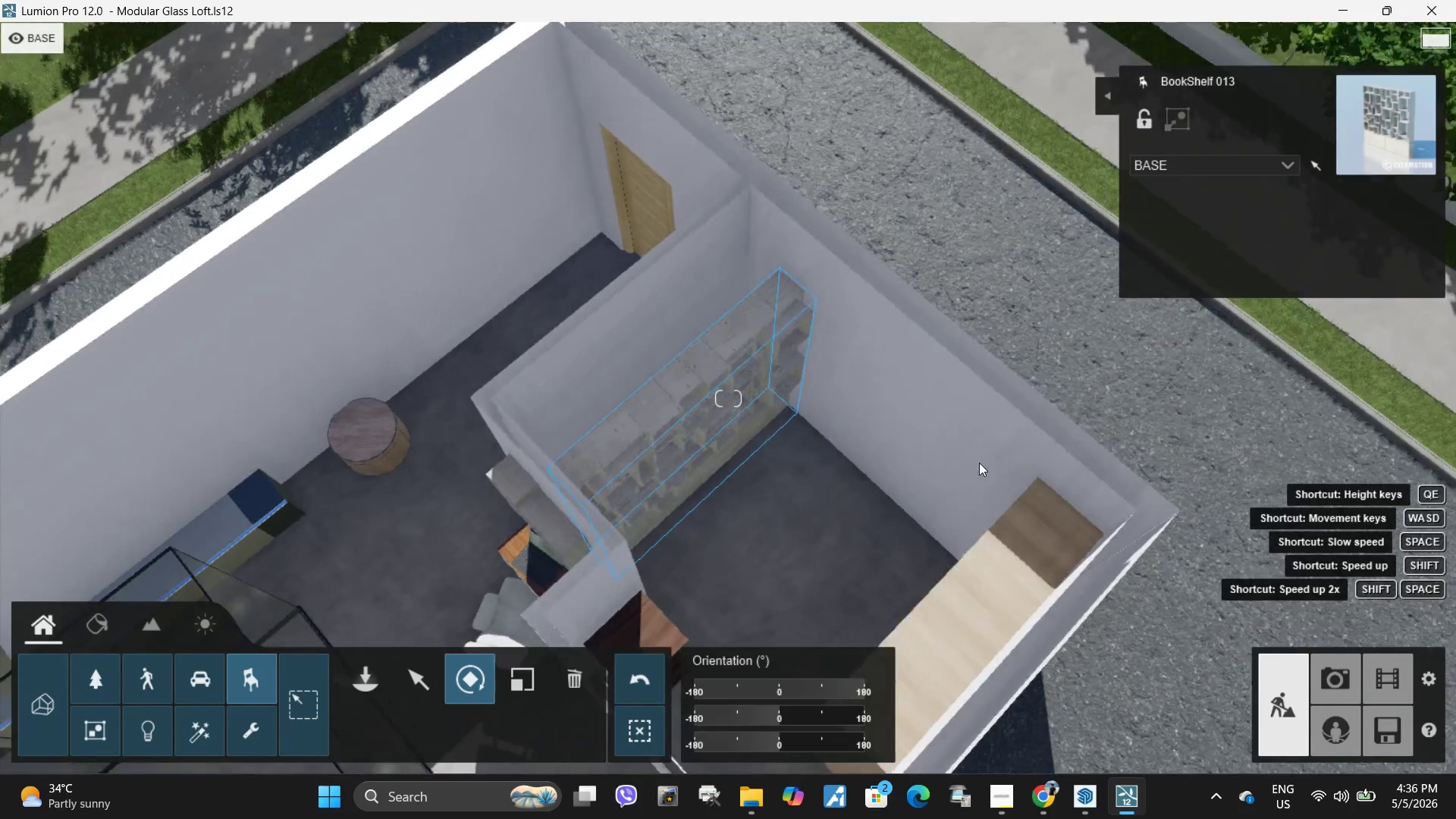 
right_click([979, 463])
 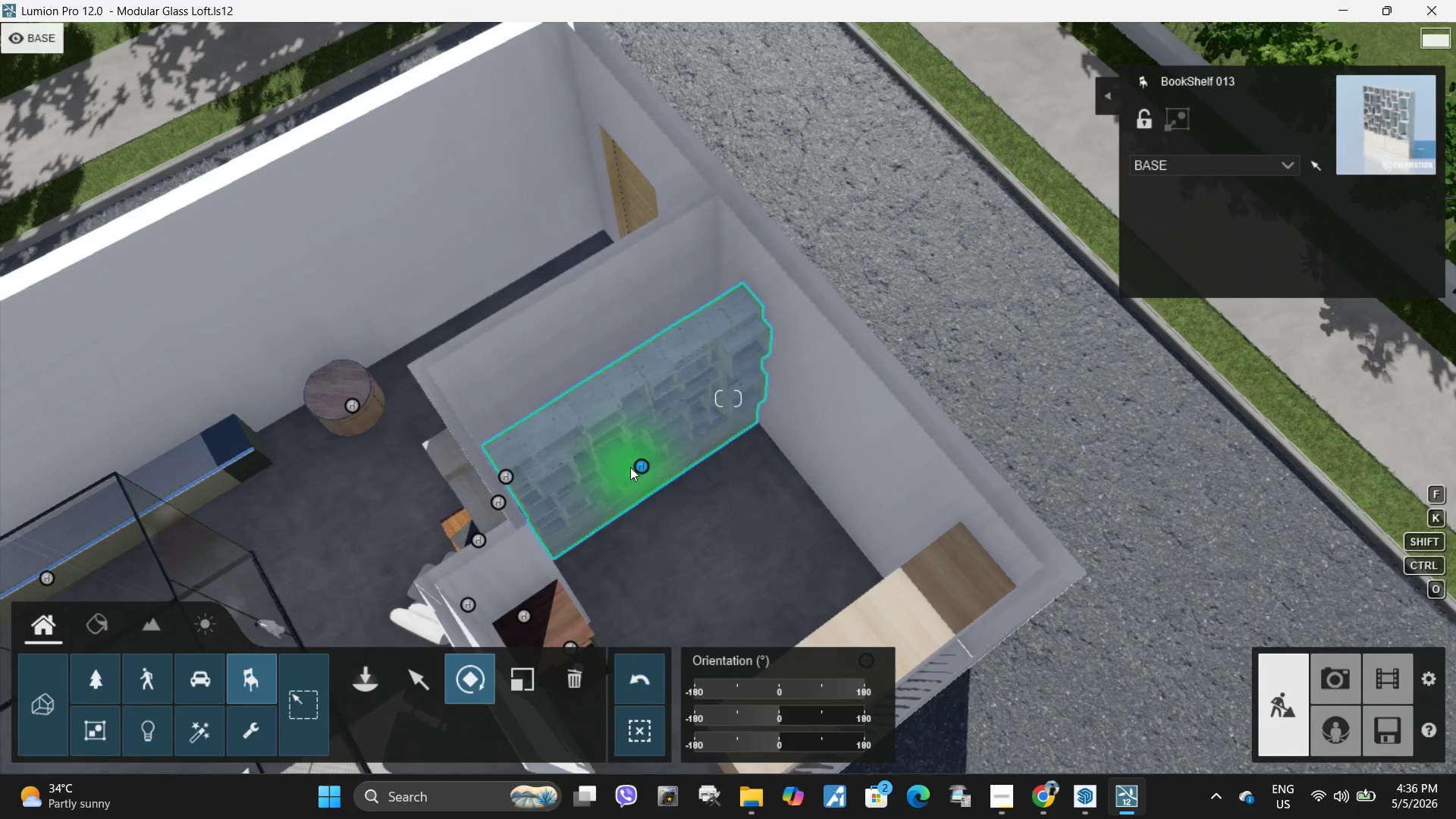 
left_click([419, 679])
 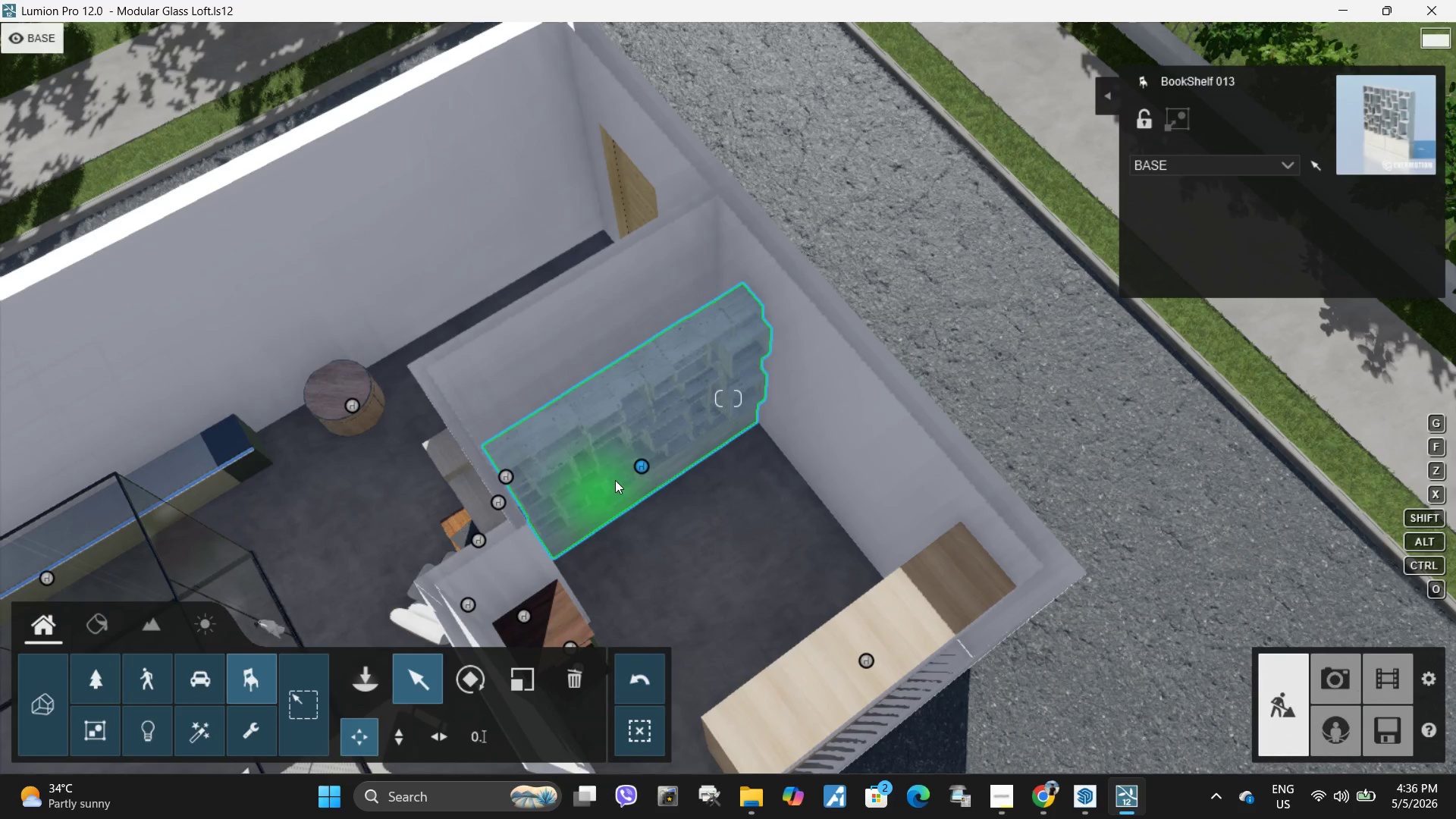 
left_click_drag(start_coordinate=[643, 465], to_coordinate=[620, 439])
 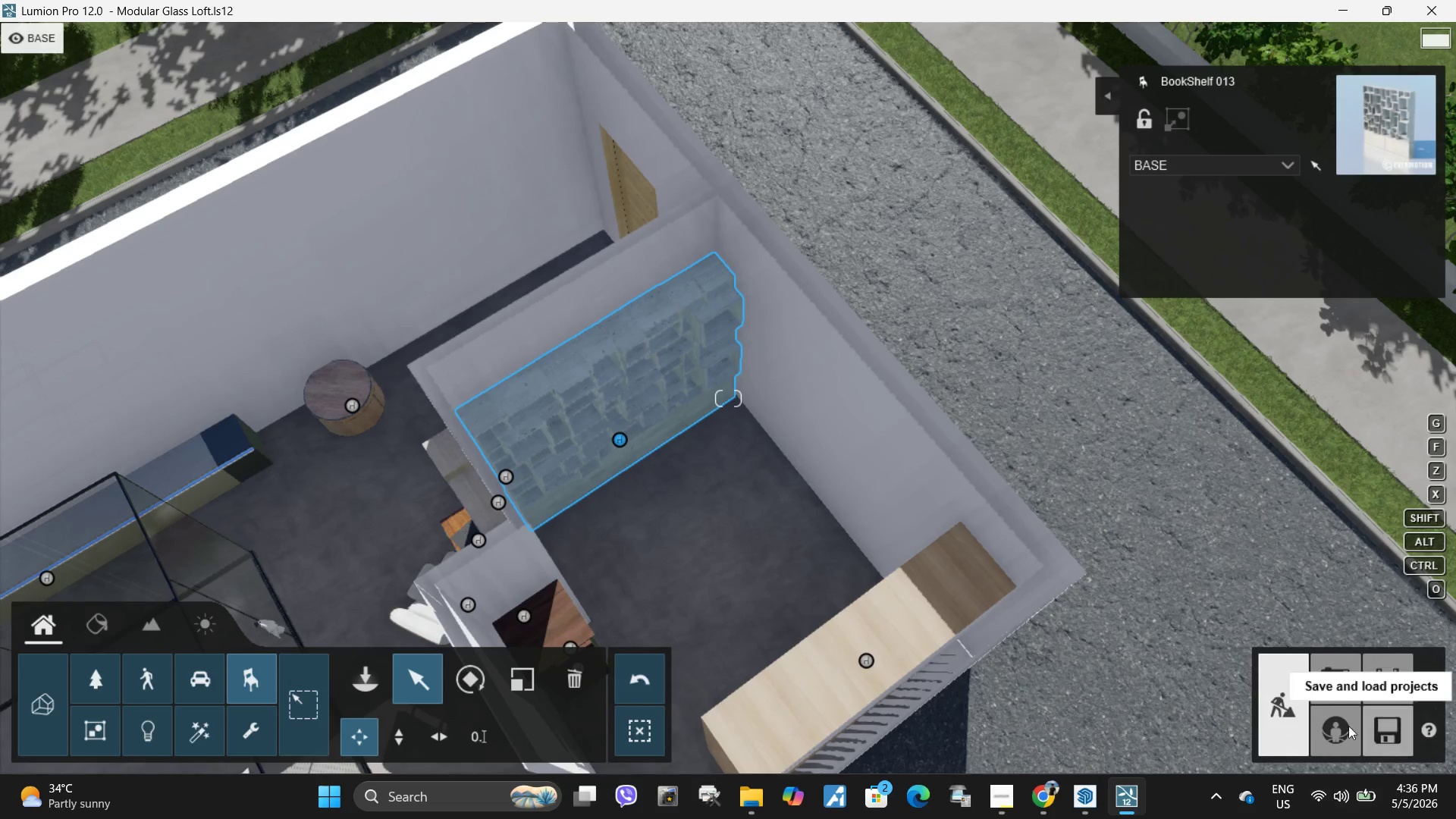 
left_click([1327, 684])
 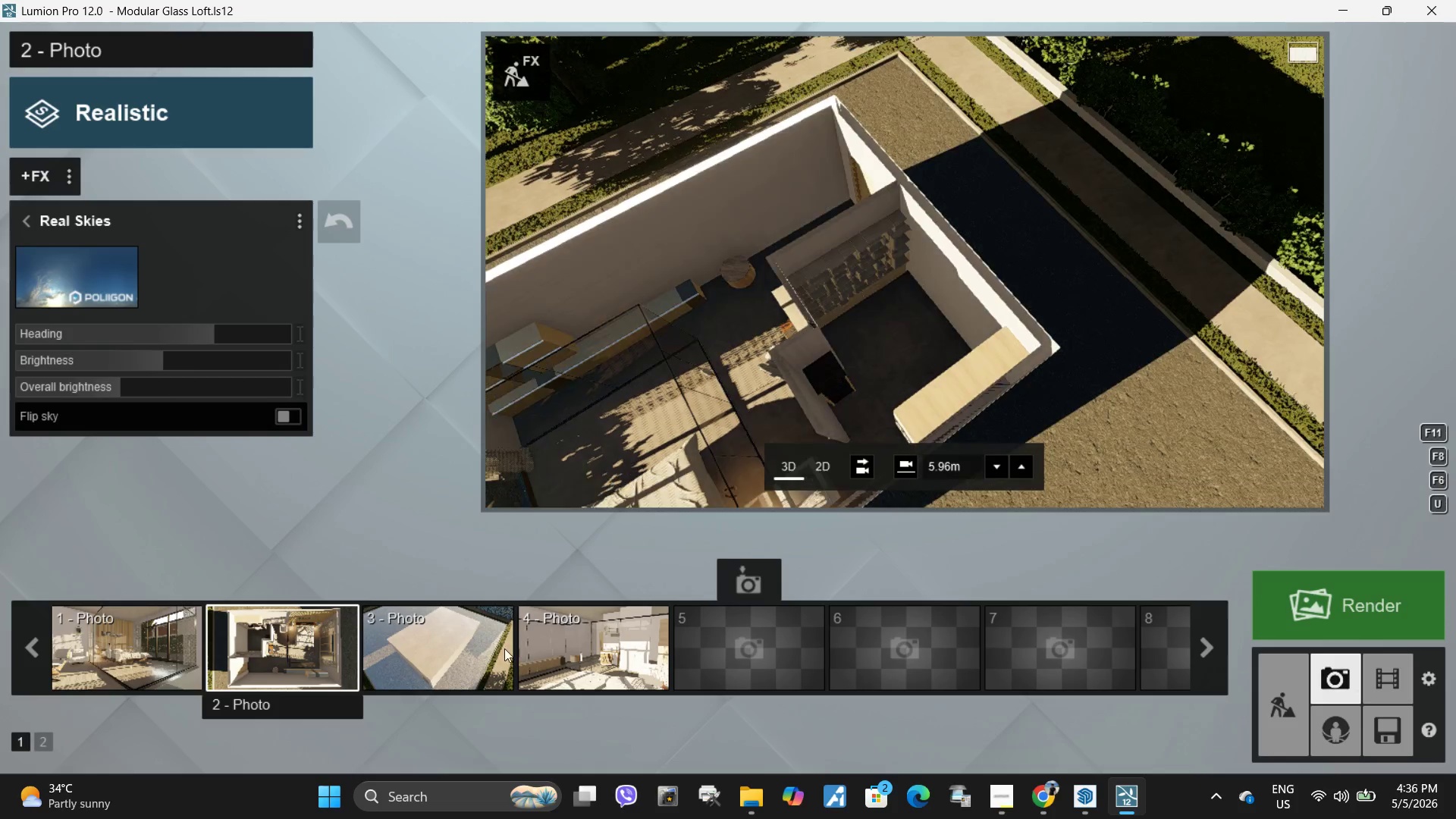 
left_click([284, 659])
 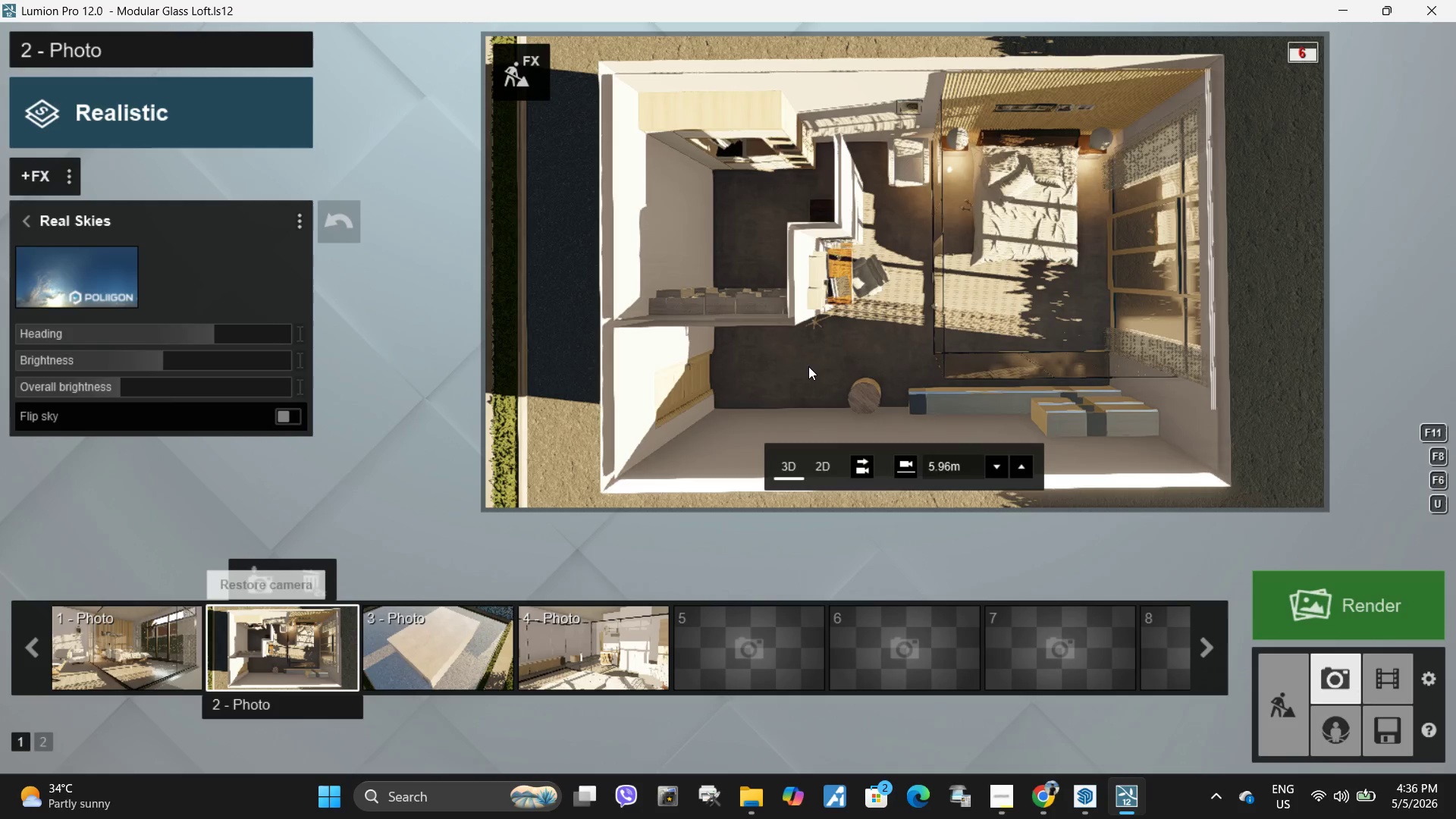 
left_click([860, 325])
 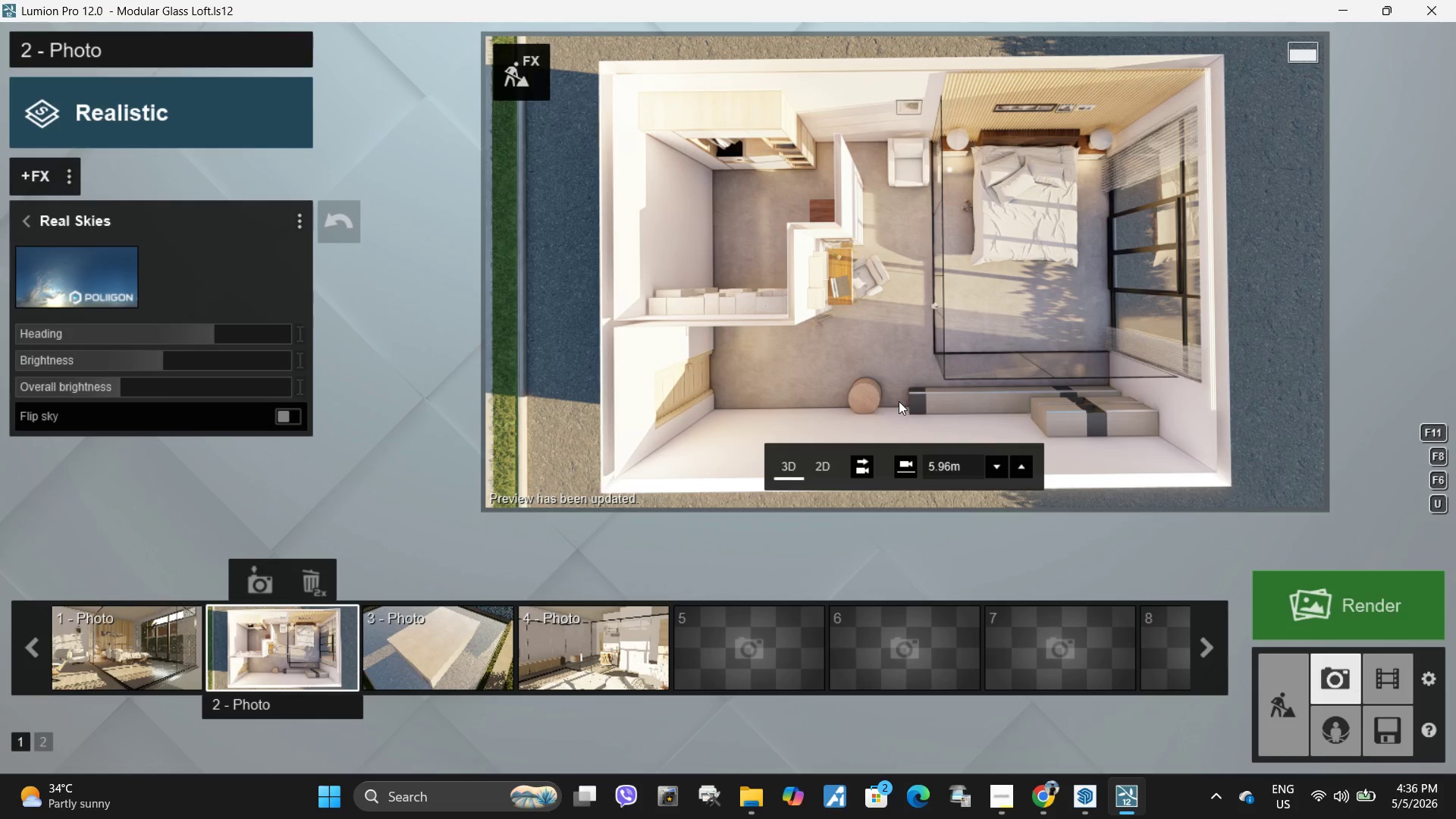 
wait(13.83)
 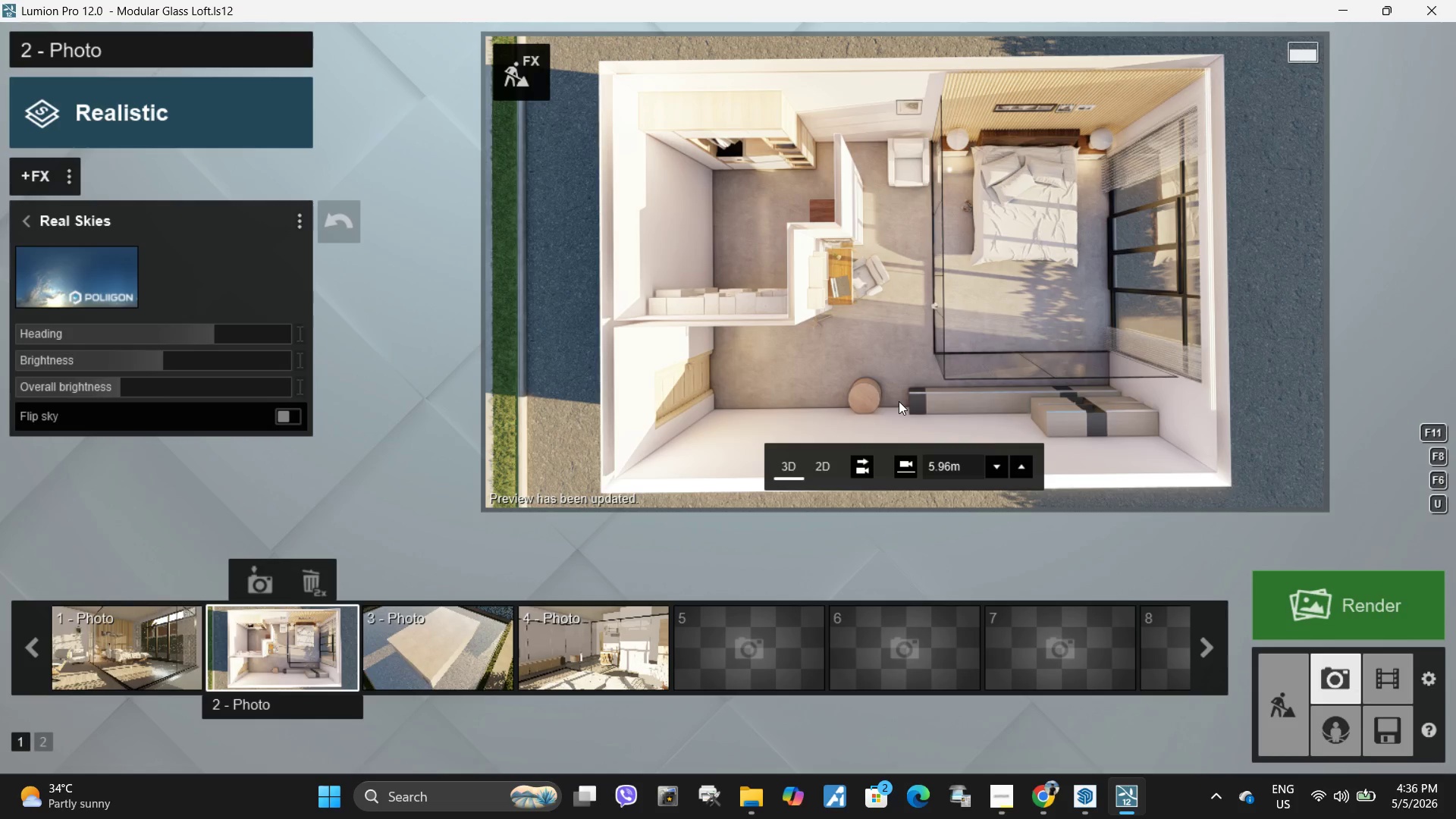 
left_click([905, 297])
 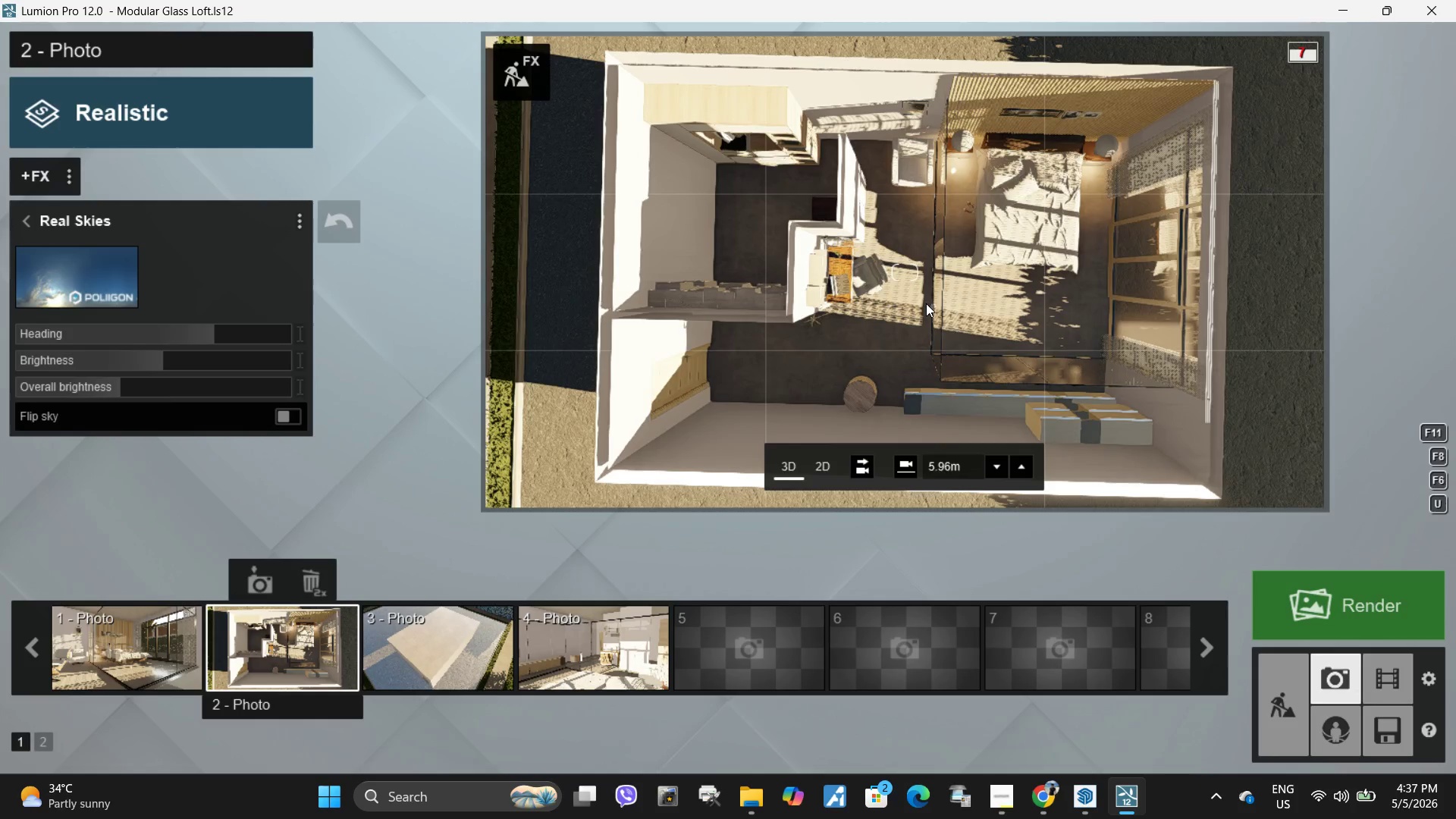 
wait(8.31)
 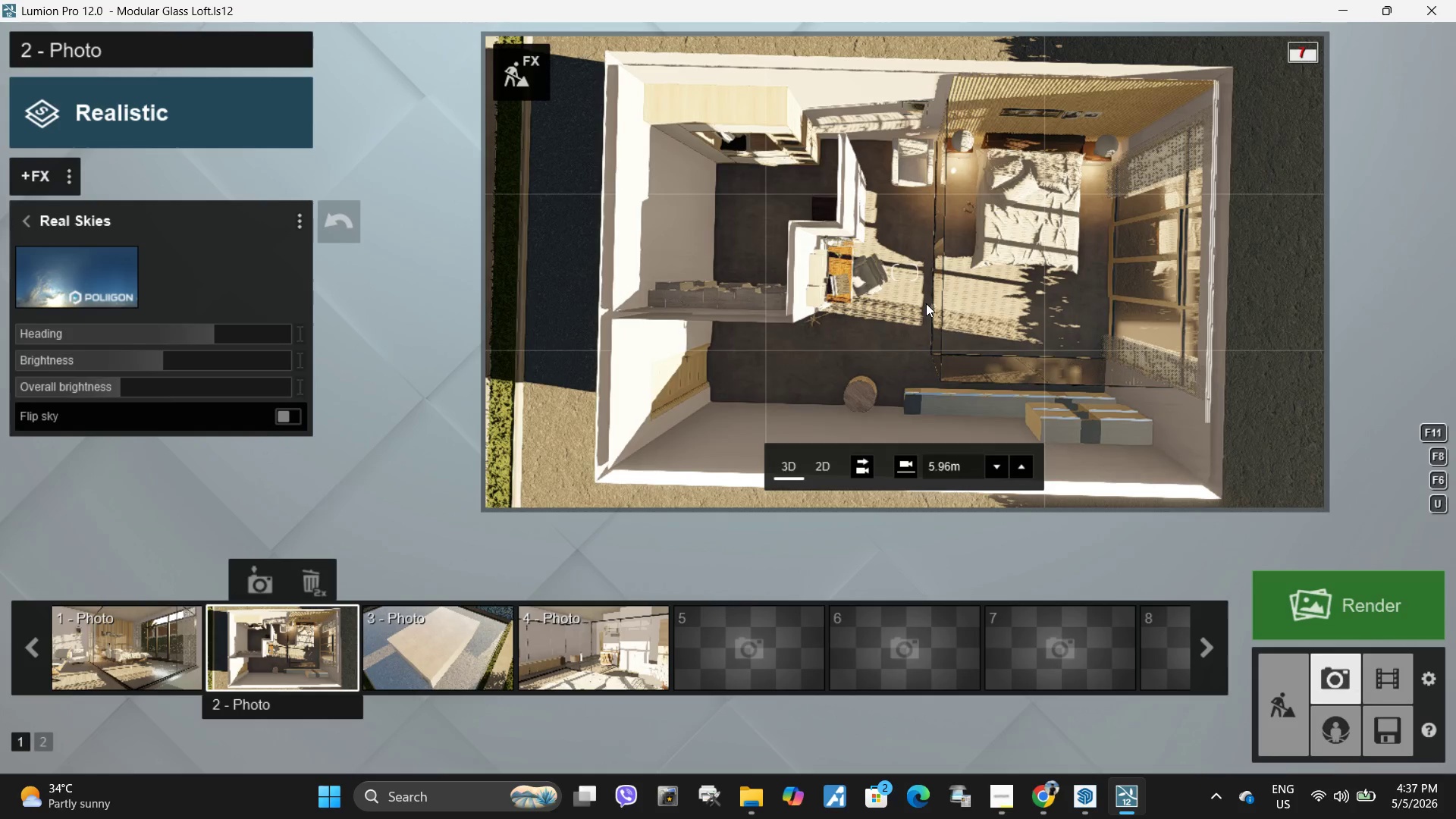 
type(EQQQEeeqqqqqq)
 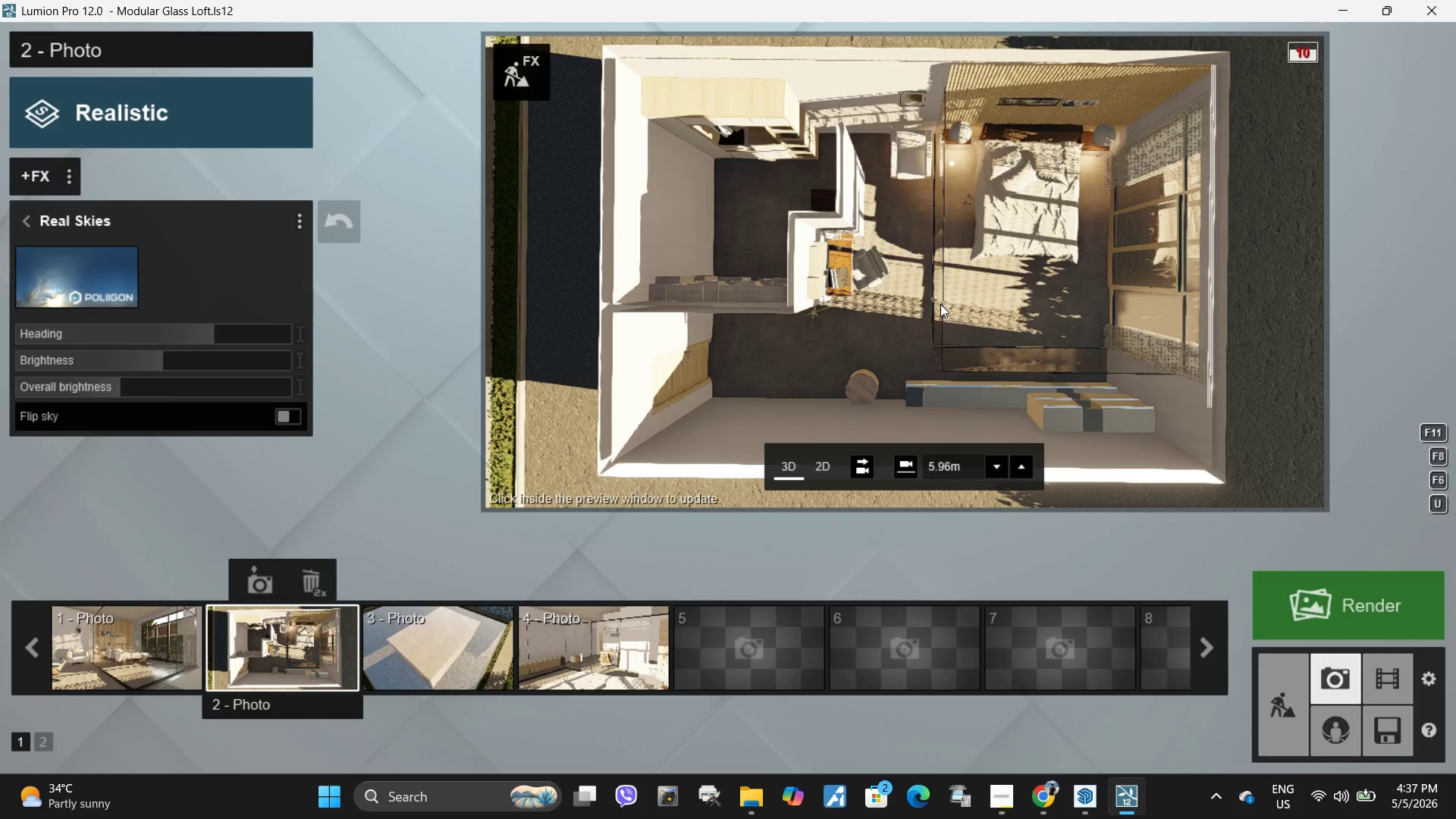 
hold_key(key=Space, duration=6.41)
 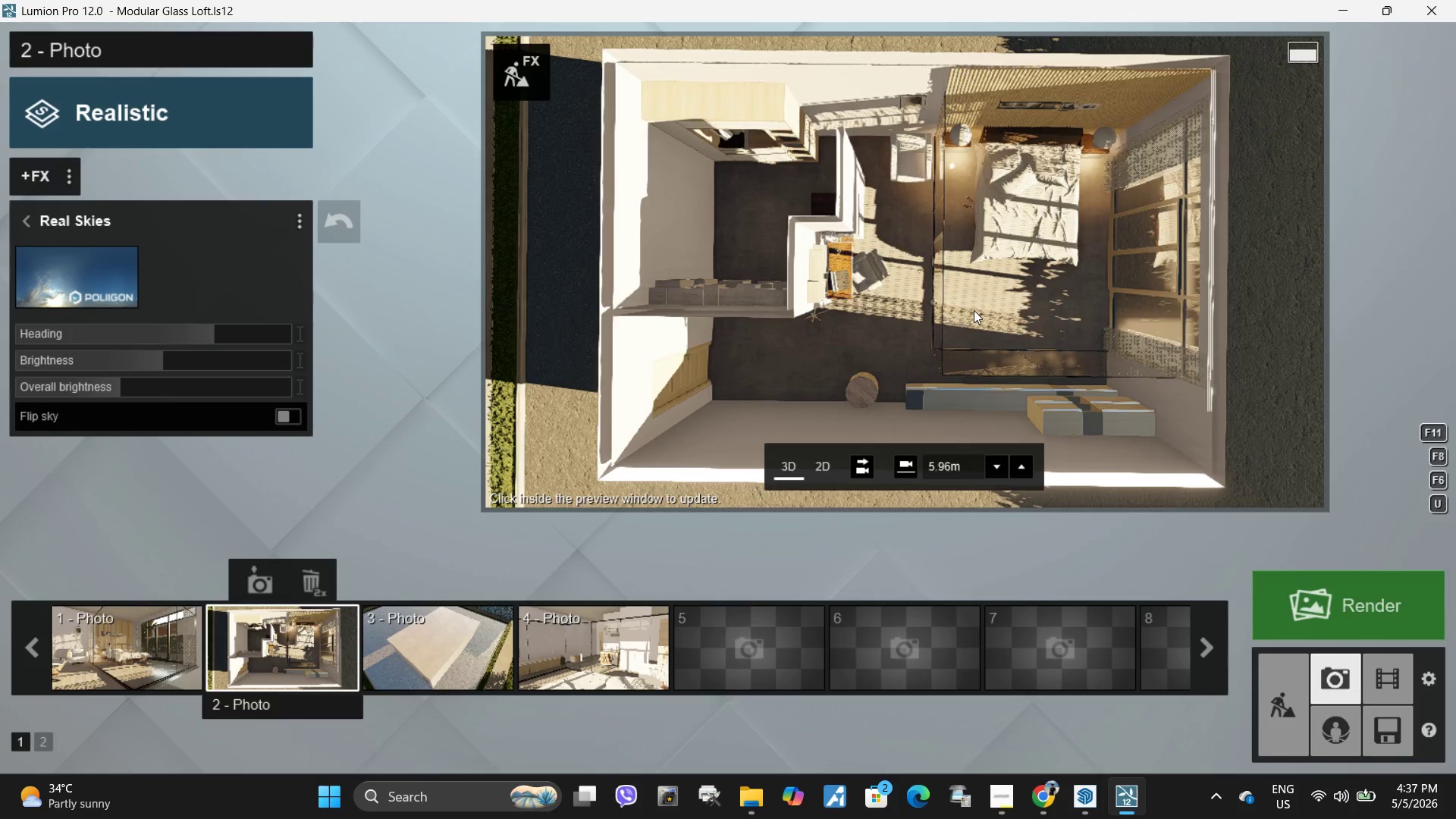 
key(Q)
 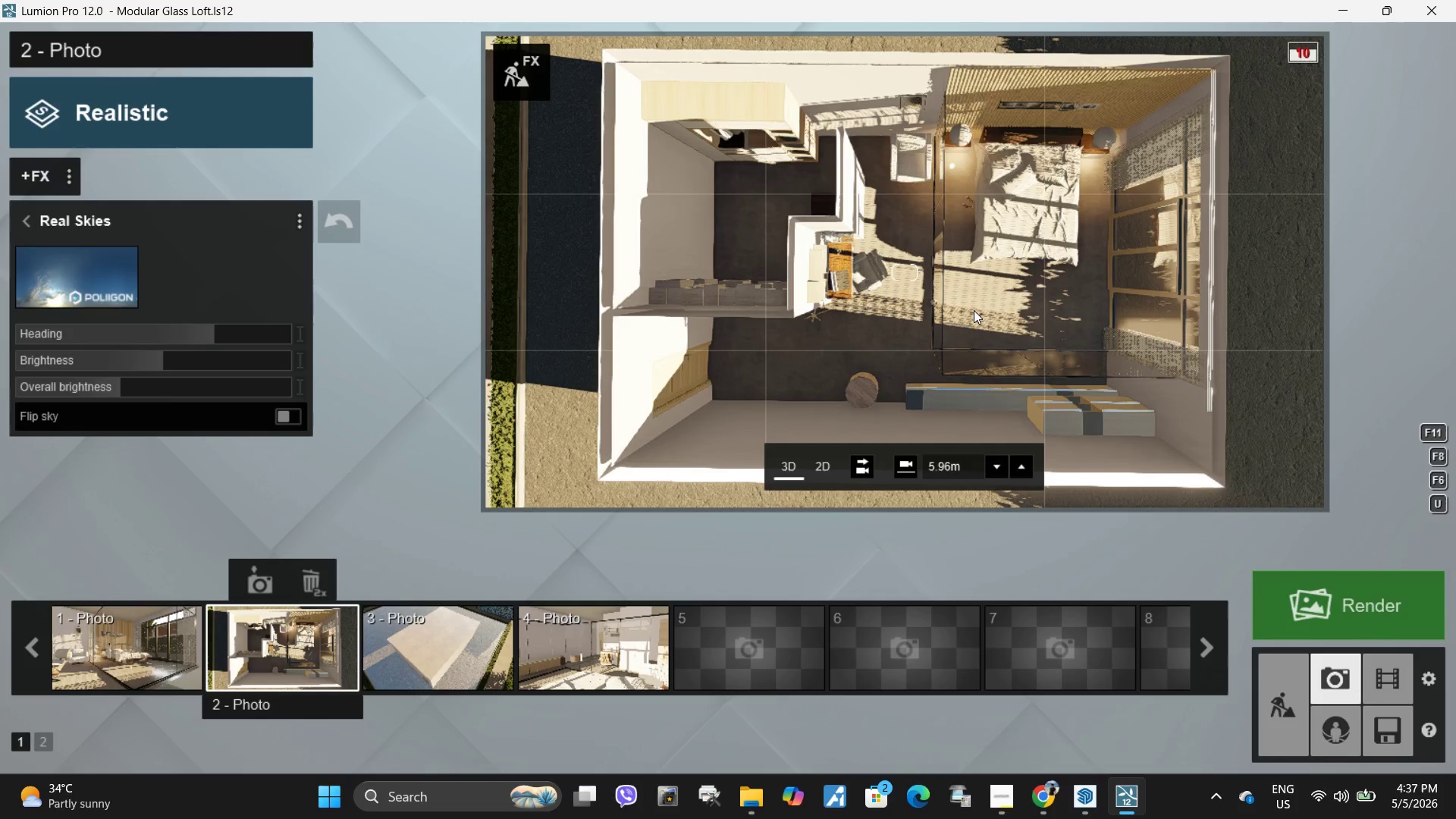 
left_click([974, 310])
 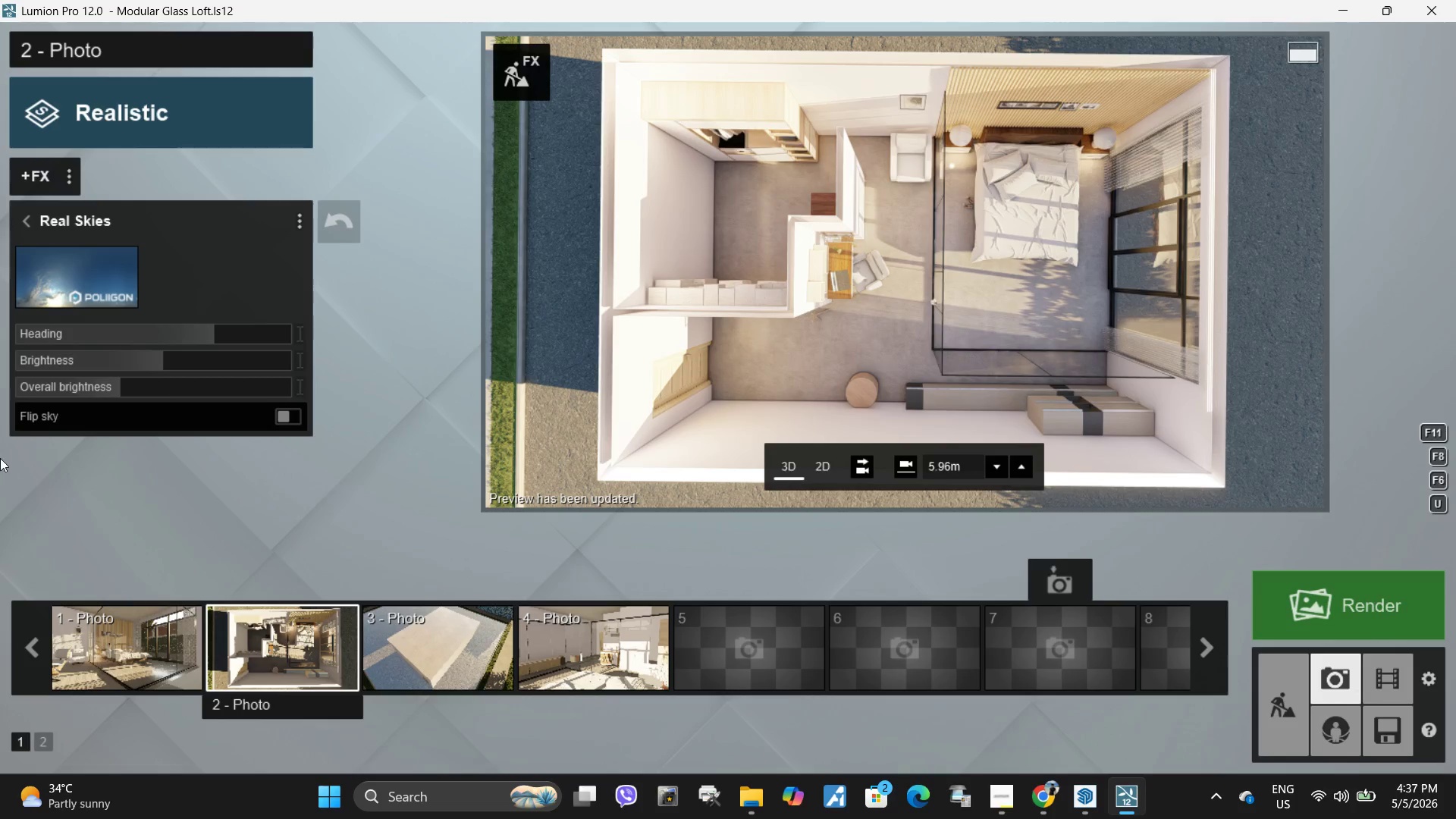 
wait(10.38)
 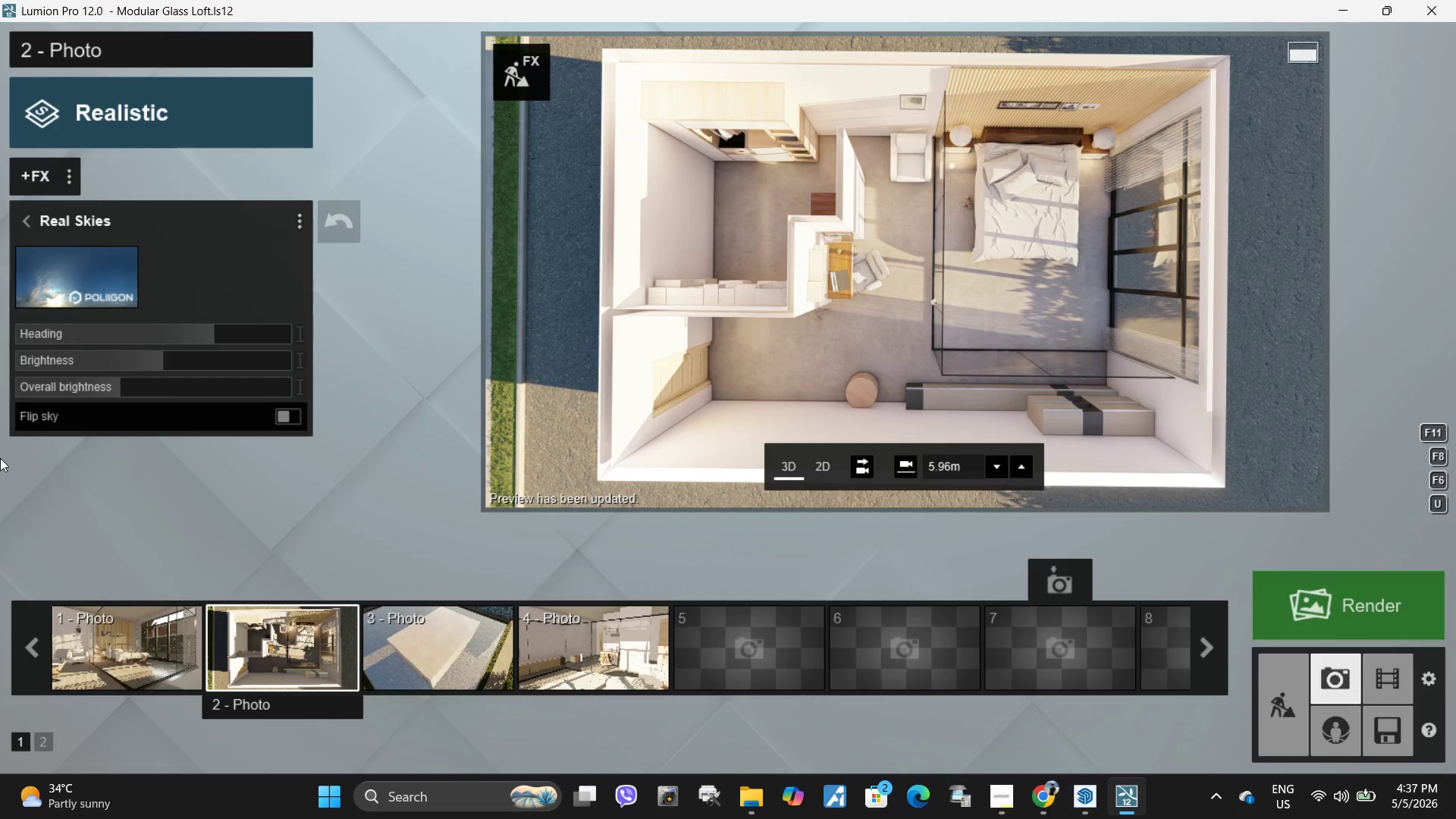 
left_click([880, 332])
 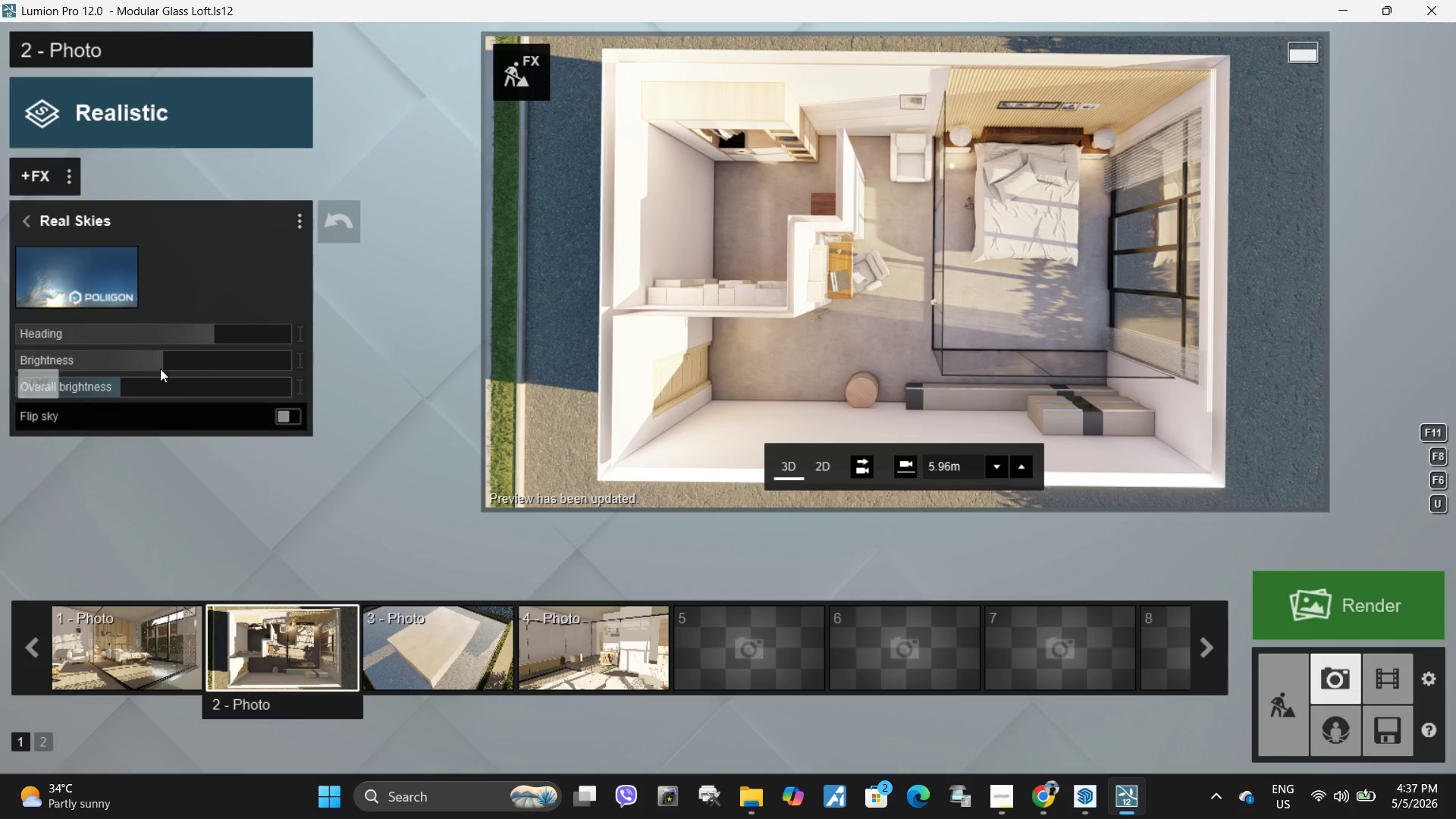 
left_click_drag(start_coordinate=[153, 360], to_coordinate=[159, 362])
 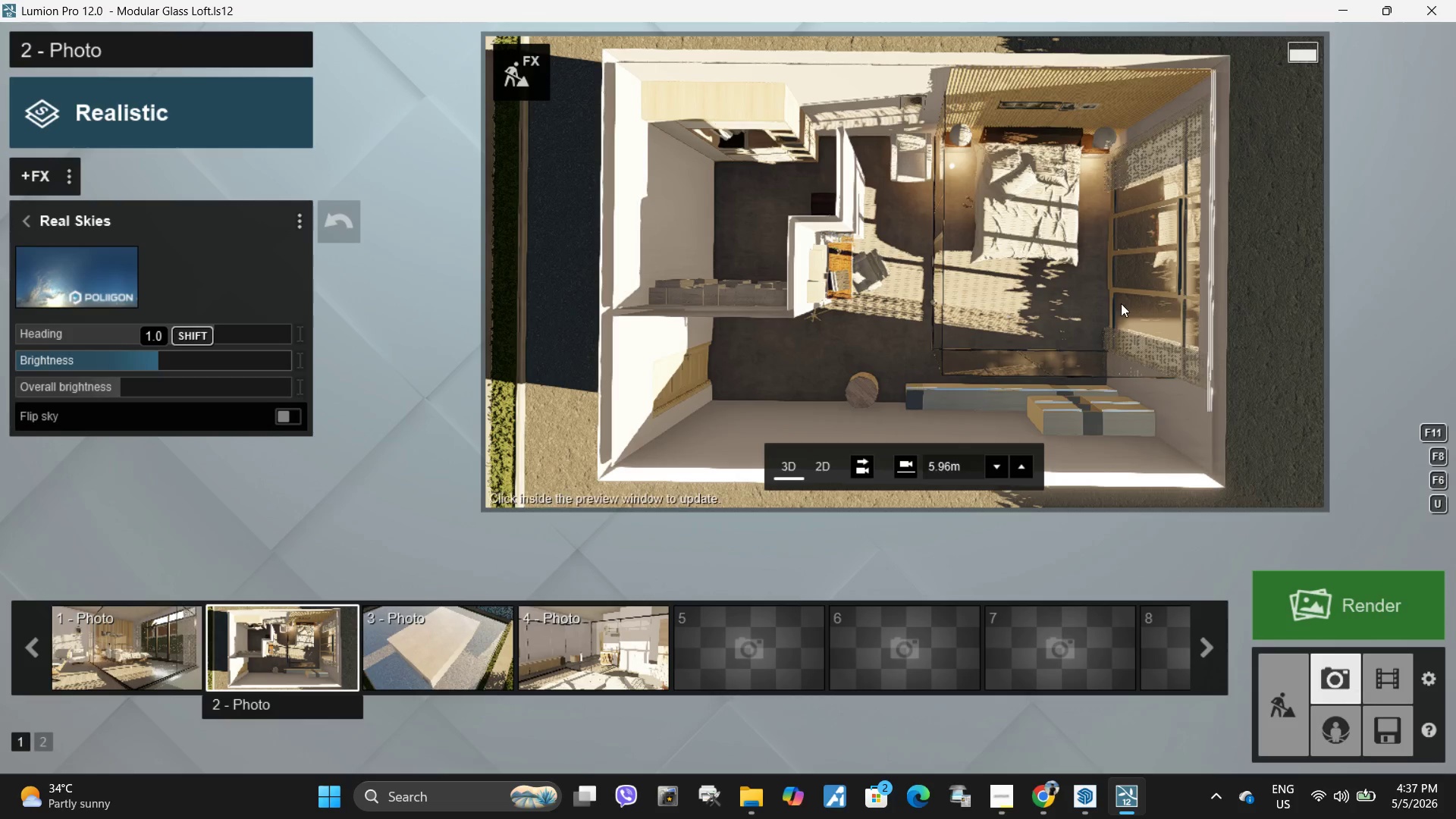 
left_click([1123, 303])
 